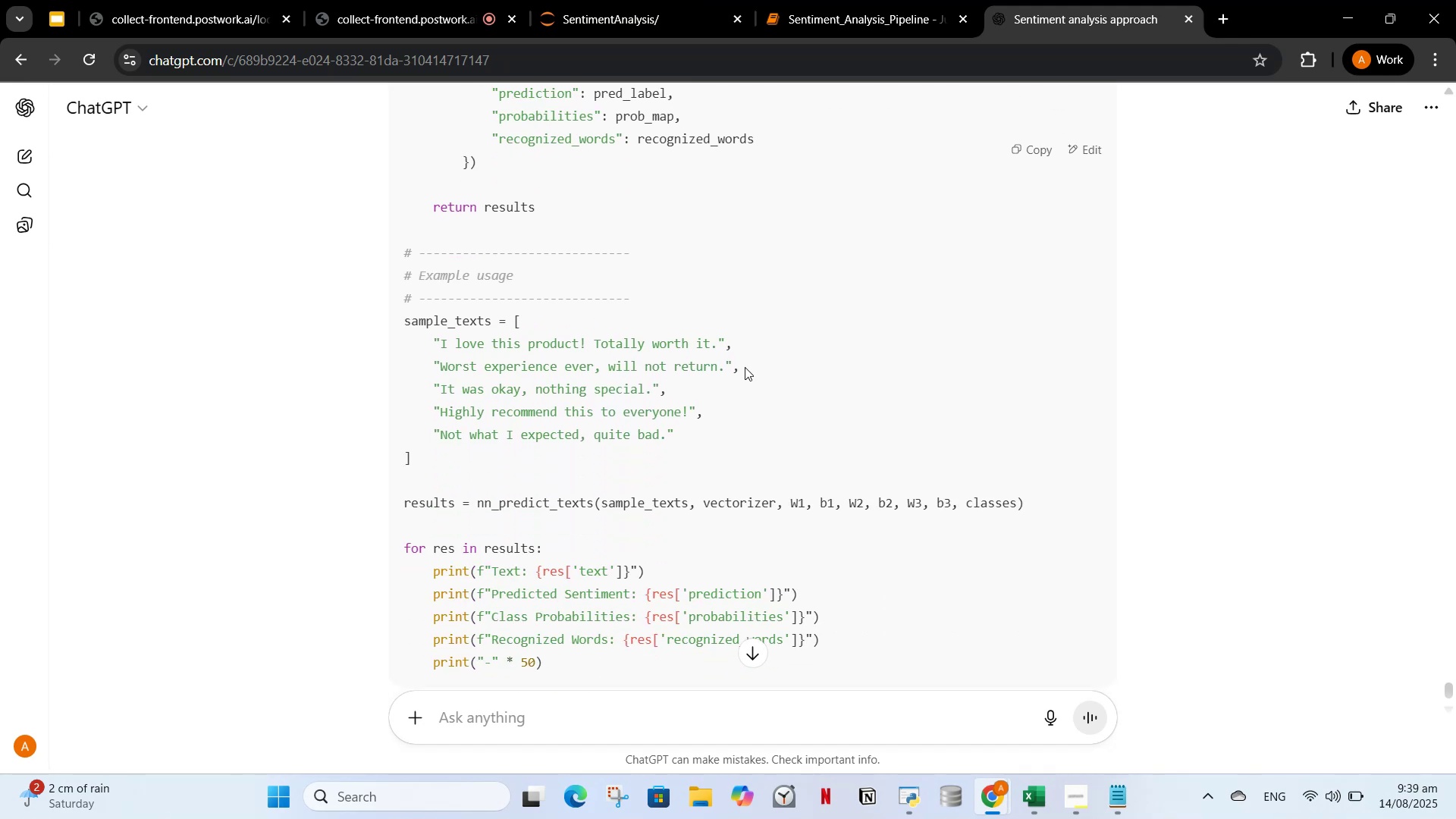 
scroll: coordinate [745, 366], scroll_direction: up, amount: 7.0
 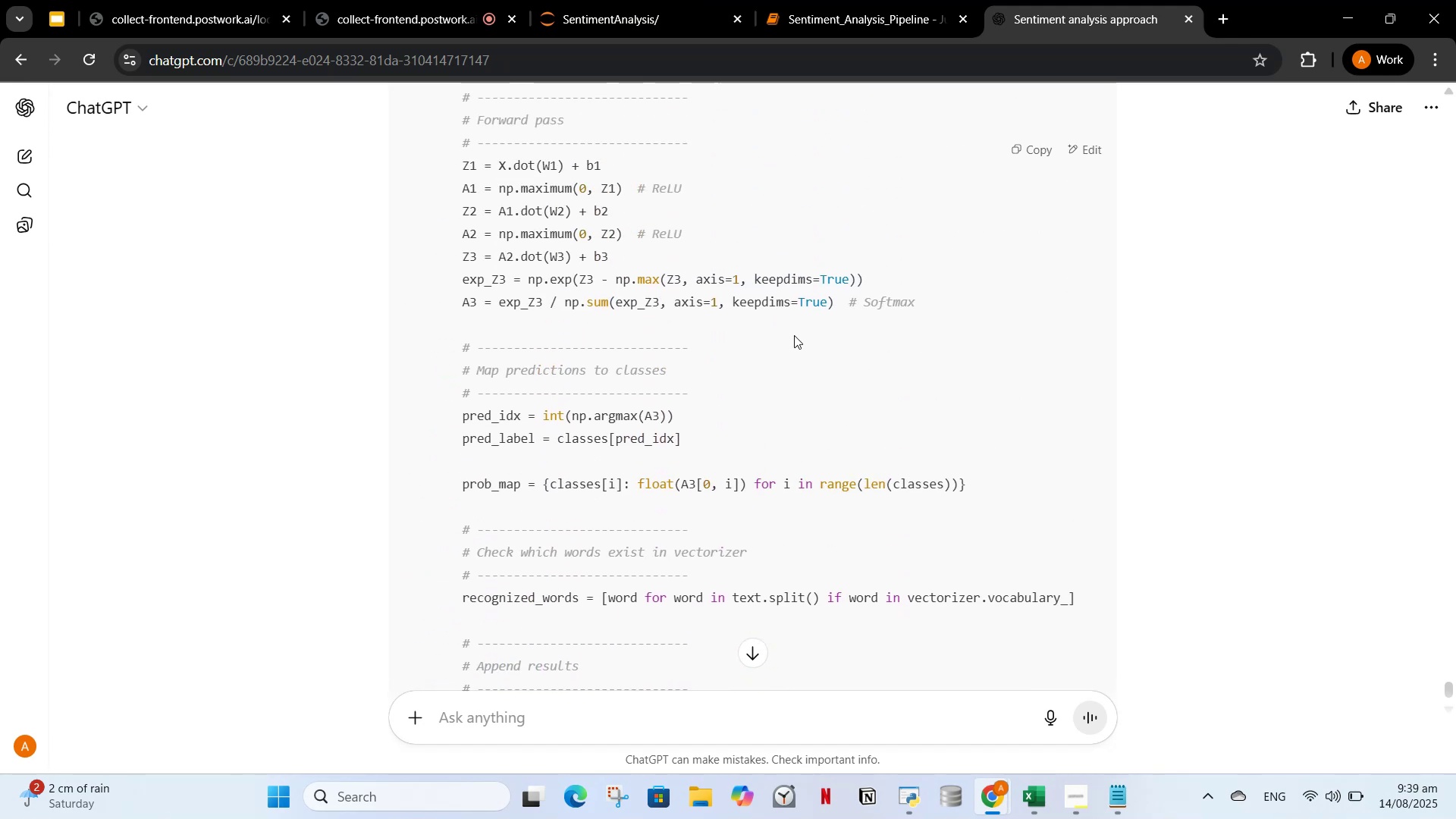 
scroll: coordinate [808, 373], scroll_direction: down, amount: 13.0
 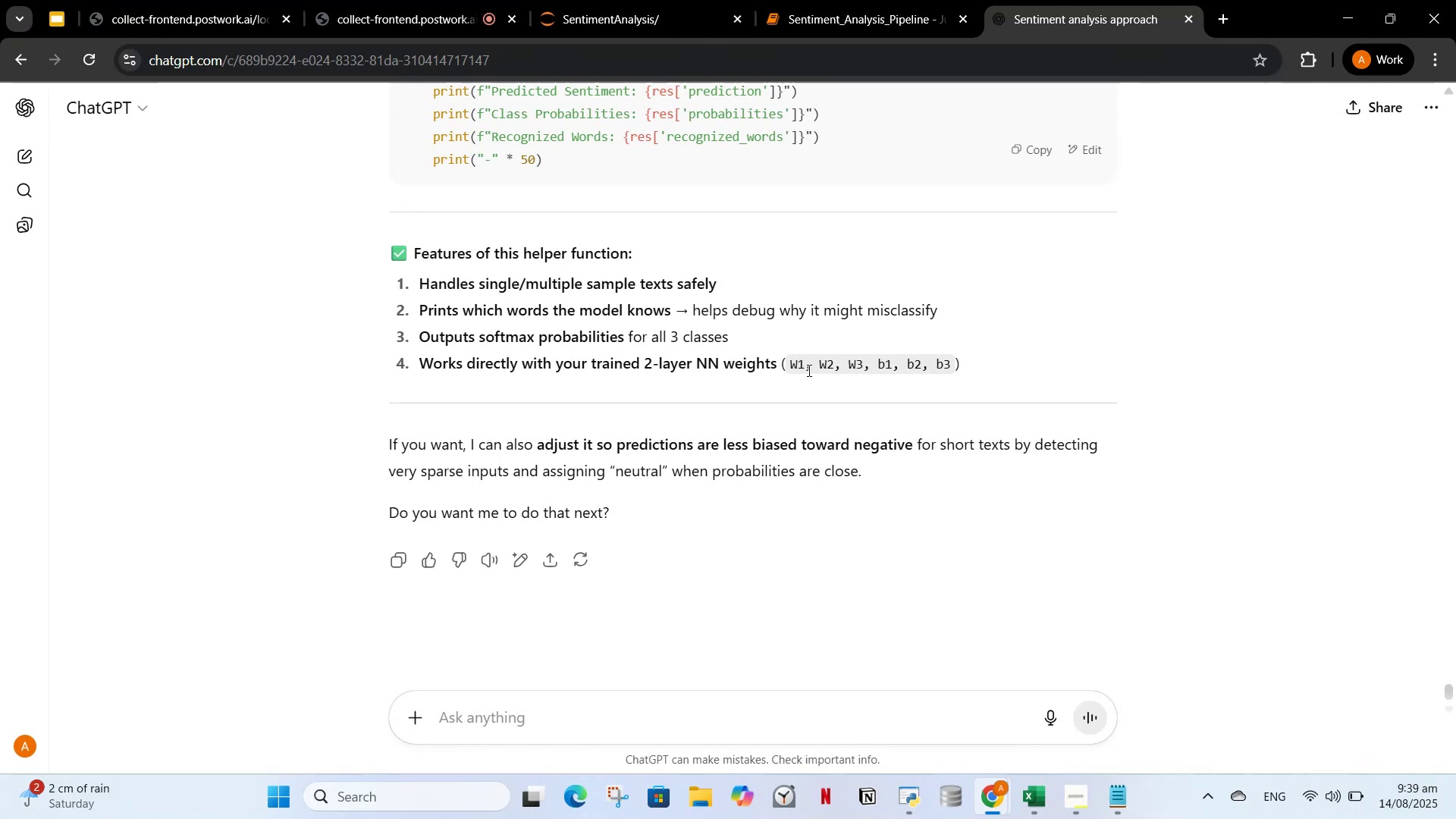 
scroll: coordinate [902, 298], scroll_direction: up, amount: 14.0
 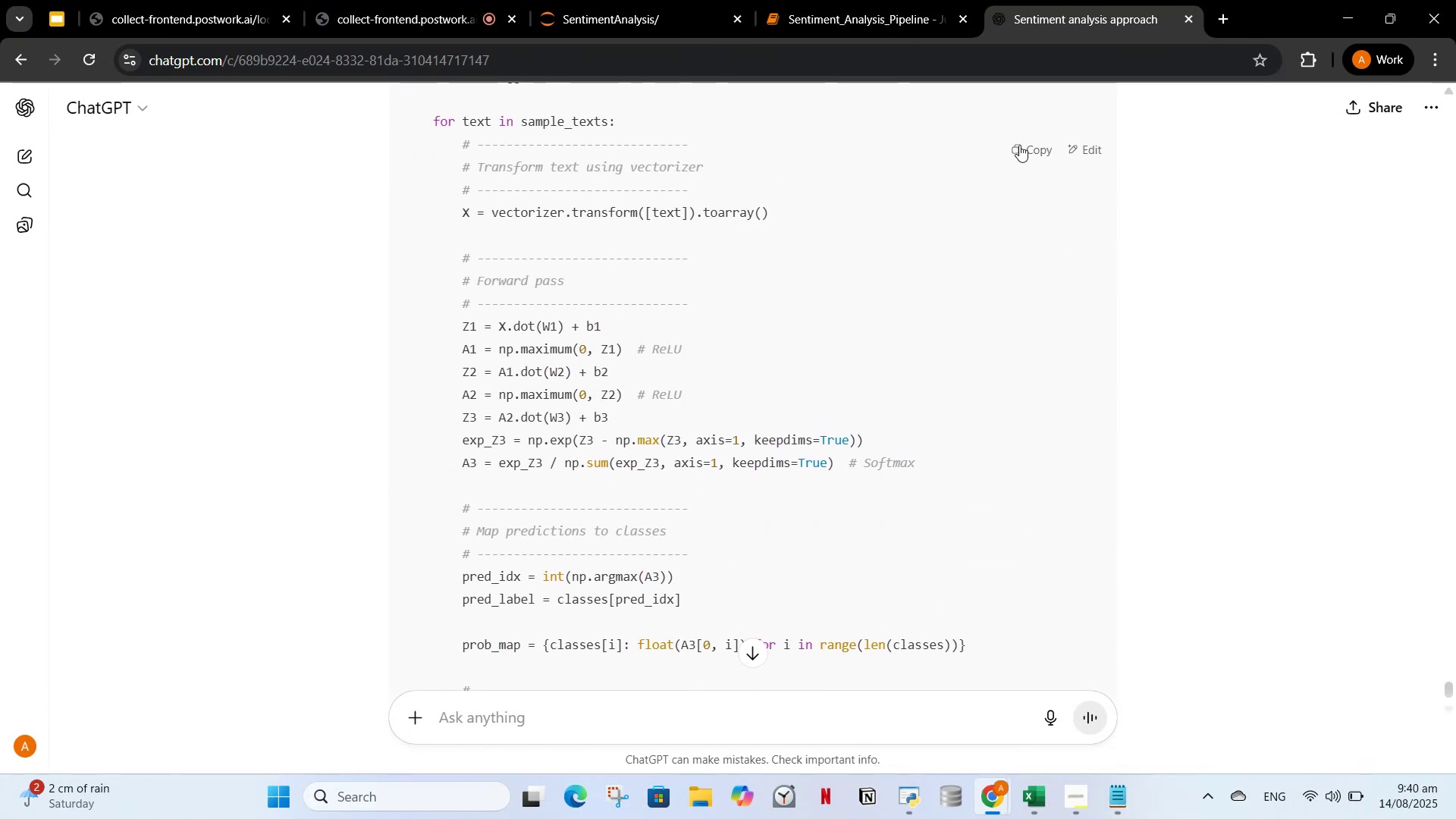 
left_click([849, 0])
 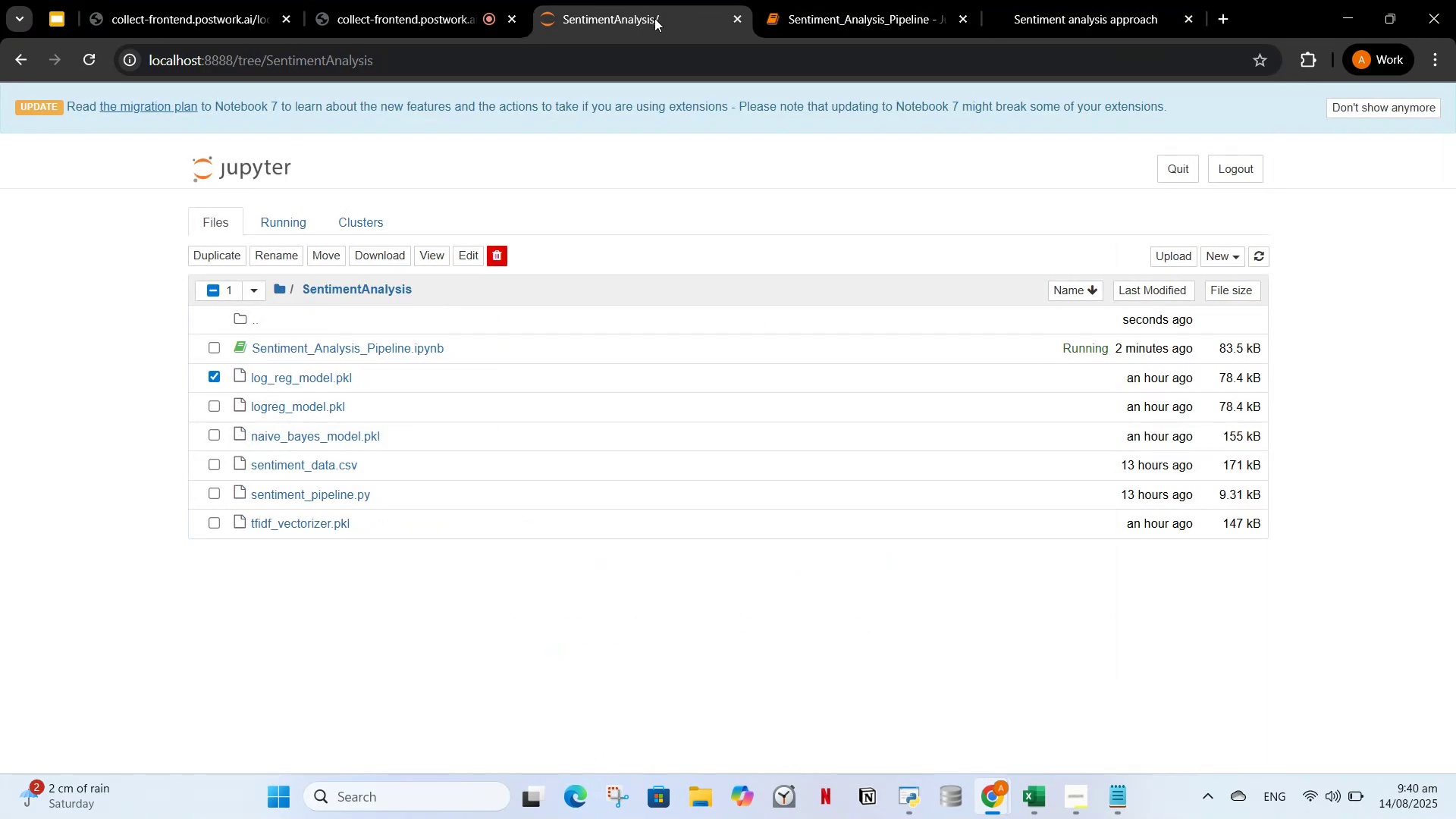 
wait(8.47)
 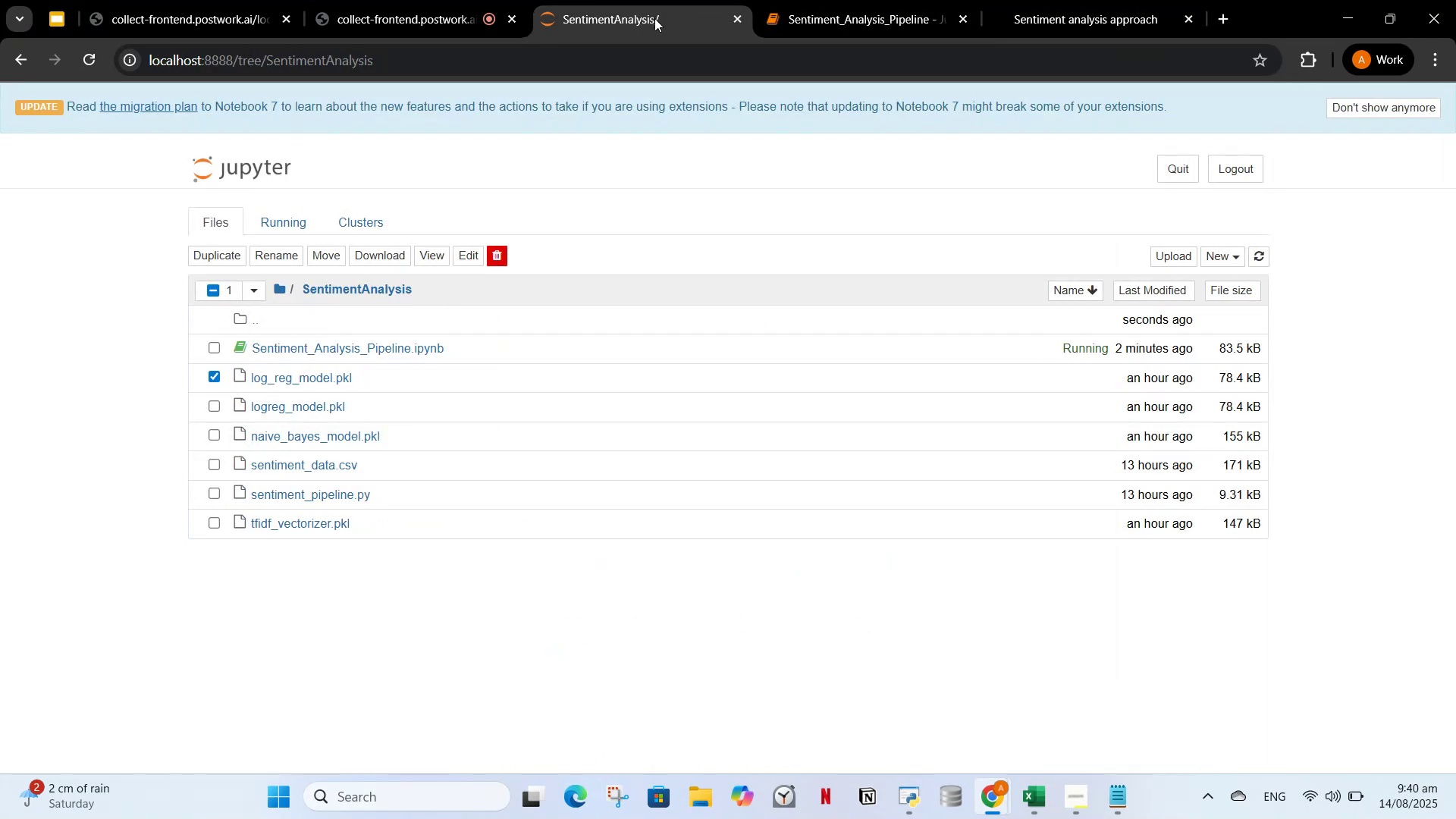 
mouse_move([789, 15])
 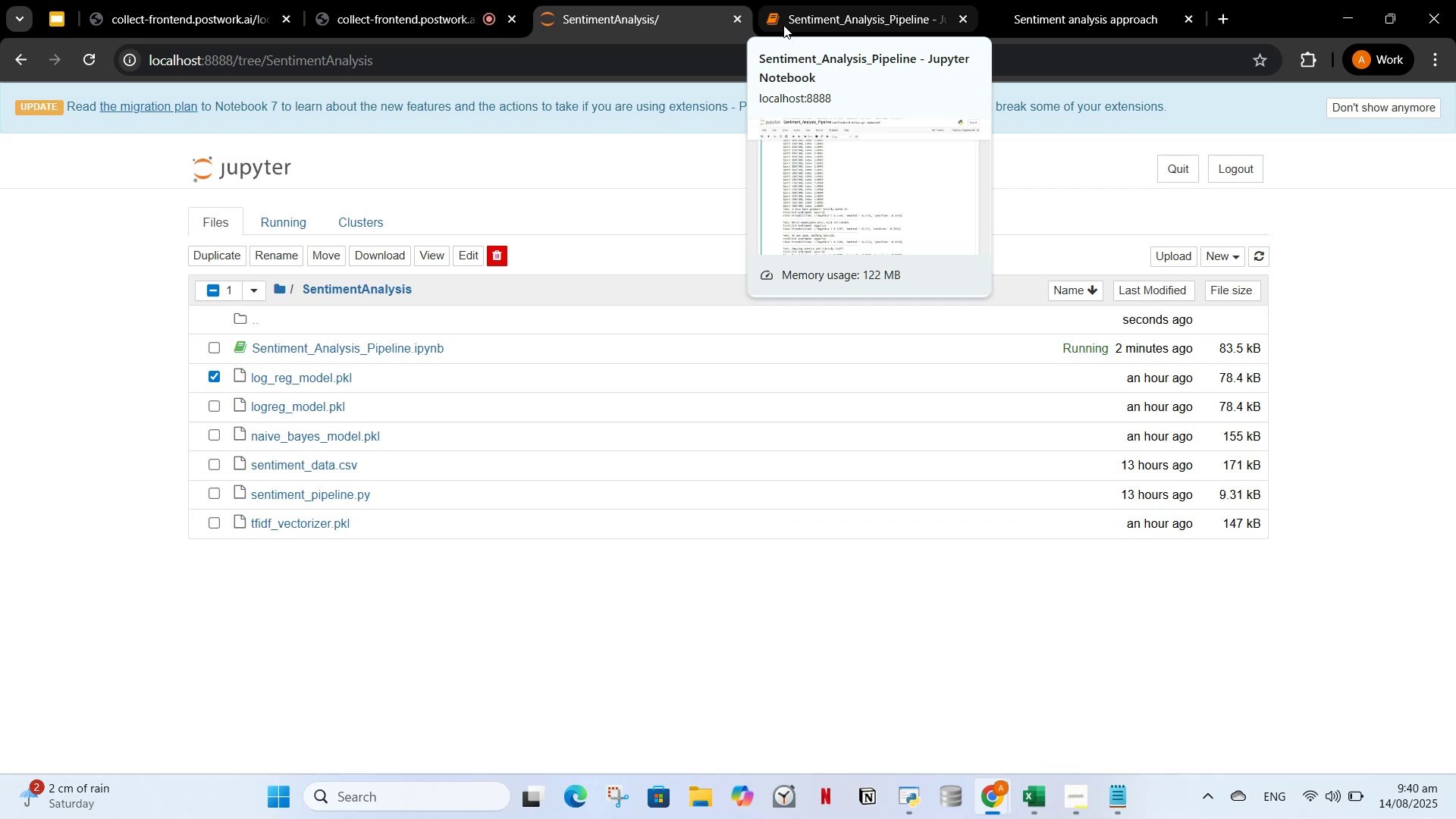 
left_click([783, 25])
 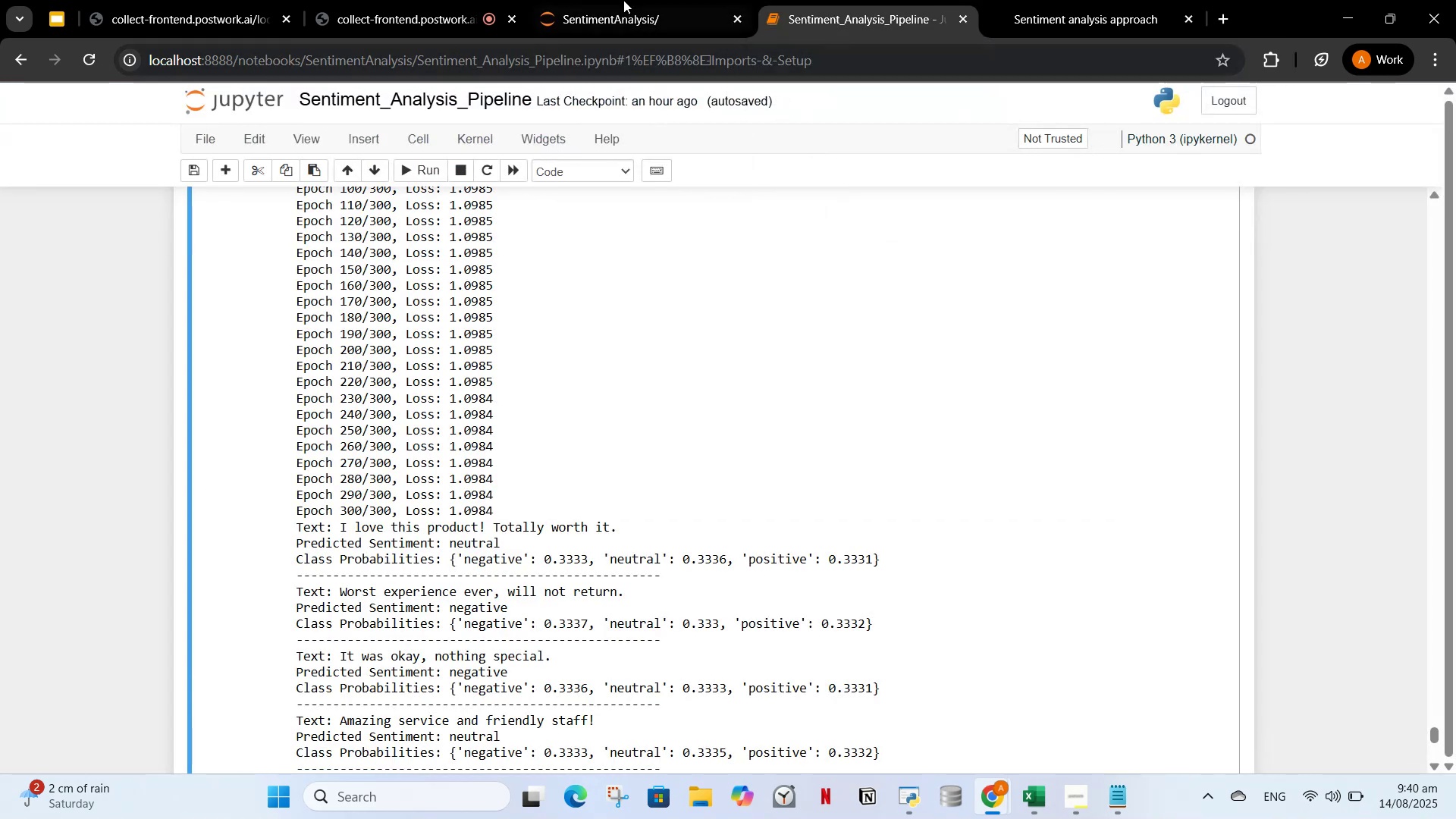 
left_click([613, 0])
 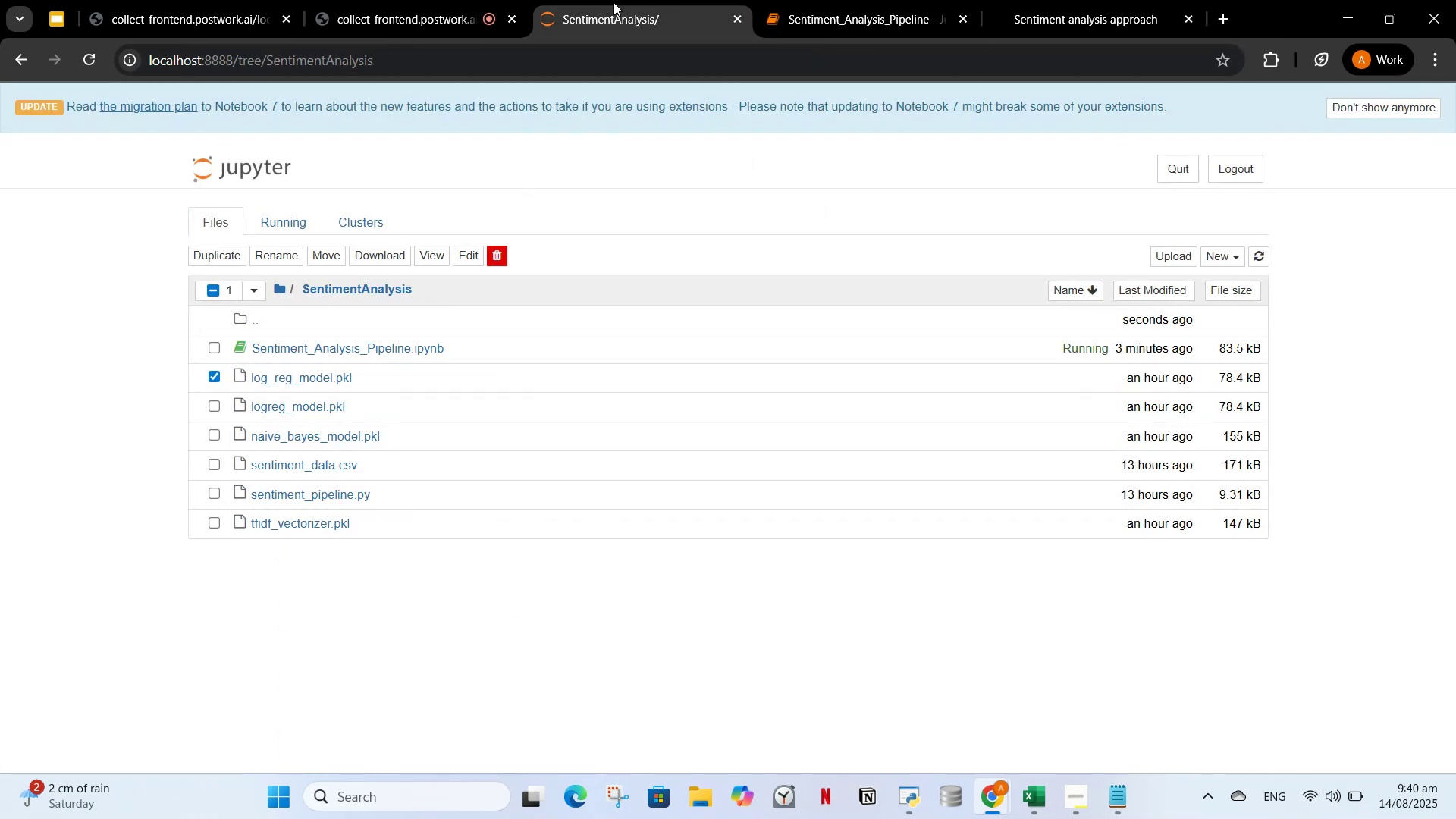 
wait(7.02)
 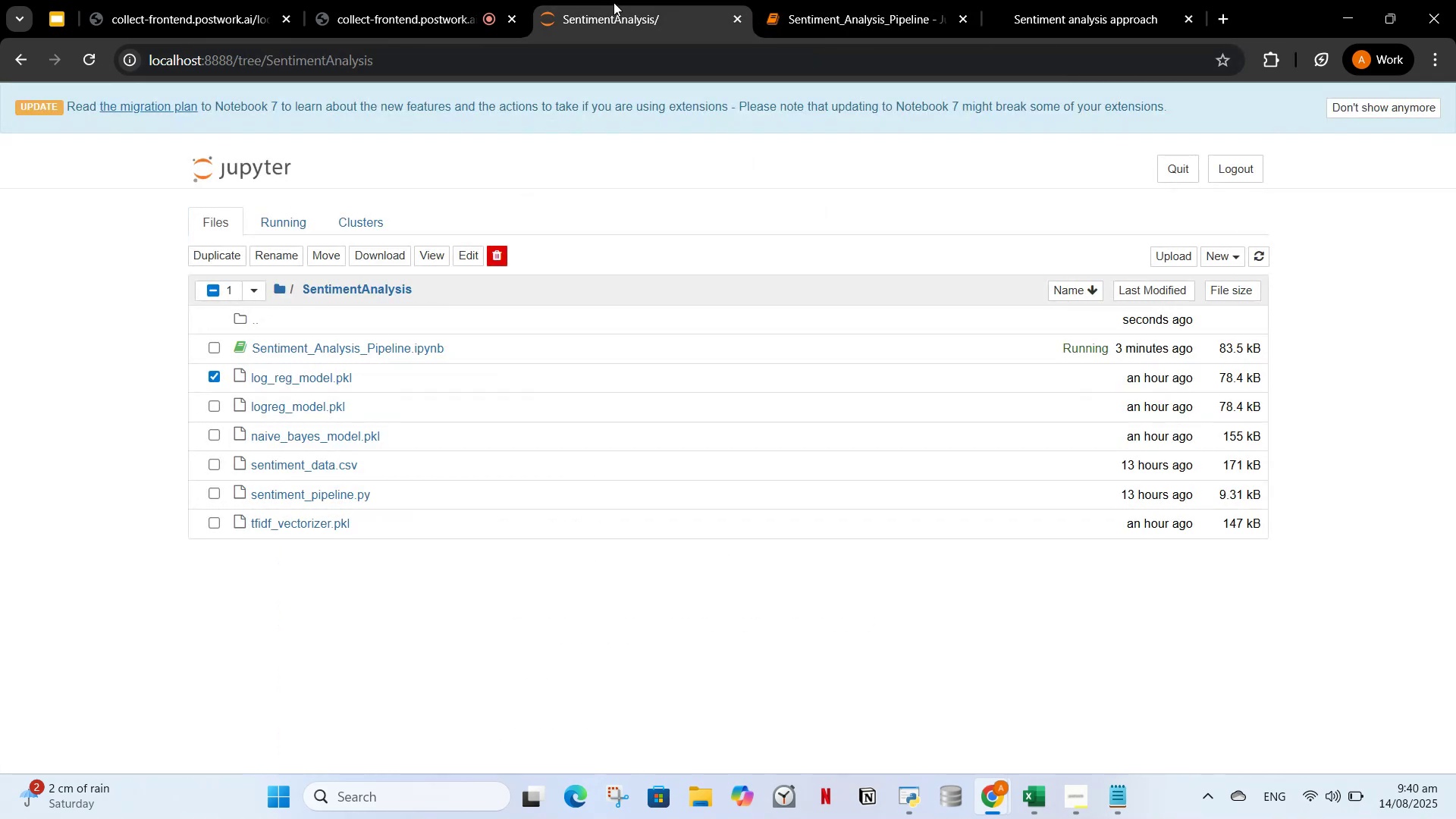 
left_click([417, 0])
 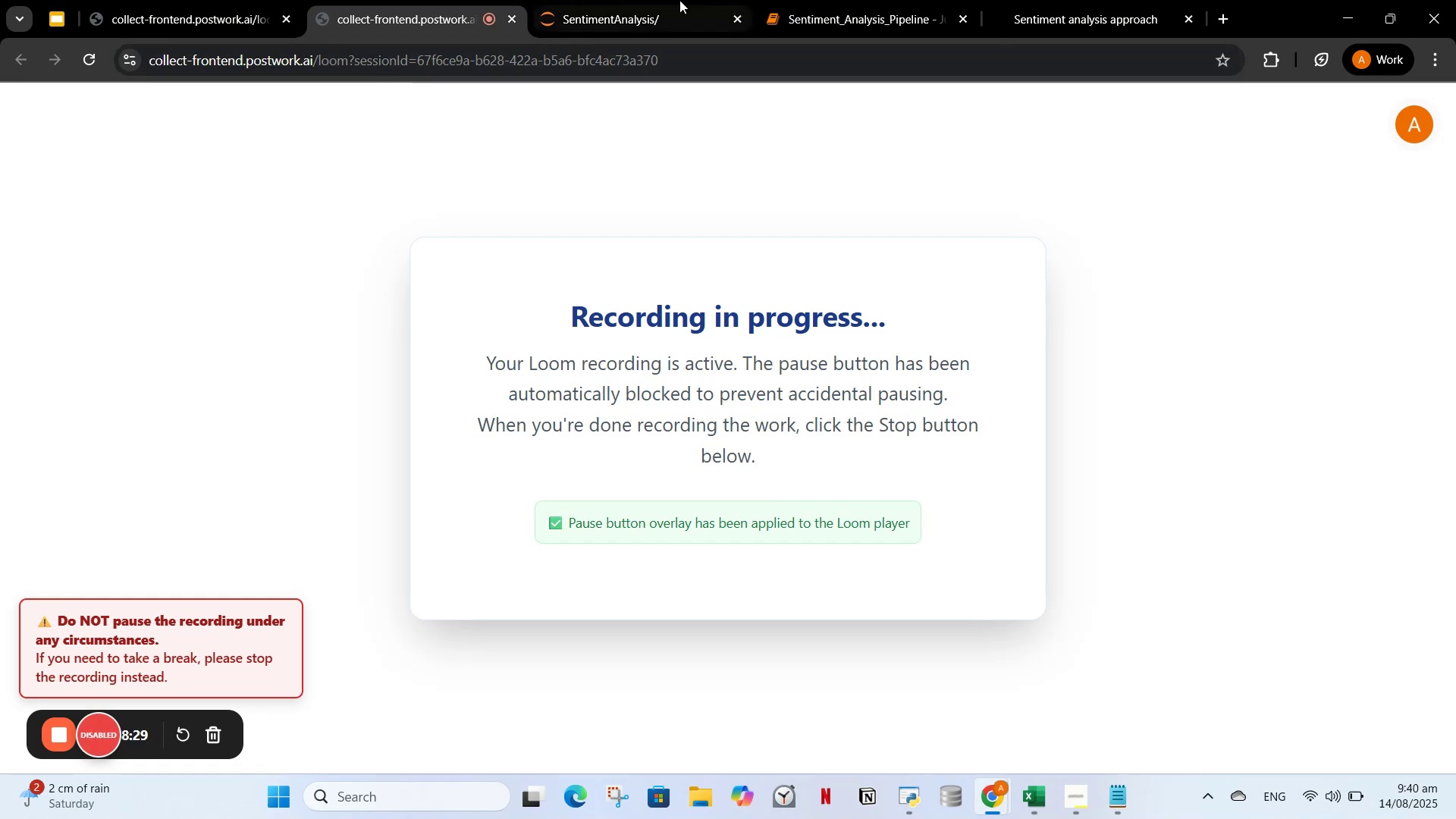 
left_click([668, 0])
 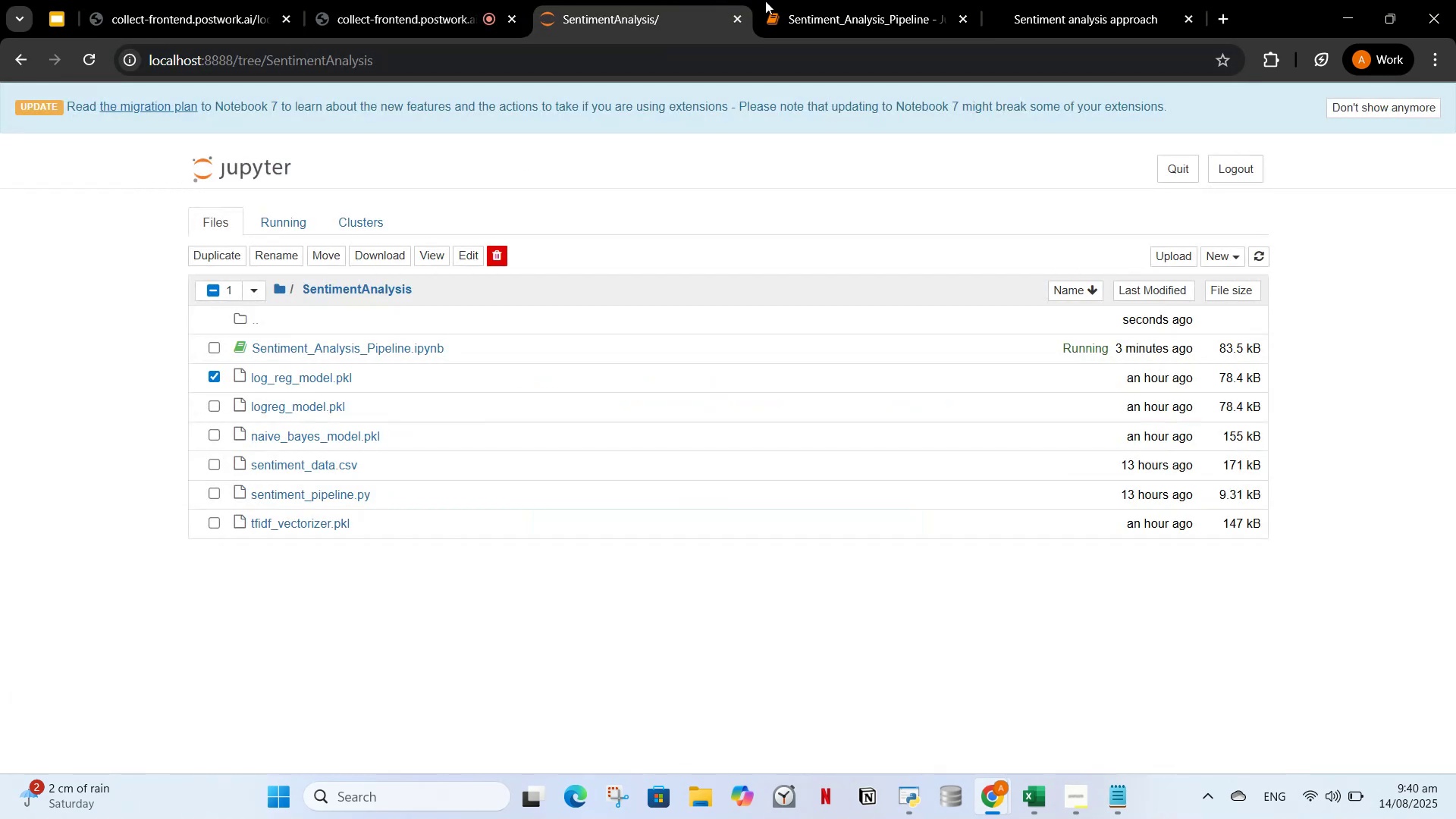 
left_click([987, 1])
 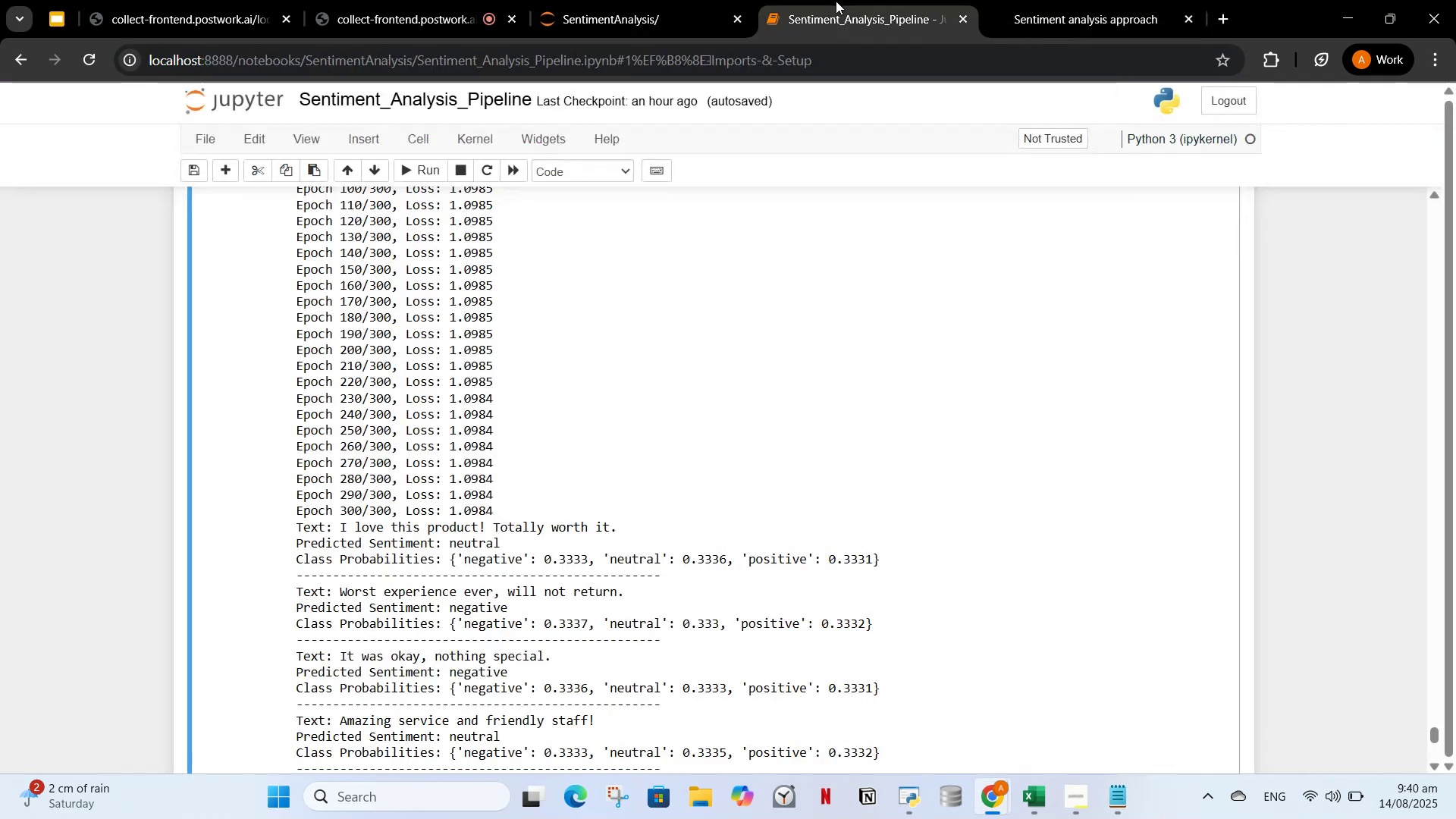 
scroll: coordinate [596, 404], scroll_direction: up, amount: 7.0
 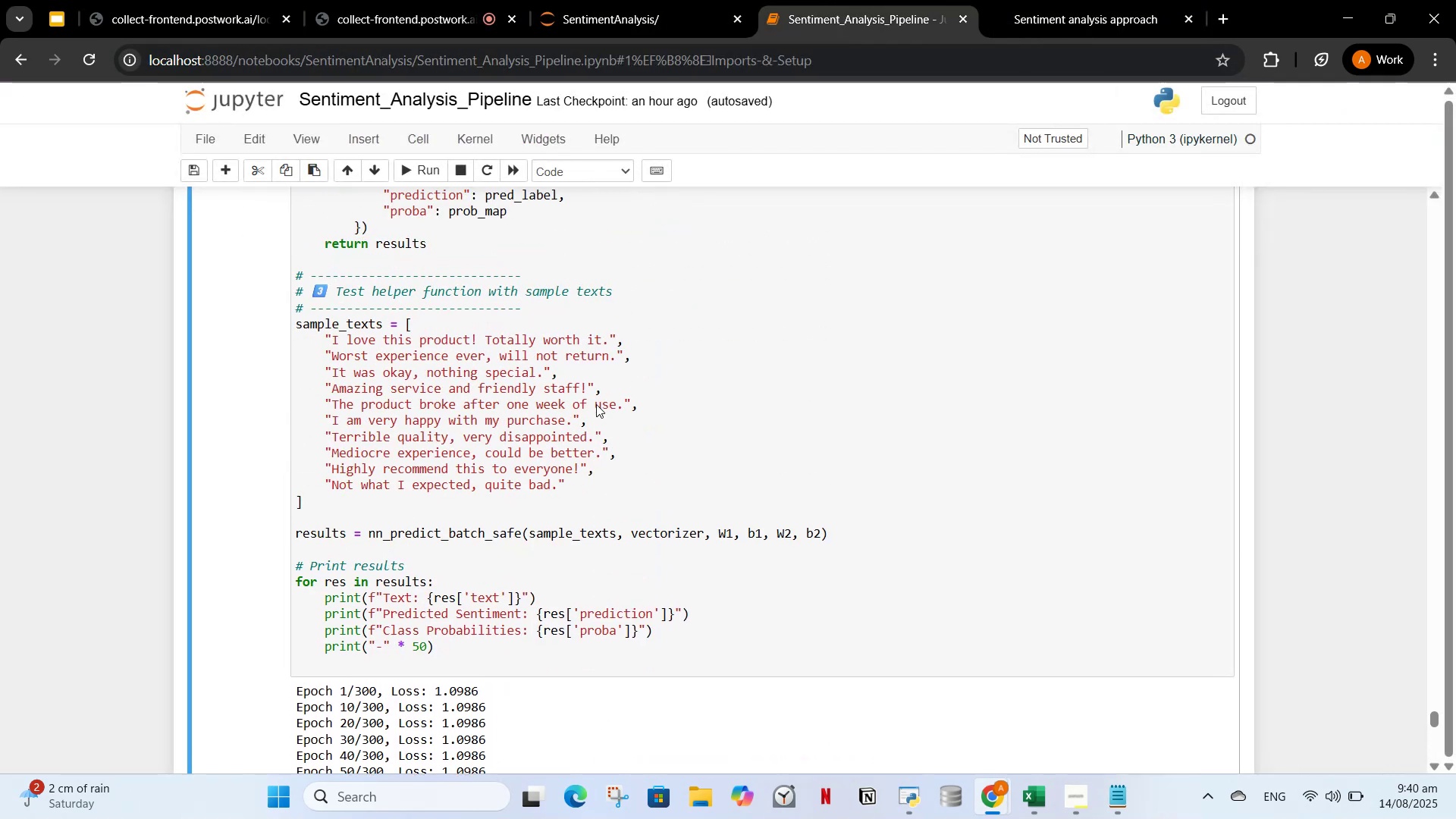 
scroll: coordinate [616, 475], scroll_direction: down, amount: 5.0
 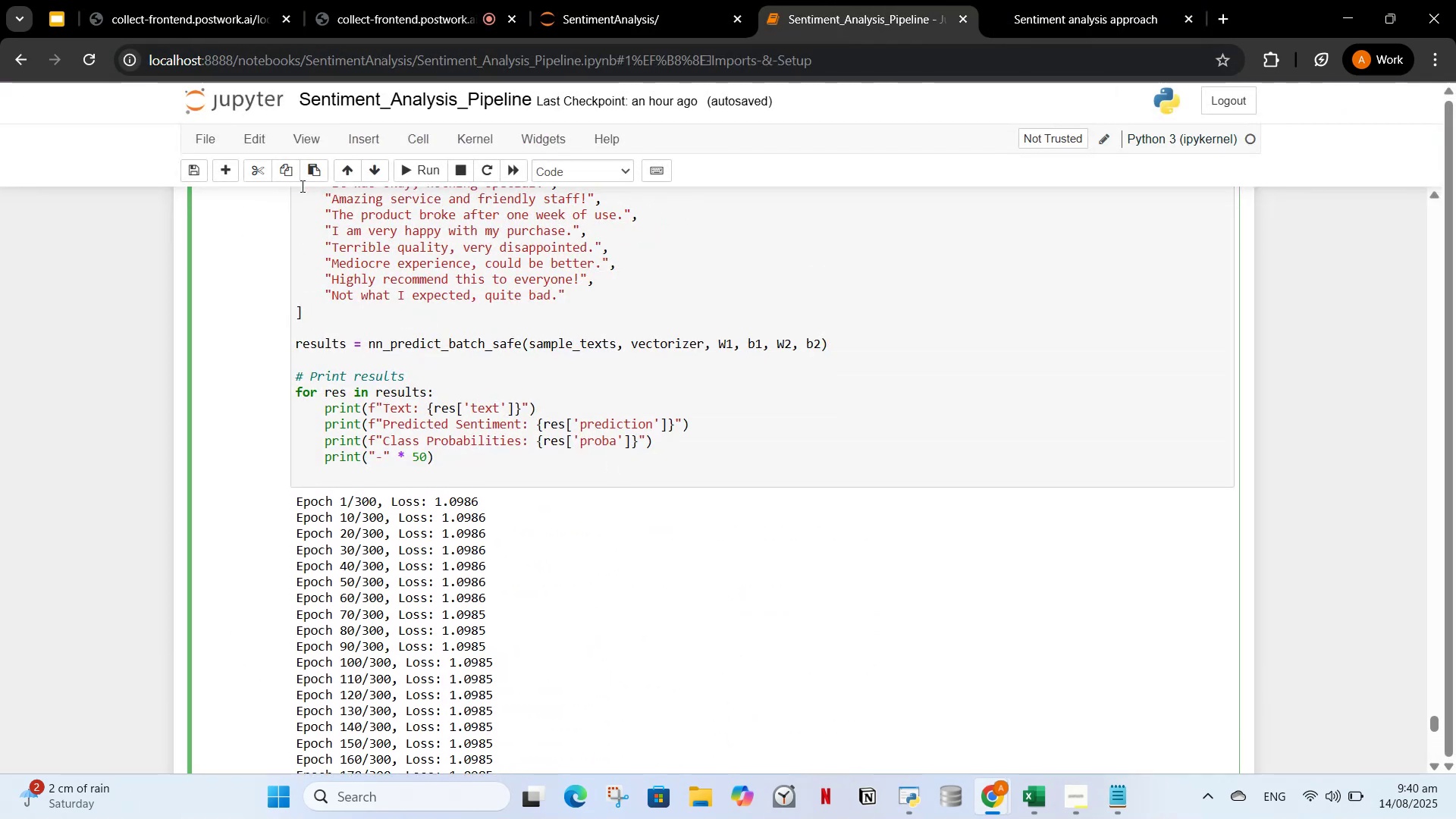 
left_click([253, 171])
 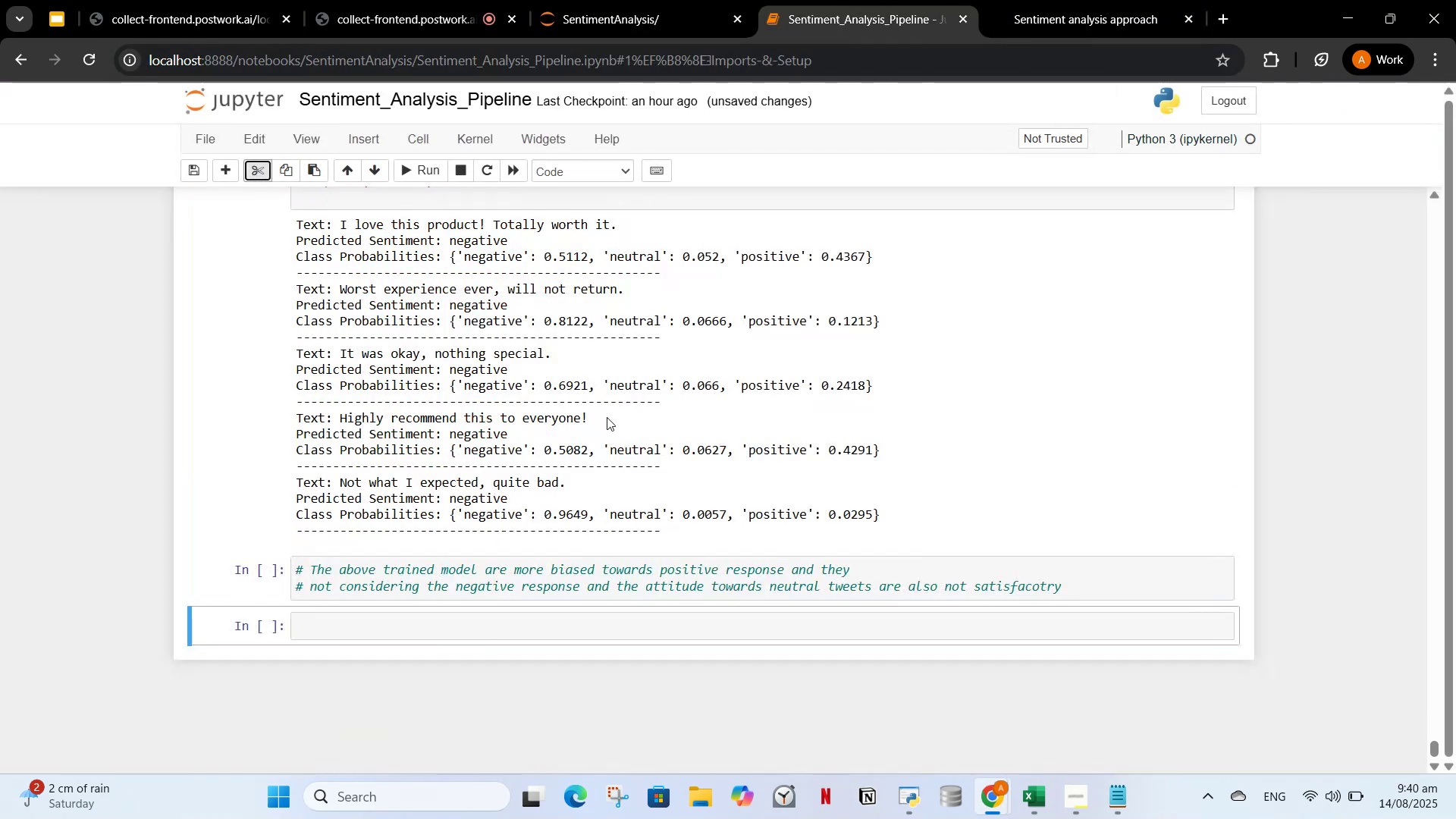 
scroll: coordinate [540, 472], scroll_direction: up, amount: 41.0
 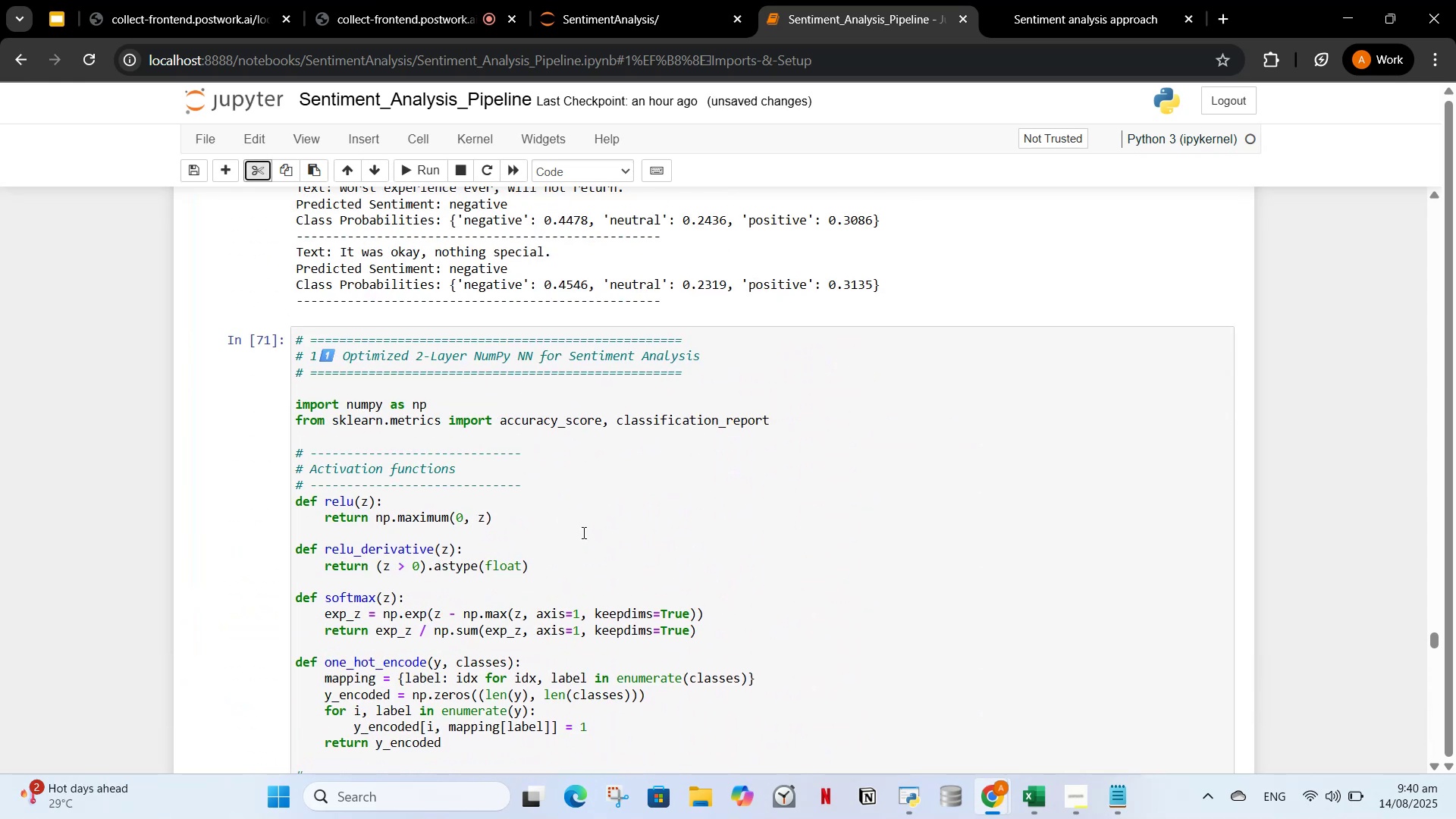 
scroll: coordinate [600, 634], scroll_direction: down, amount: 30.0
 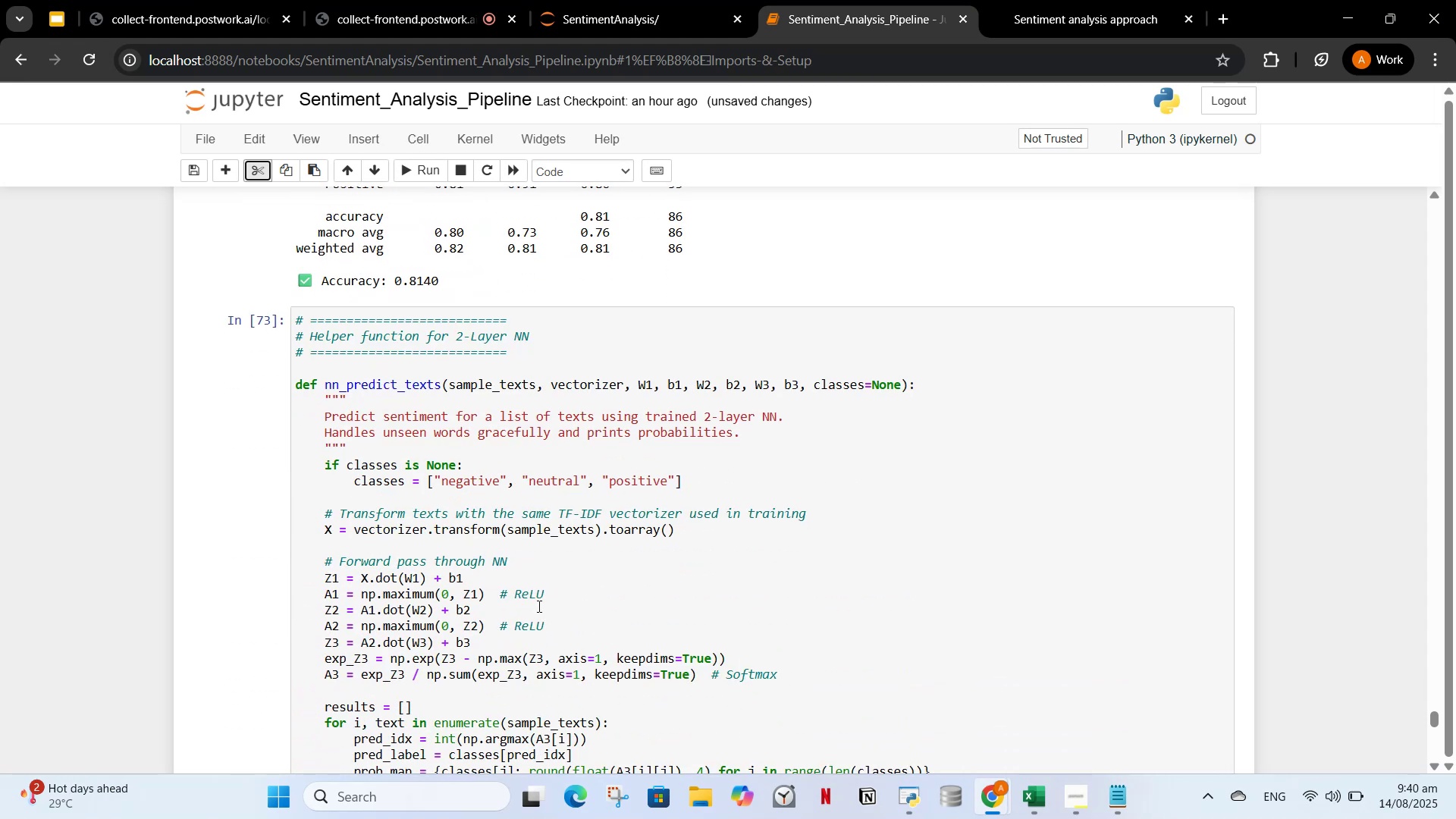 
left_click([538, 606])
 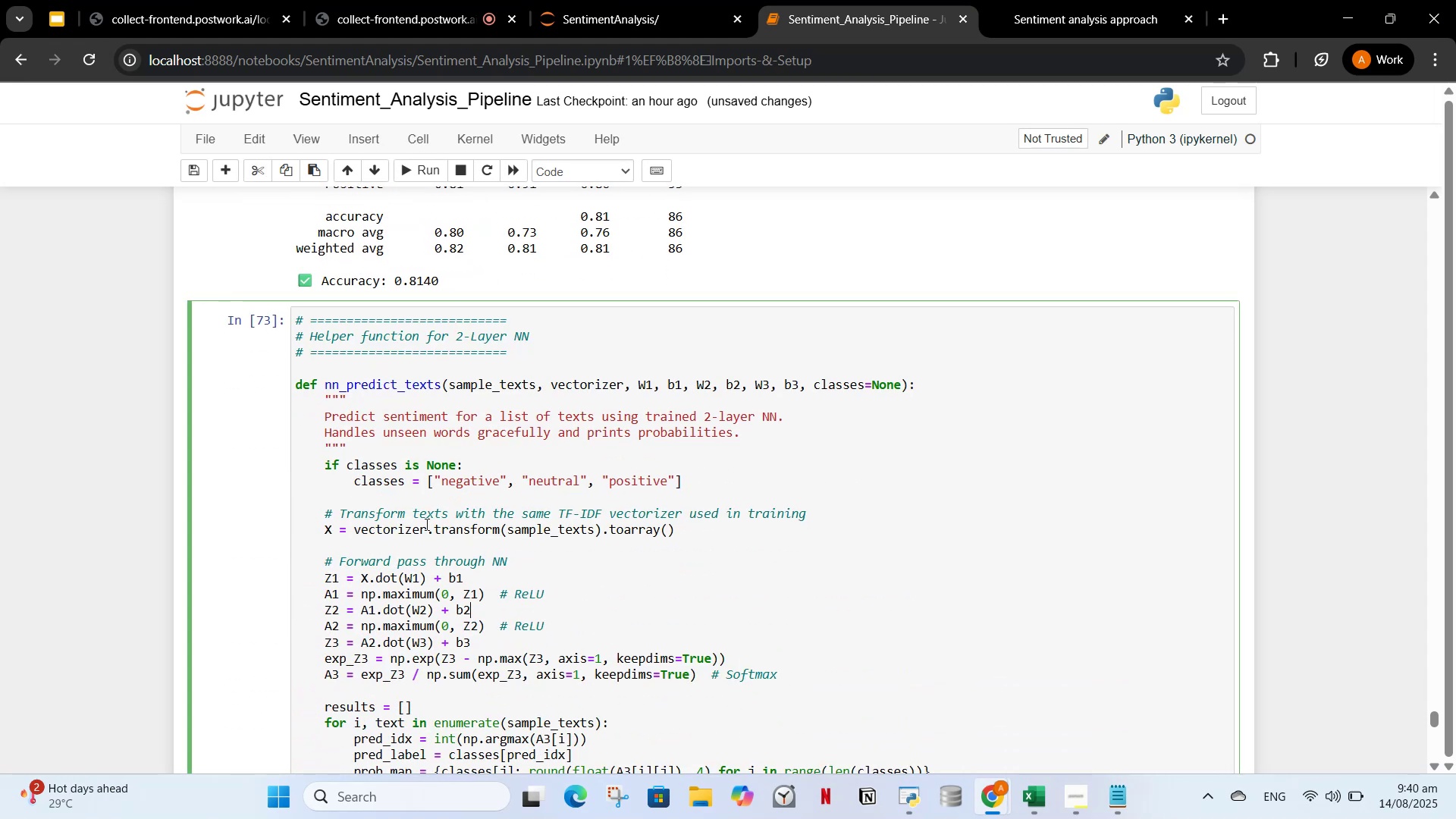 
key(Control+A)
 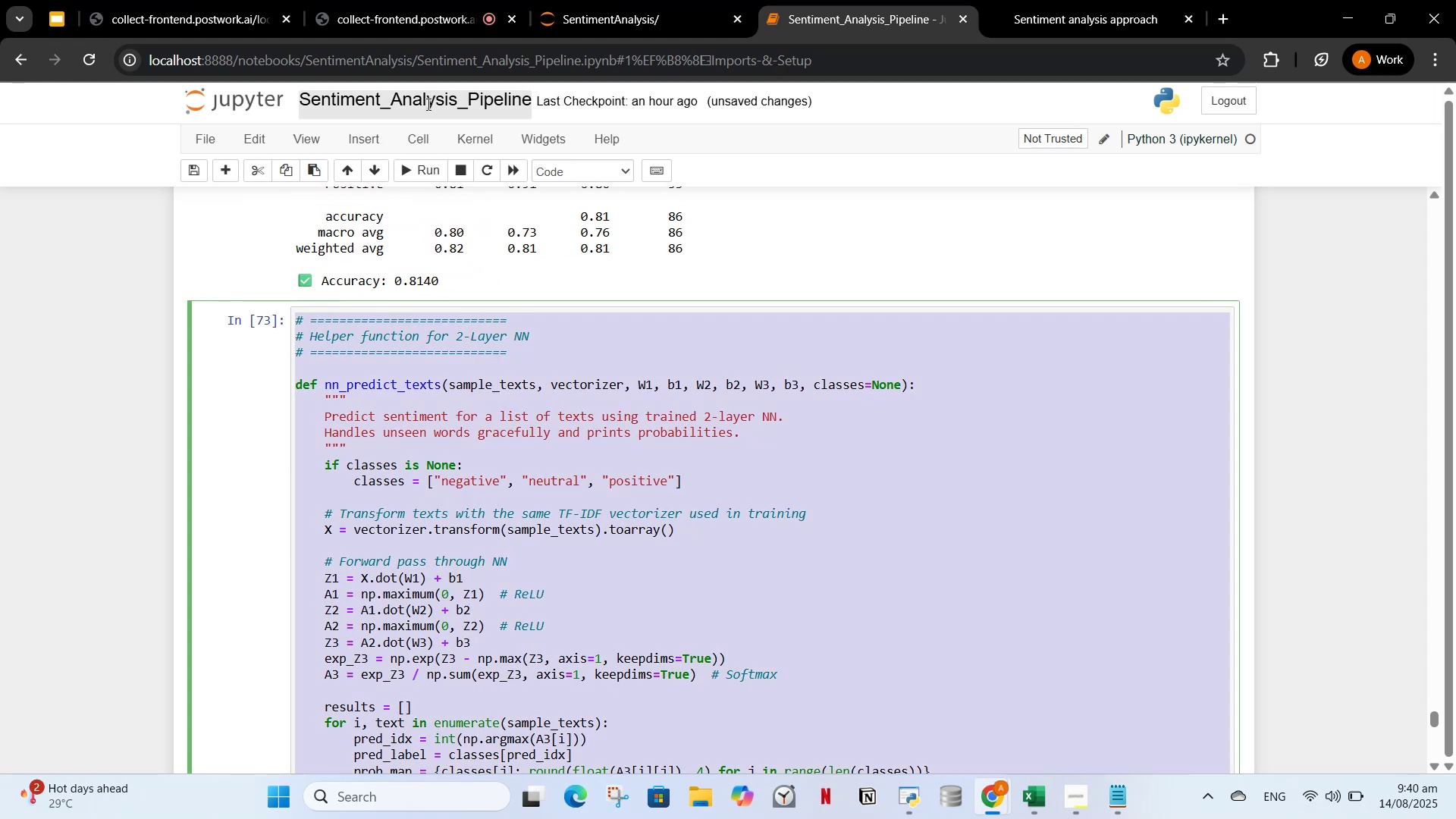 
key(Control+V)
 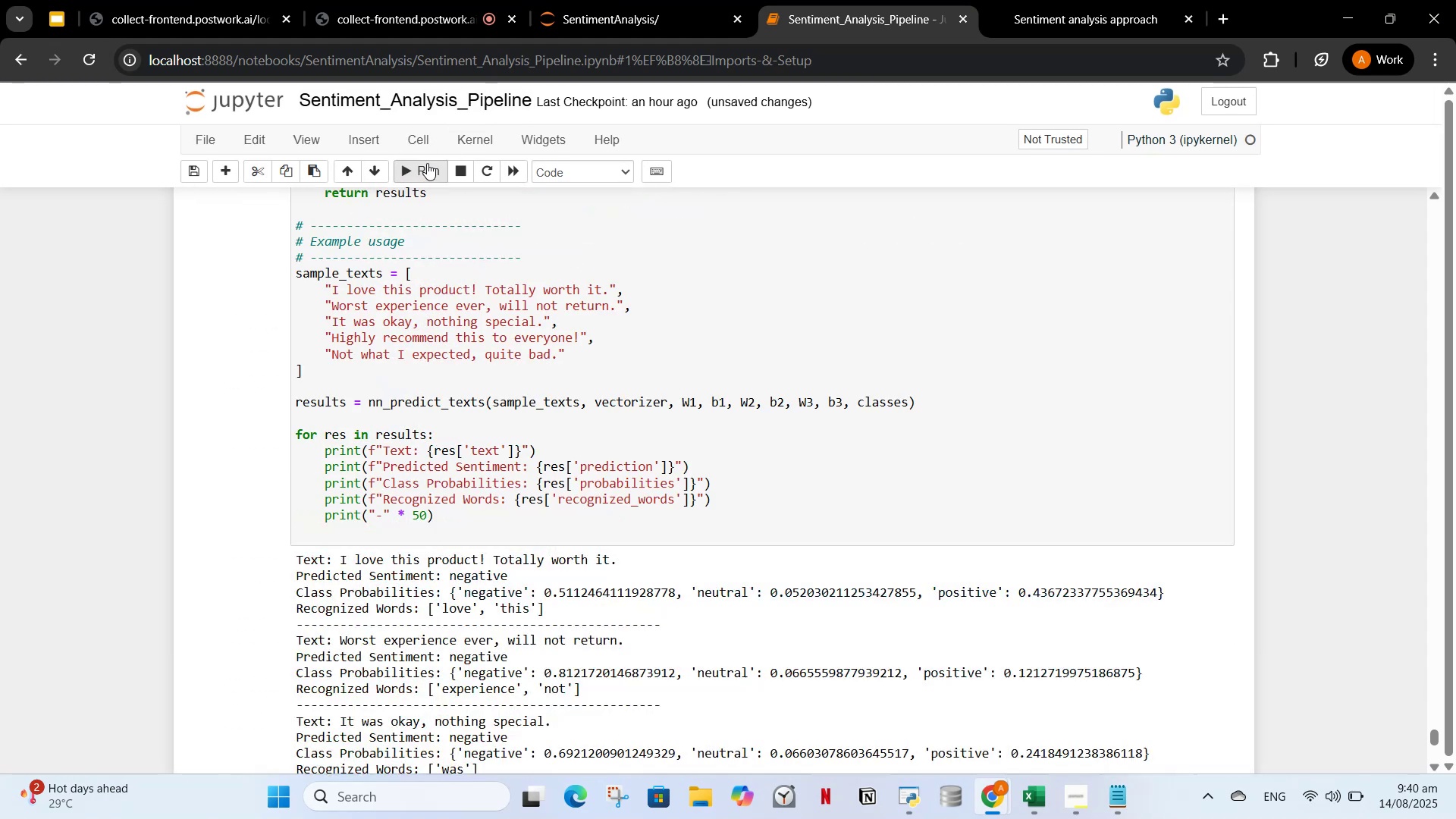 
scroll: coordinate [492, 538], scroll_direction: down, amount: 4.0
 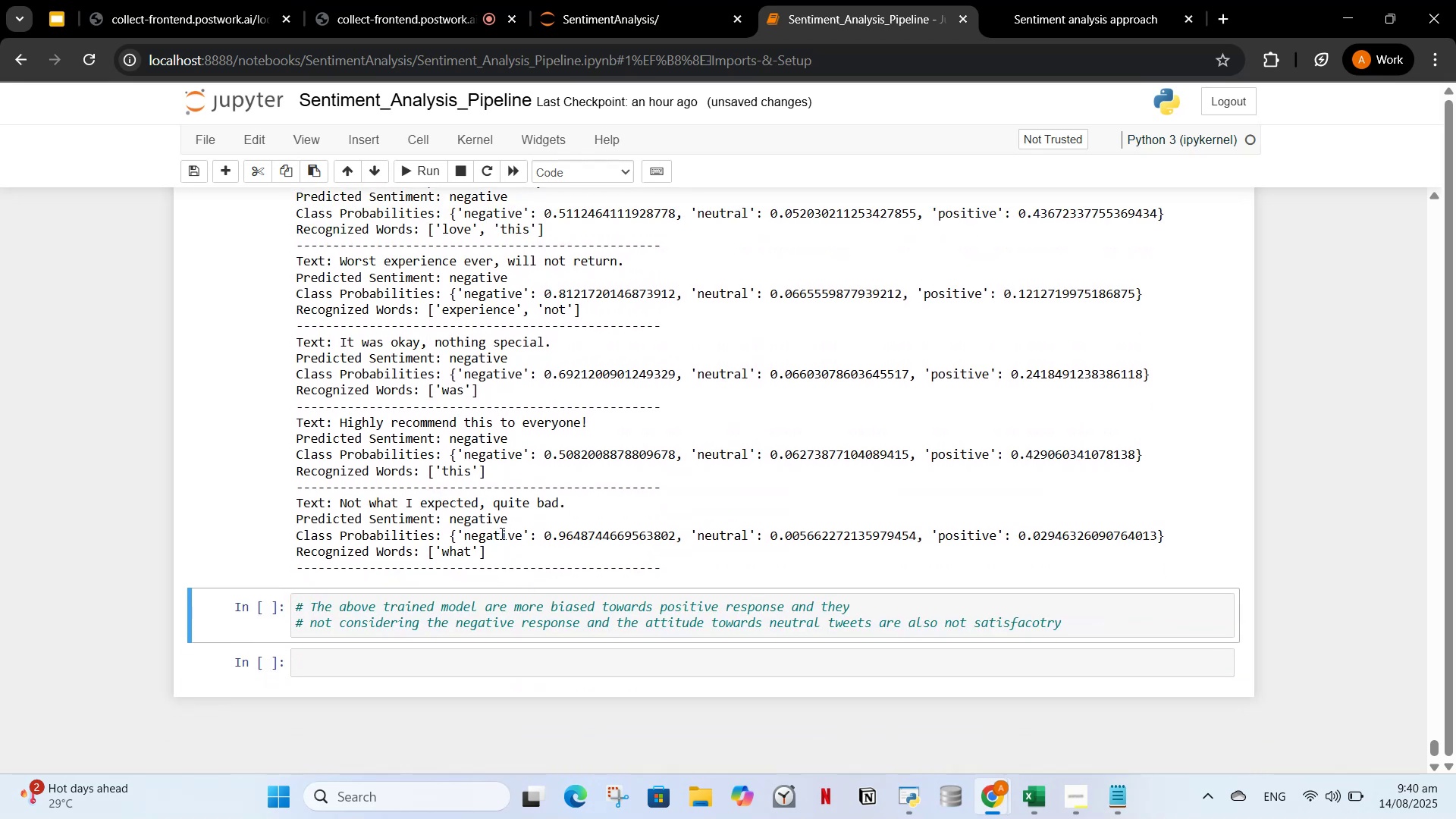 
scroll: coordinate [372, 561], scroll_direction: up, amount: 2.0
 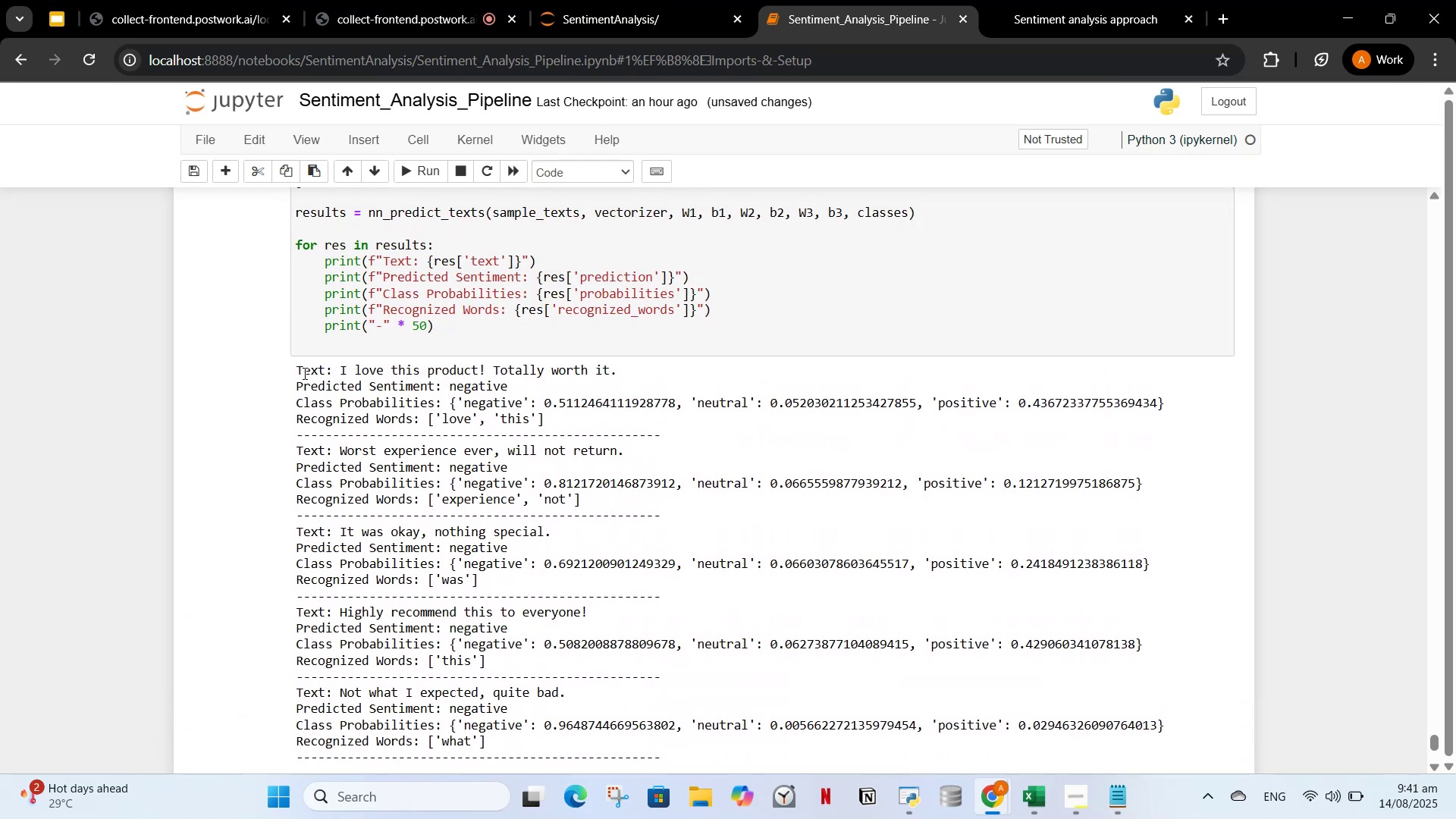 
left_click_drag(start_coordinate=[289, 373], to_coordinate=[328, 373])
 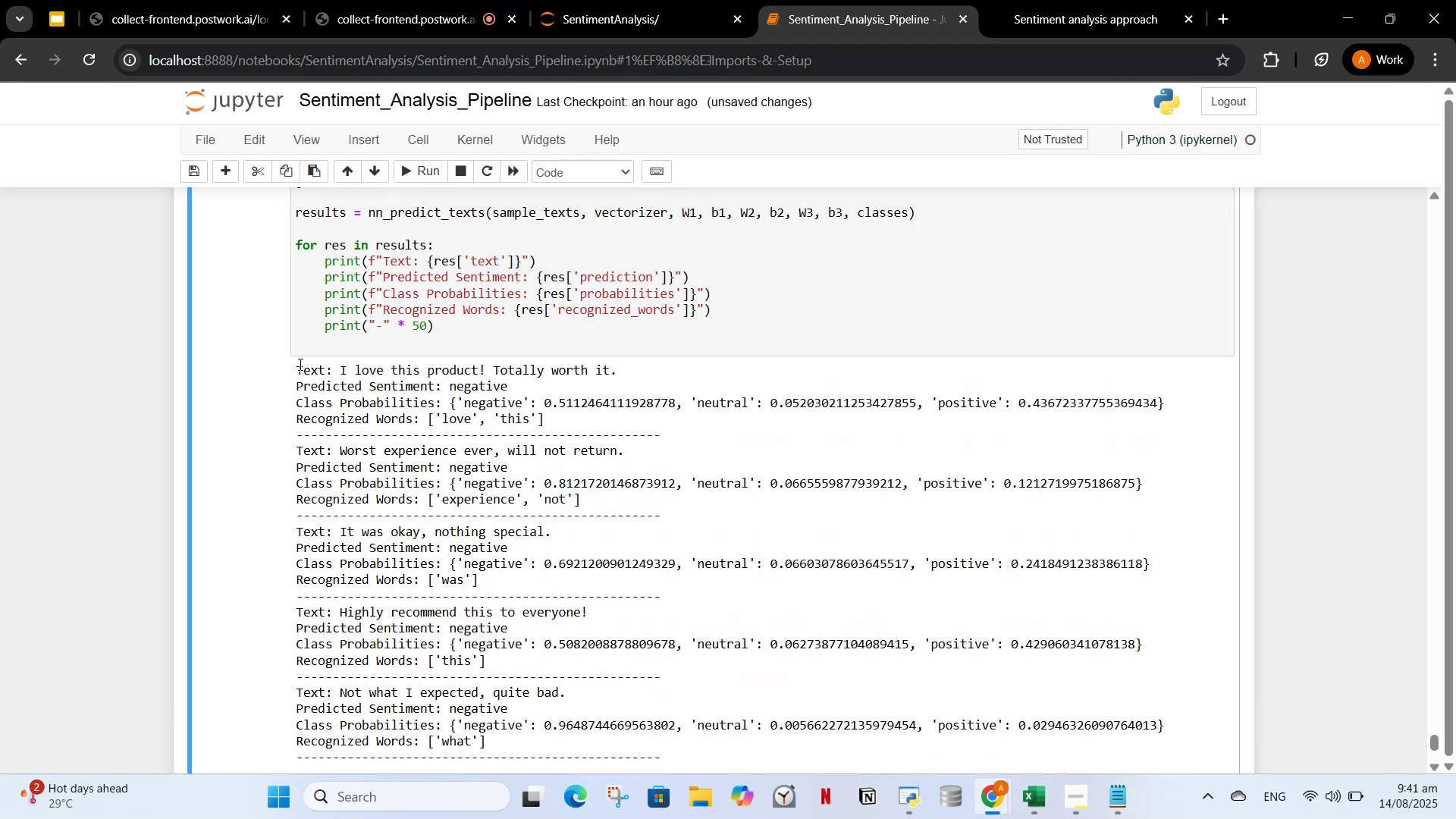 
left_click_drag(start_coordinate=[299, 364], to_coordinate=[684, 681])
 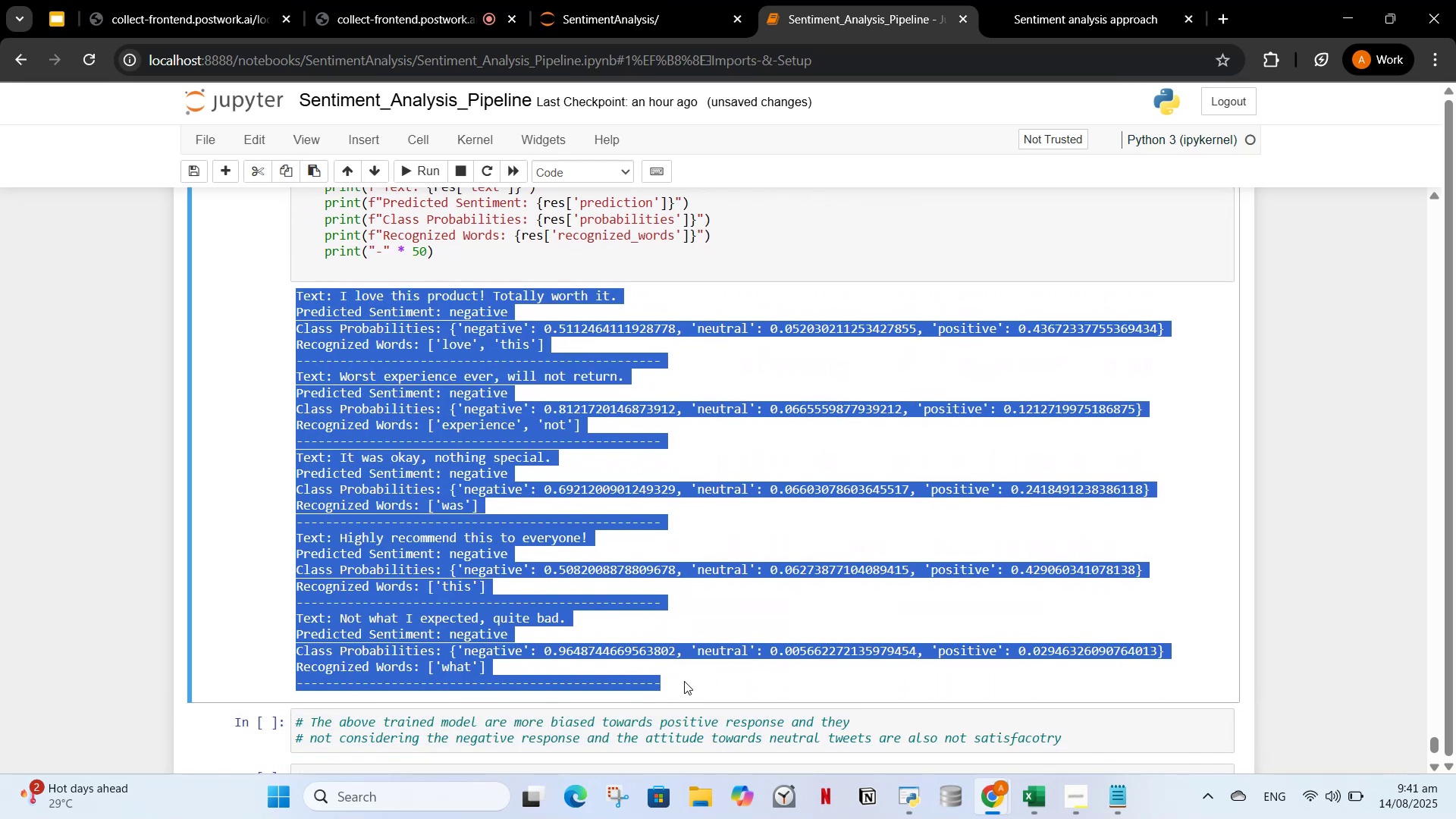 
key(Control+ControlLeft)
 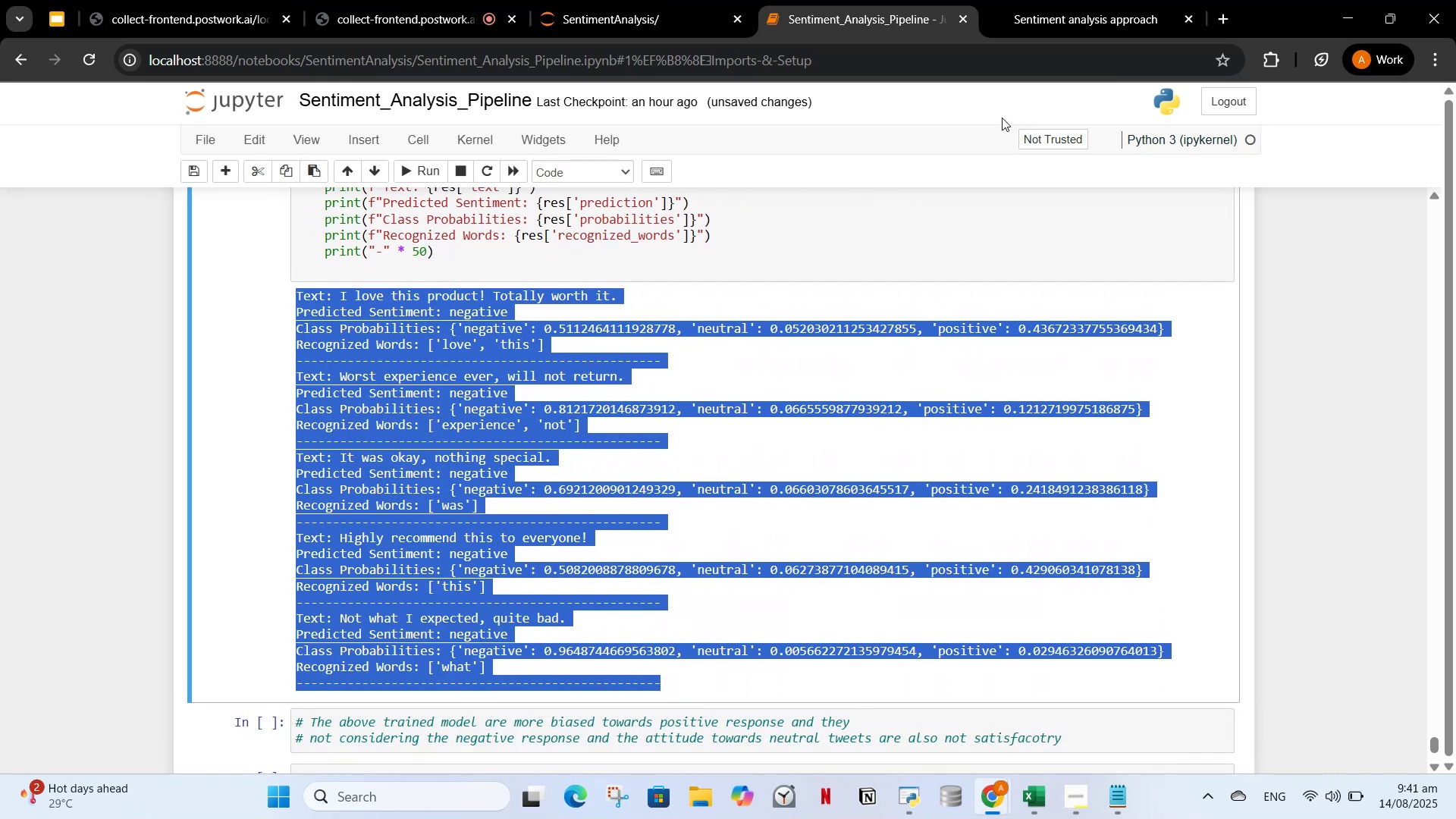 
key(C)
 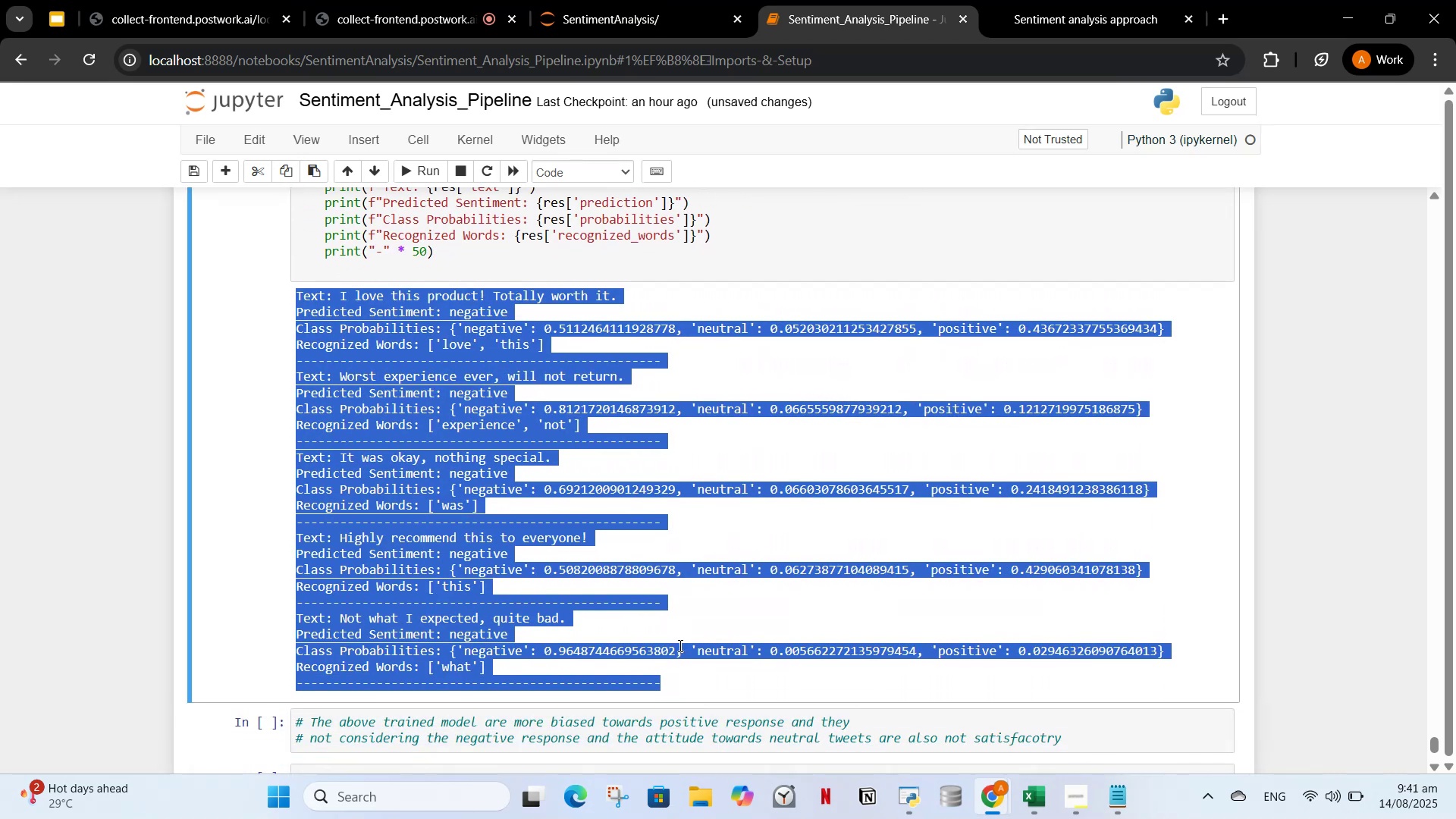 
left_click([1059, 0])
 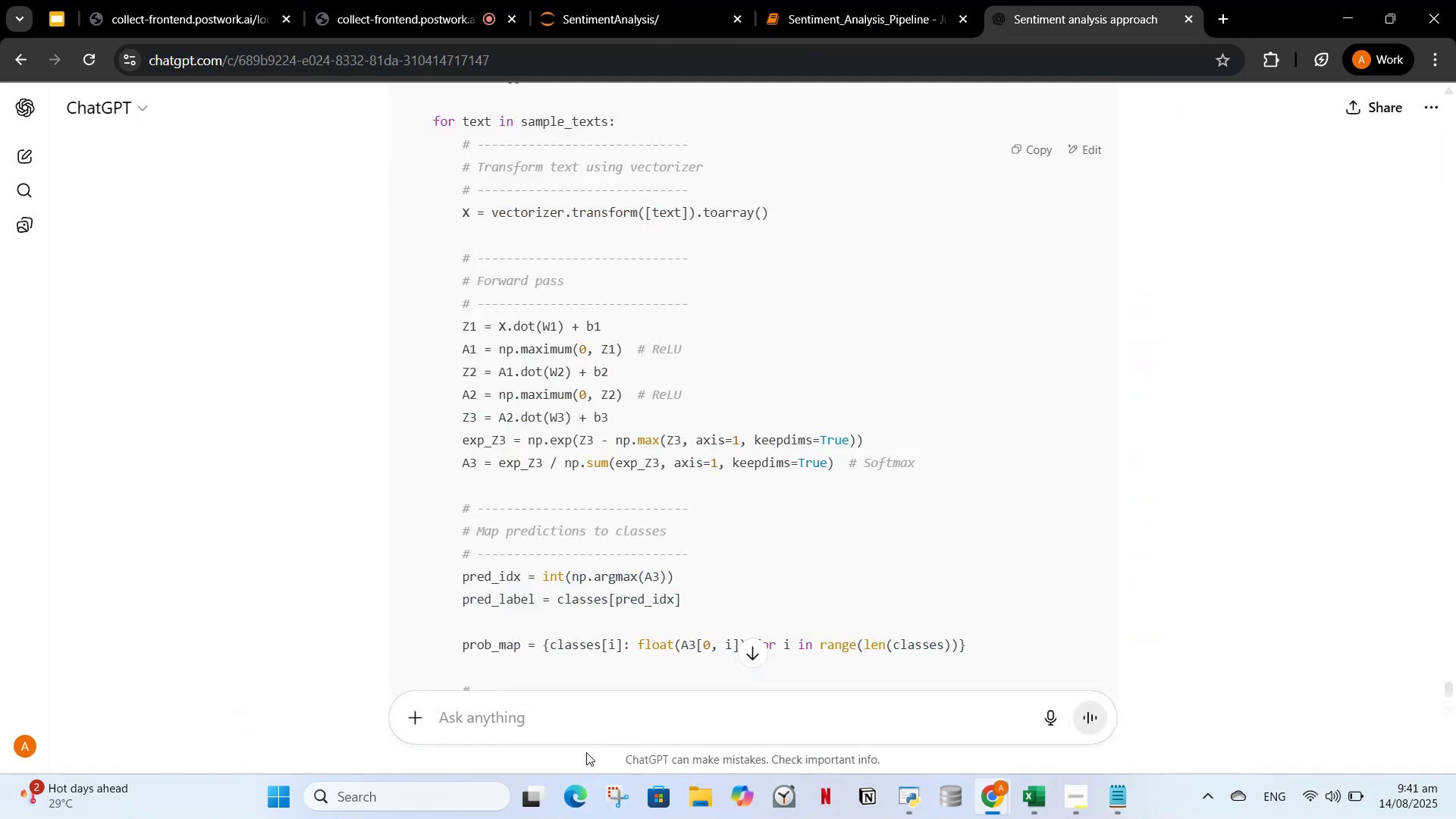 
left_click([587, 718])
 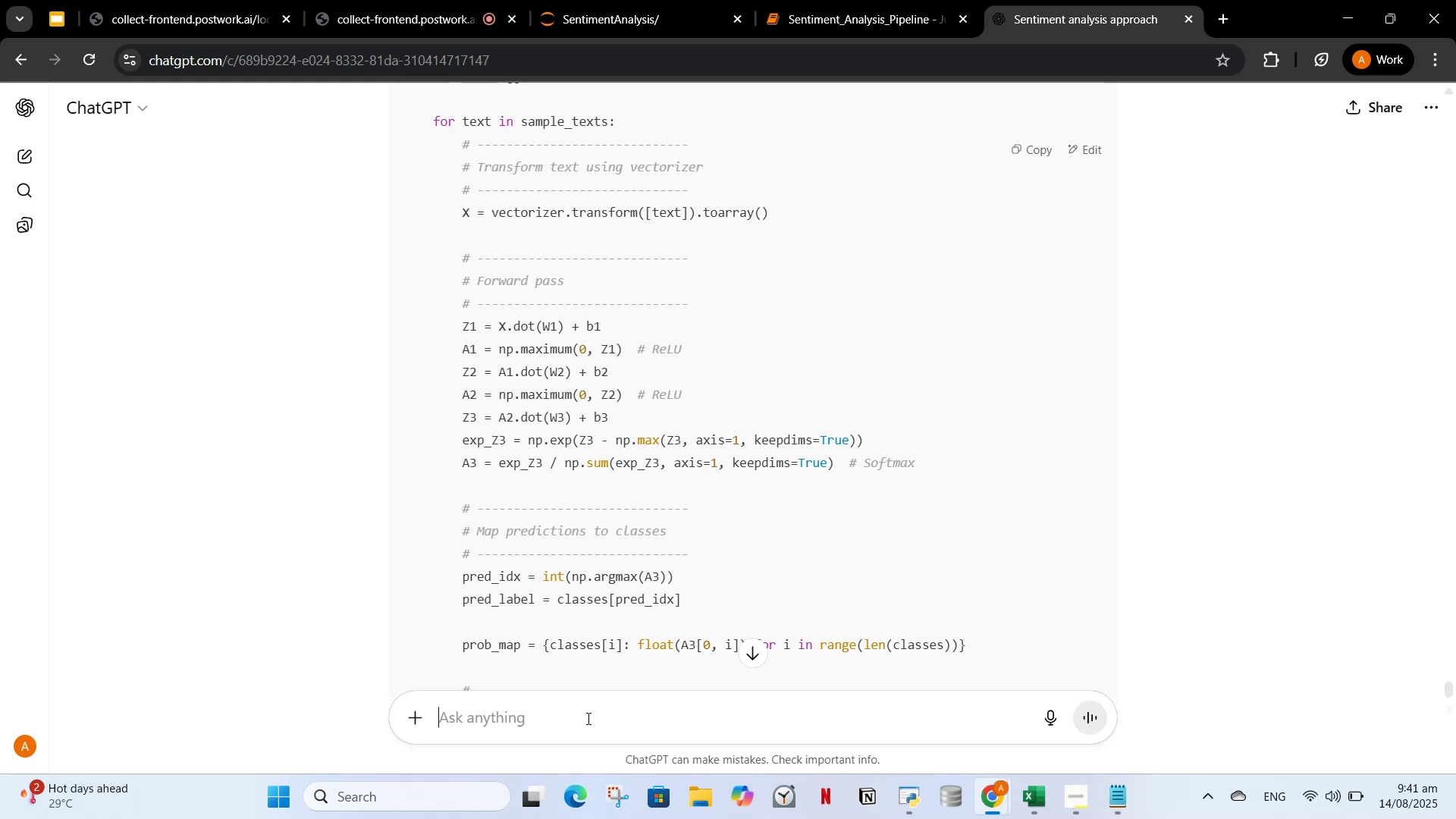 
key(Control+V)
 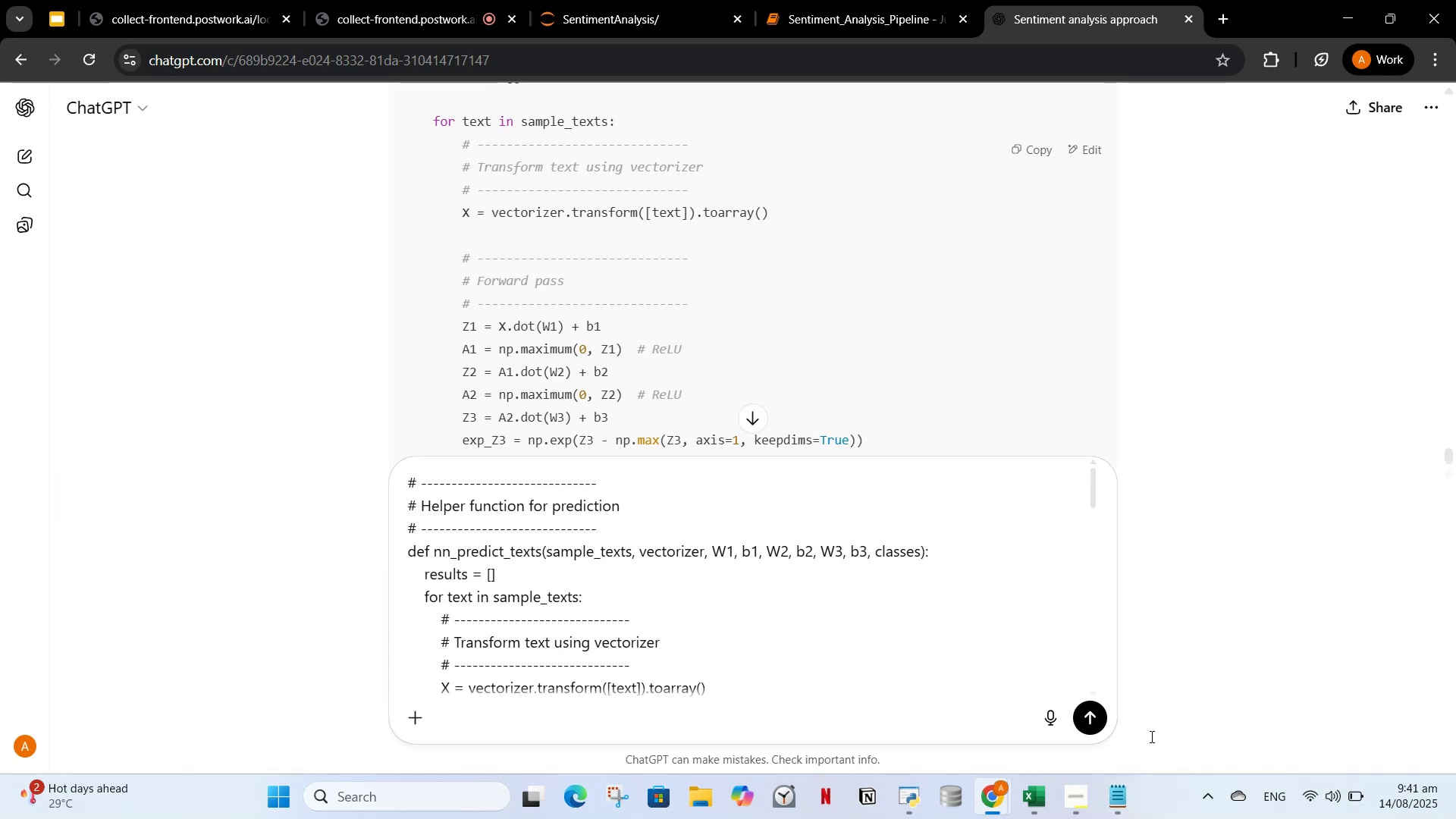 
left_click([1098, 720])
 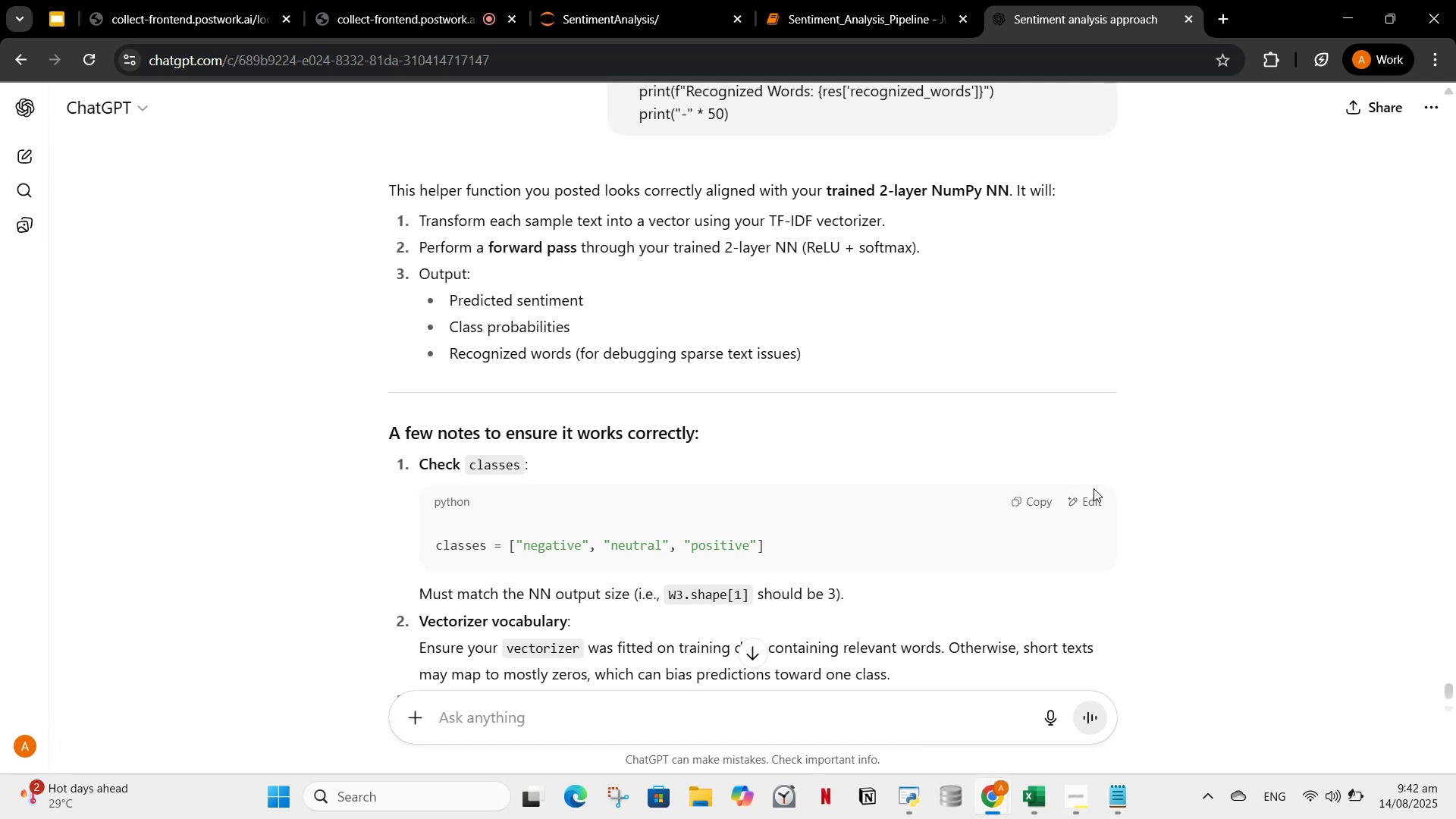 
wait(57.65)
 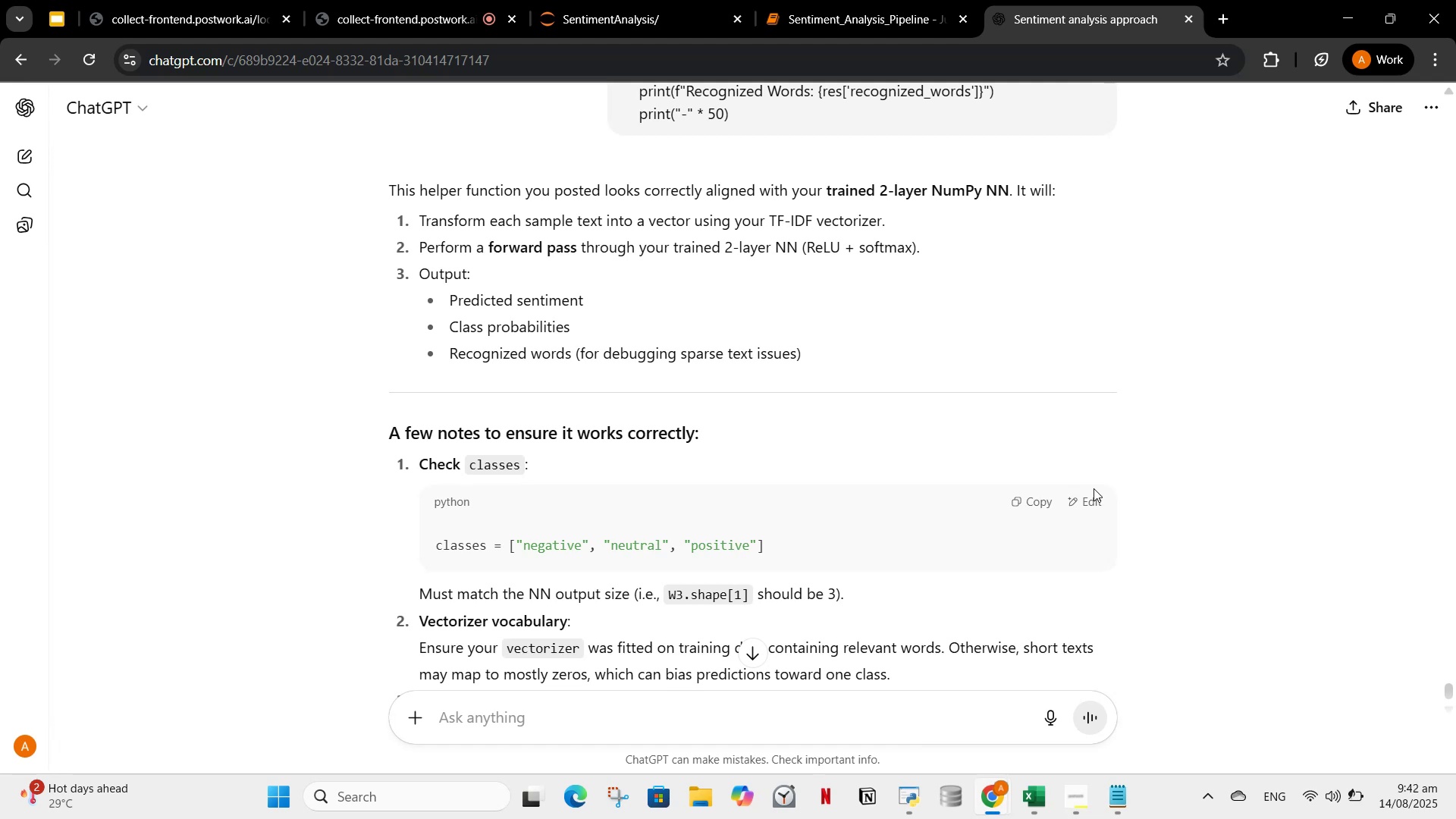 
scroll: coordinate [1037, 397], scroll_direction: up, amount: 1.0
 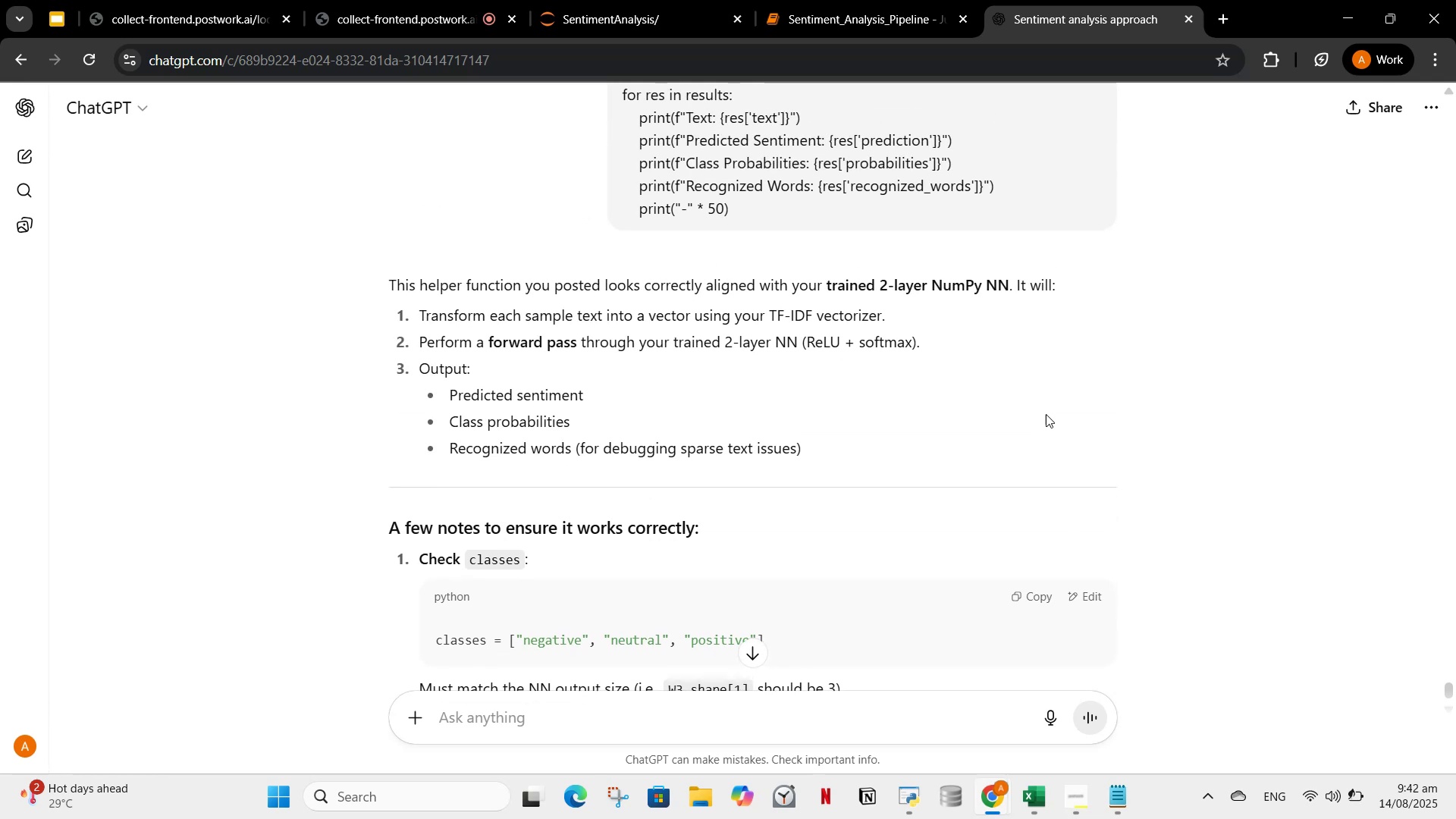 
scroll: coordinate [597, 246], scroll_direction: down, amount: 6.0
 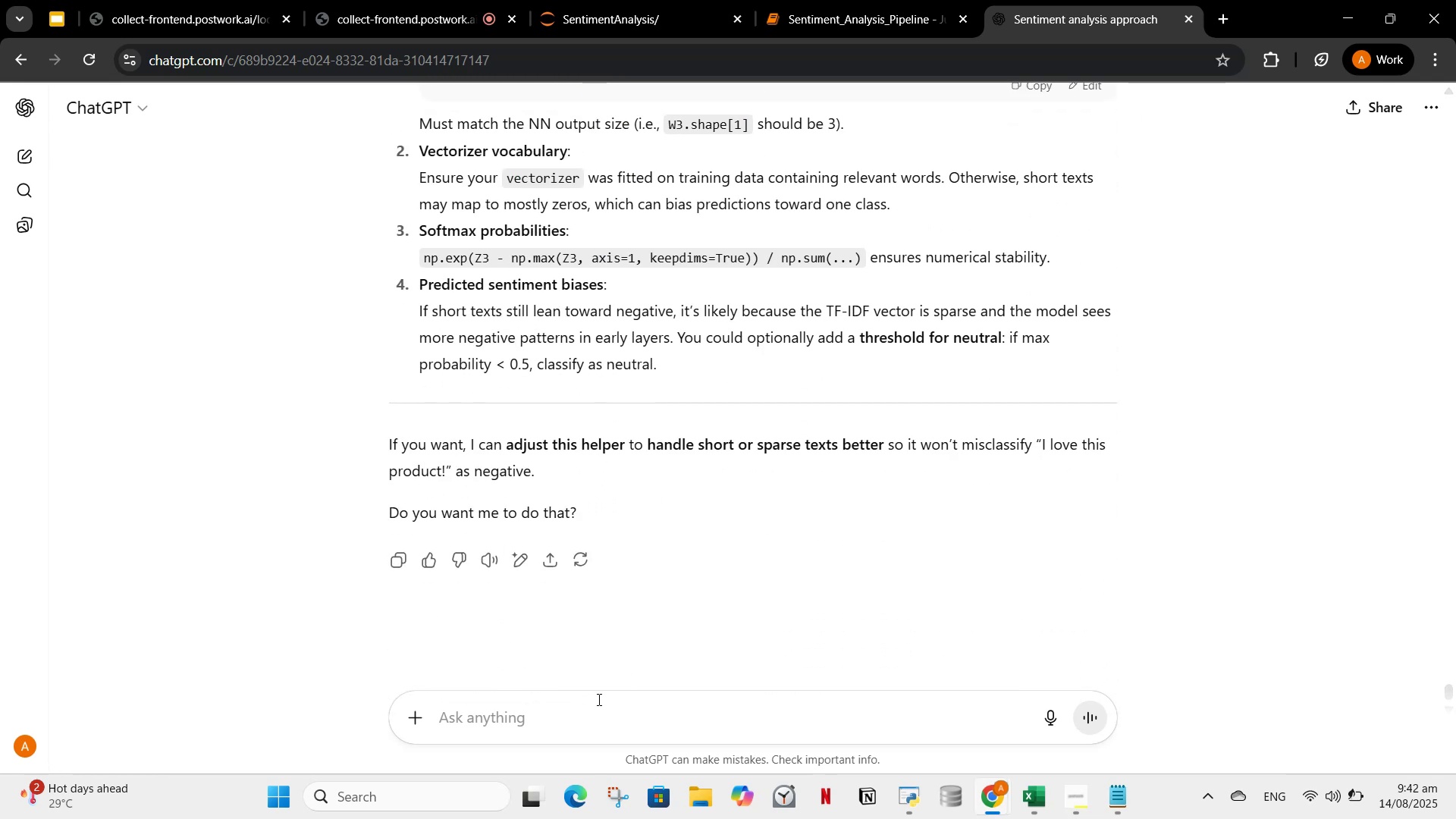 
left_click([585, 714])
 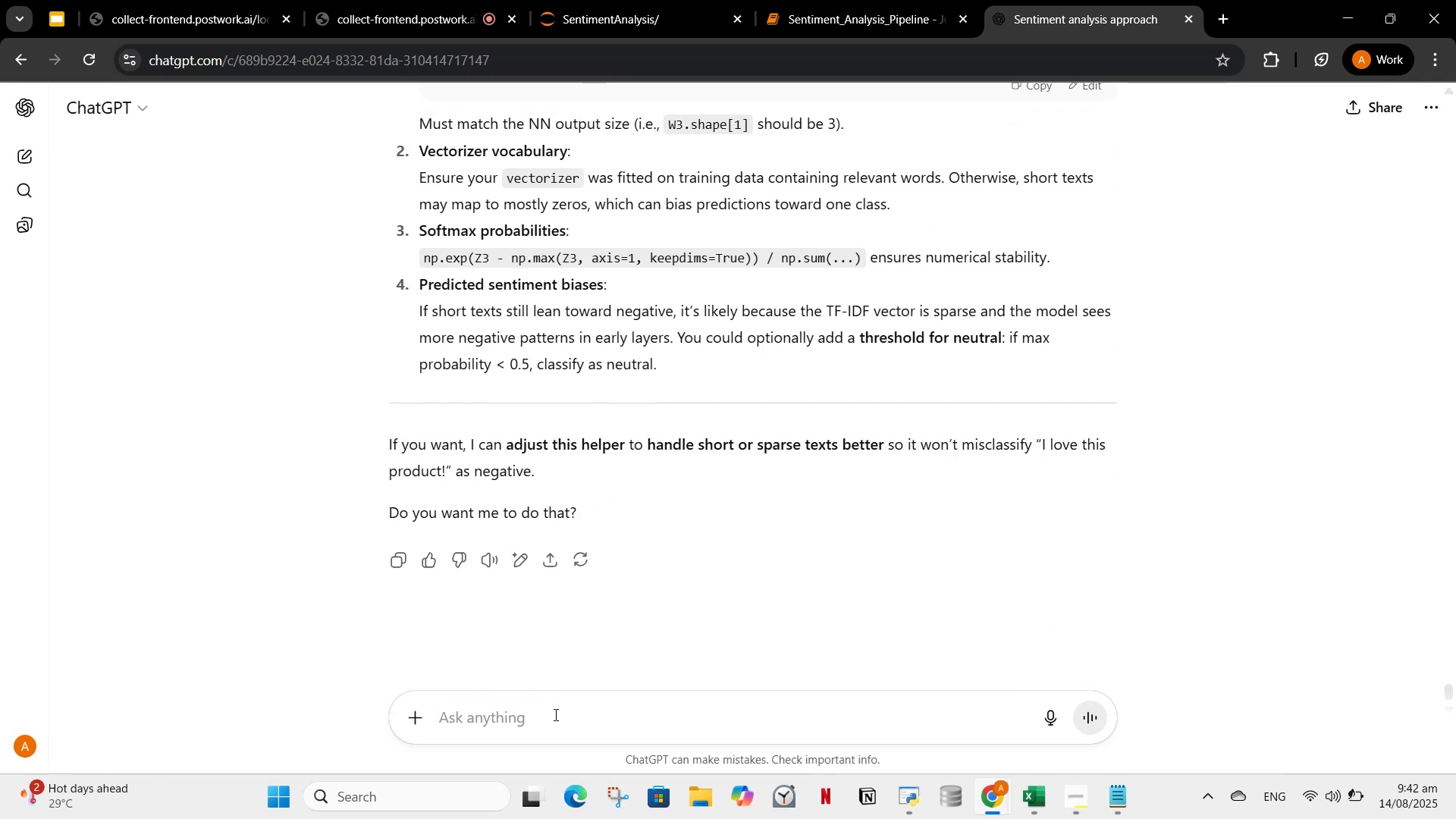 
type(yes )
 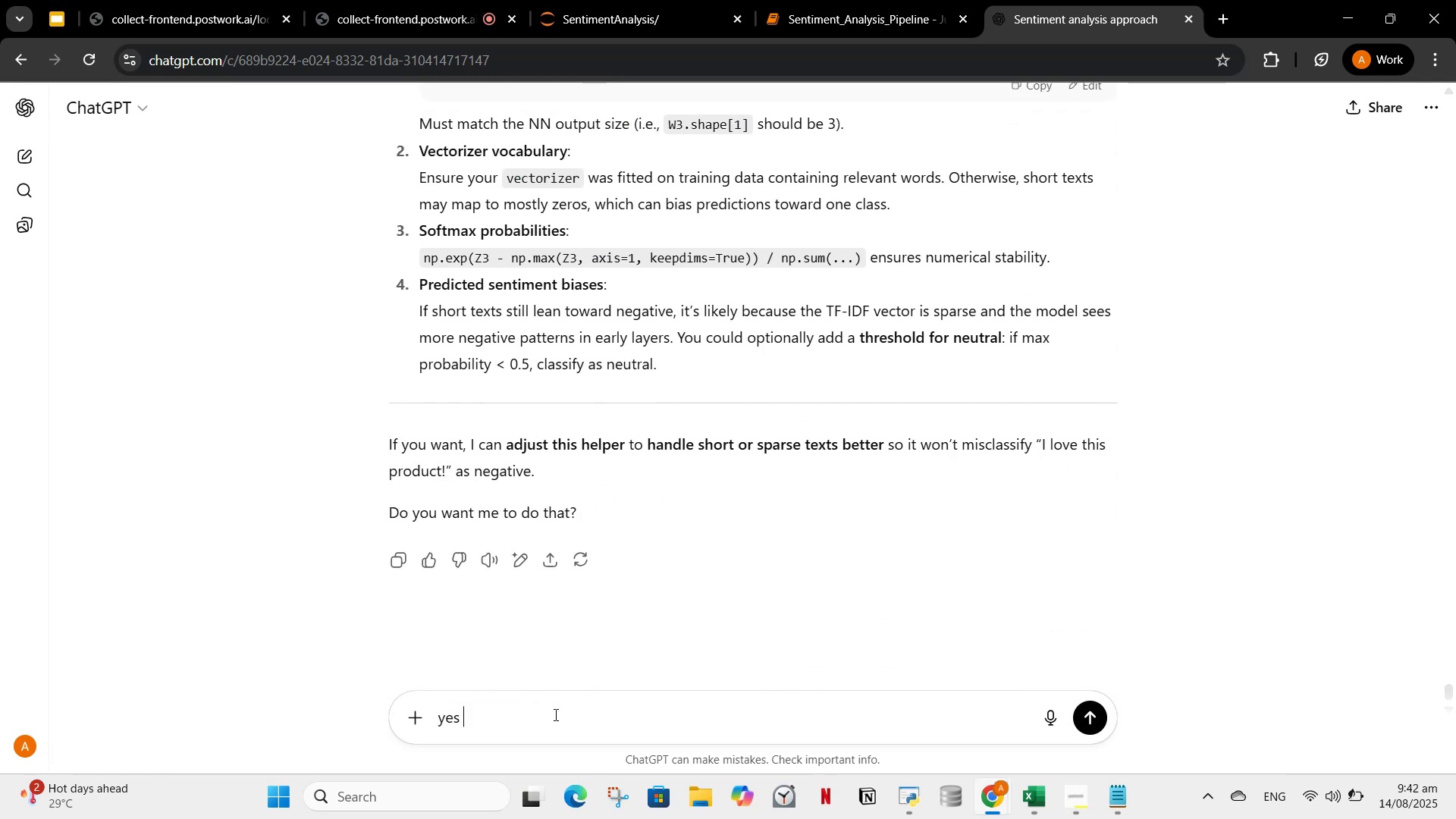 
key(Enter)
 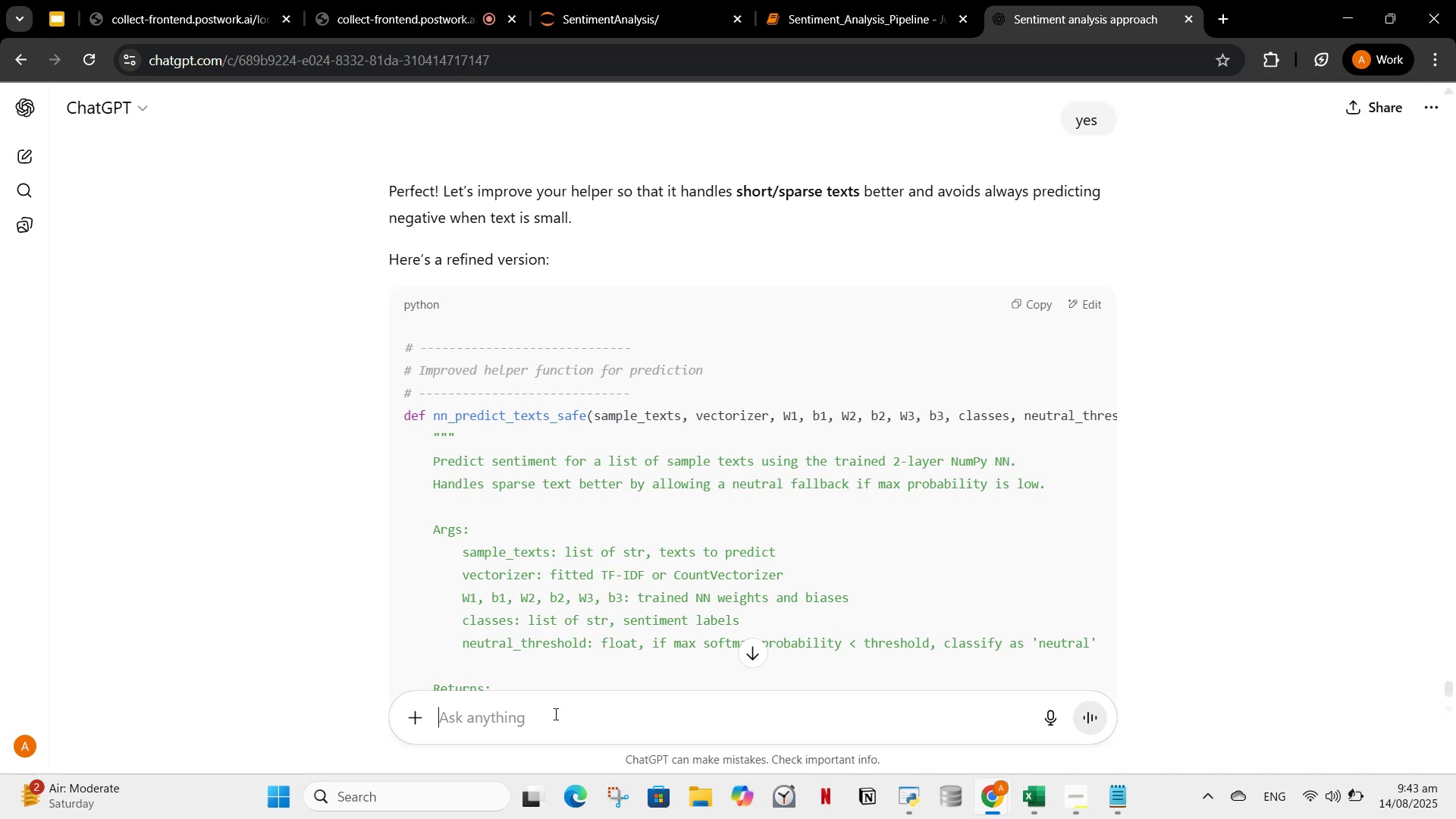 
wait(50.75)
 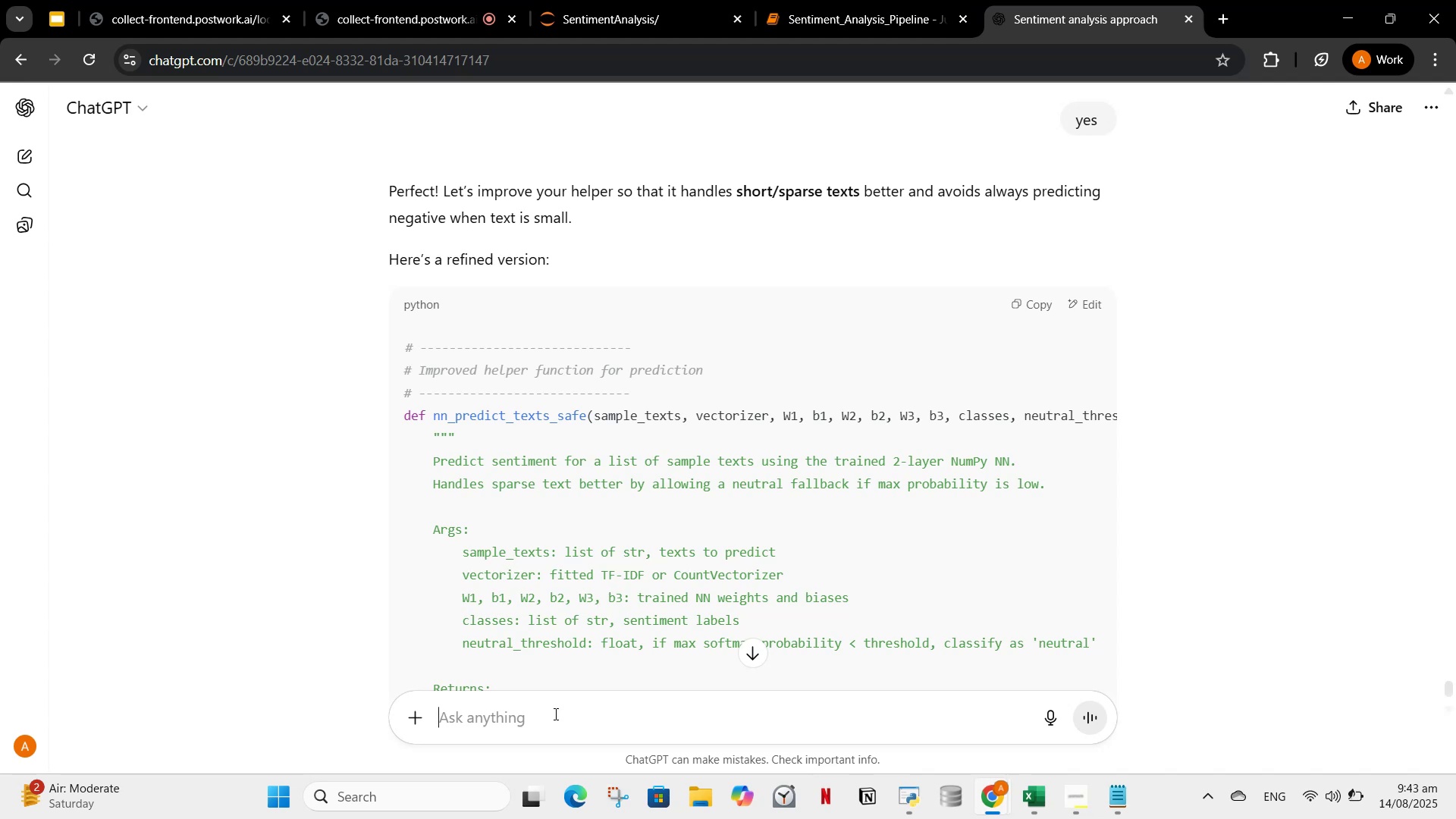 
scroll: coordinate [757, 325], scroll_direction: down, amount: 18.0
 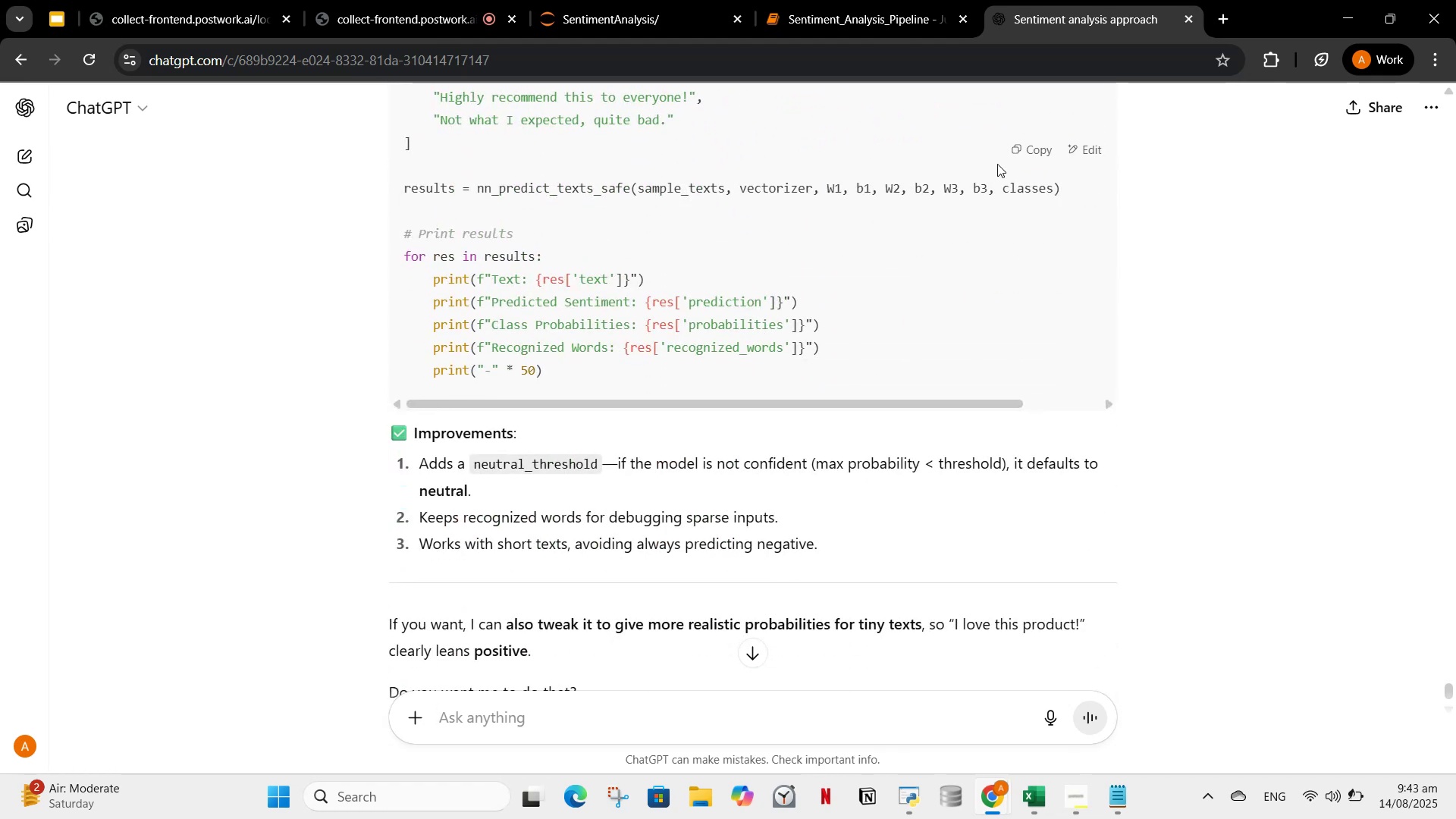 
left_click([1010, 155])
 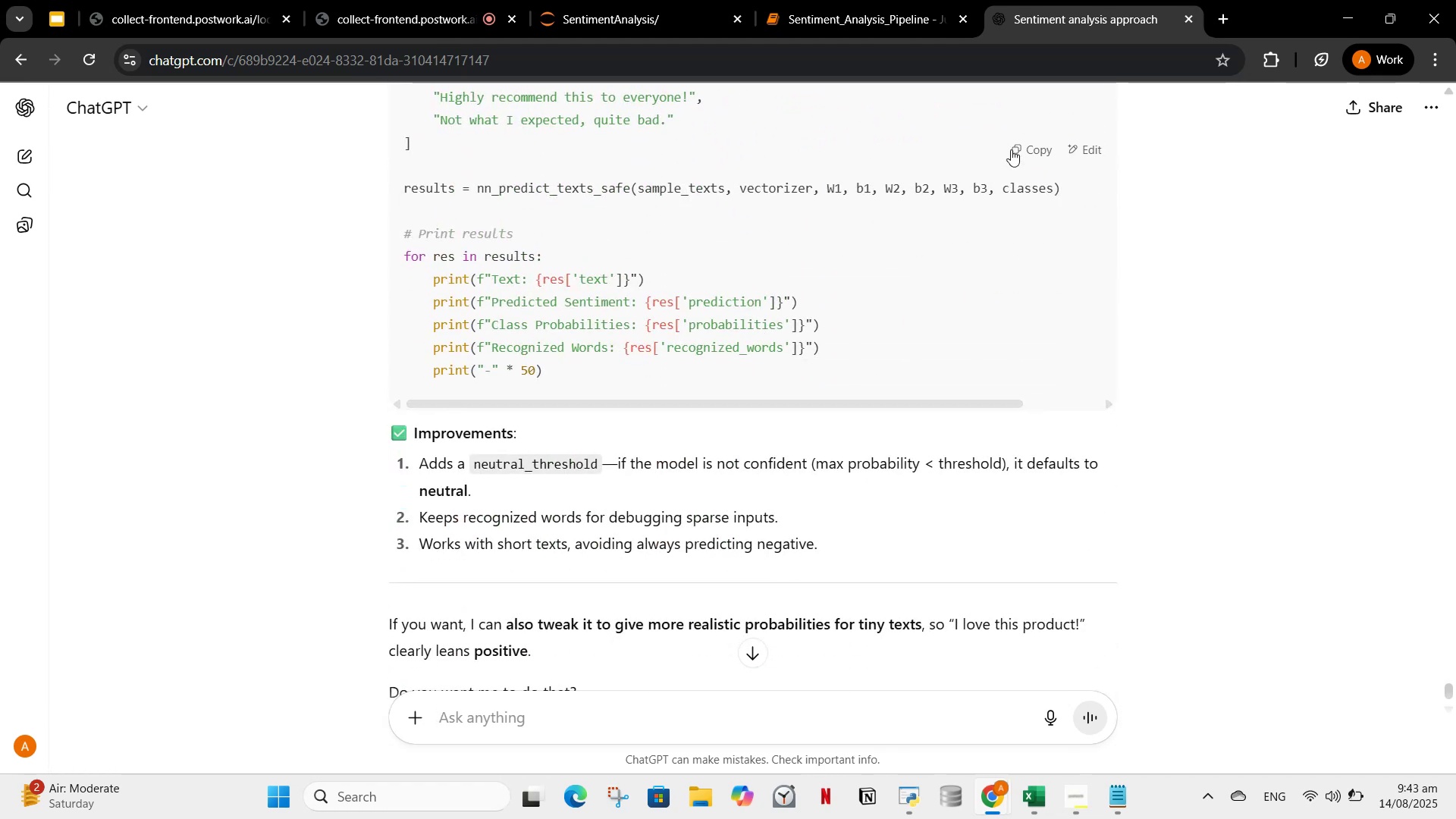 
left_click([1011, 149])
 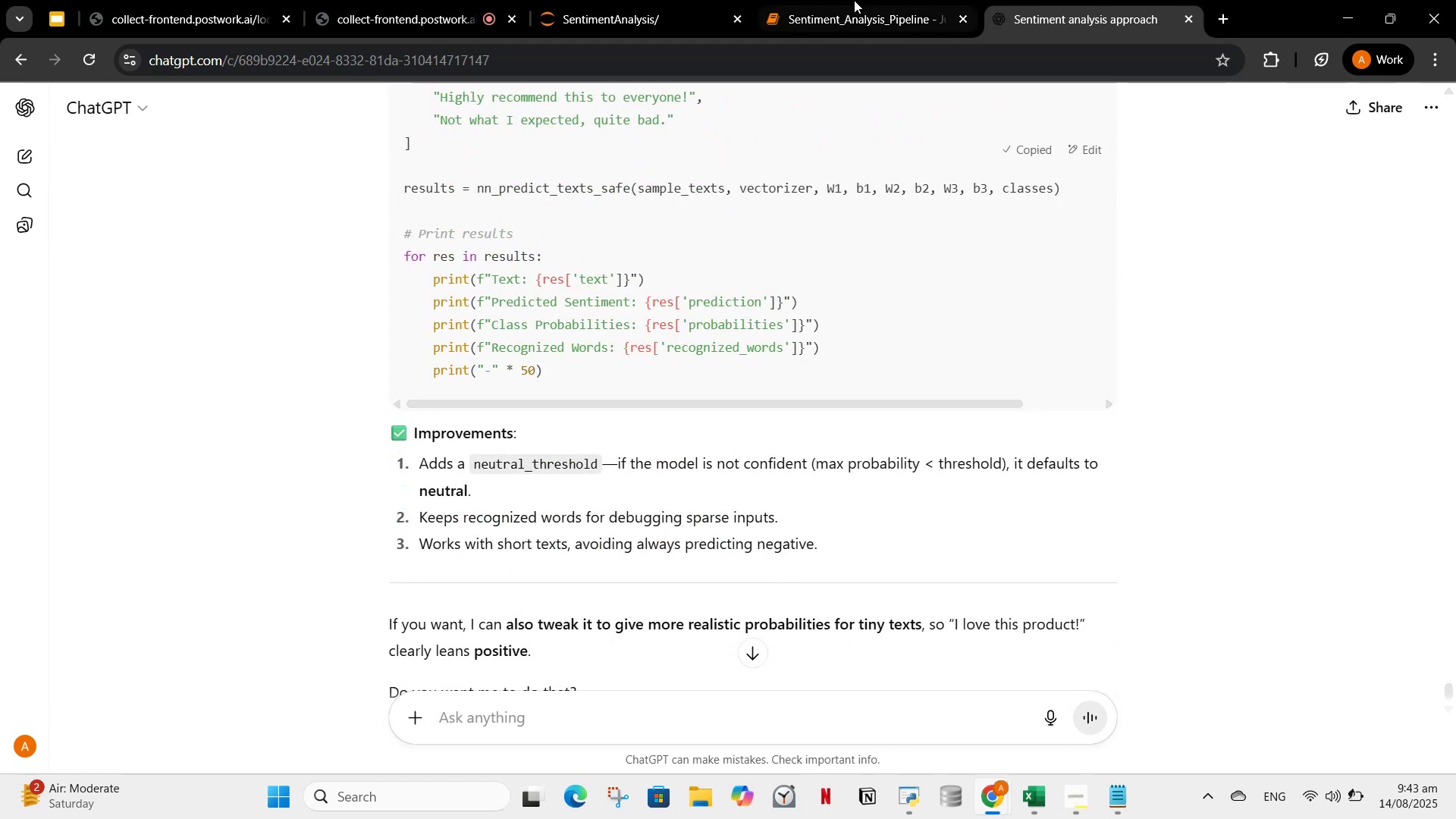 
left_click([854, 0])
 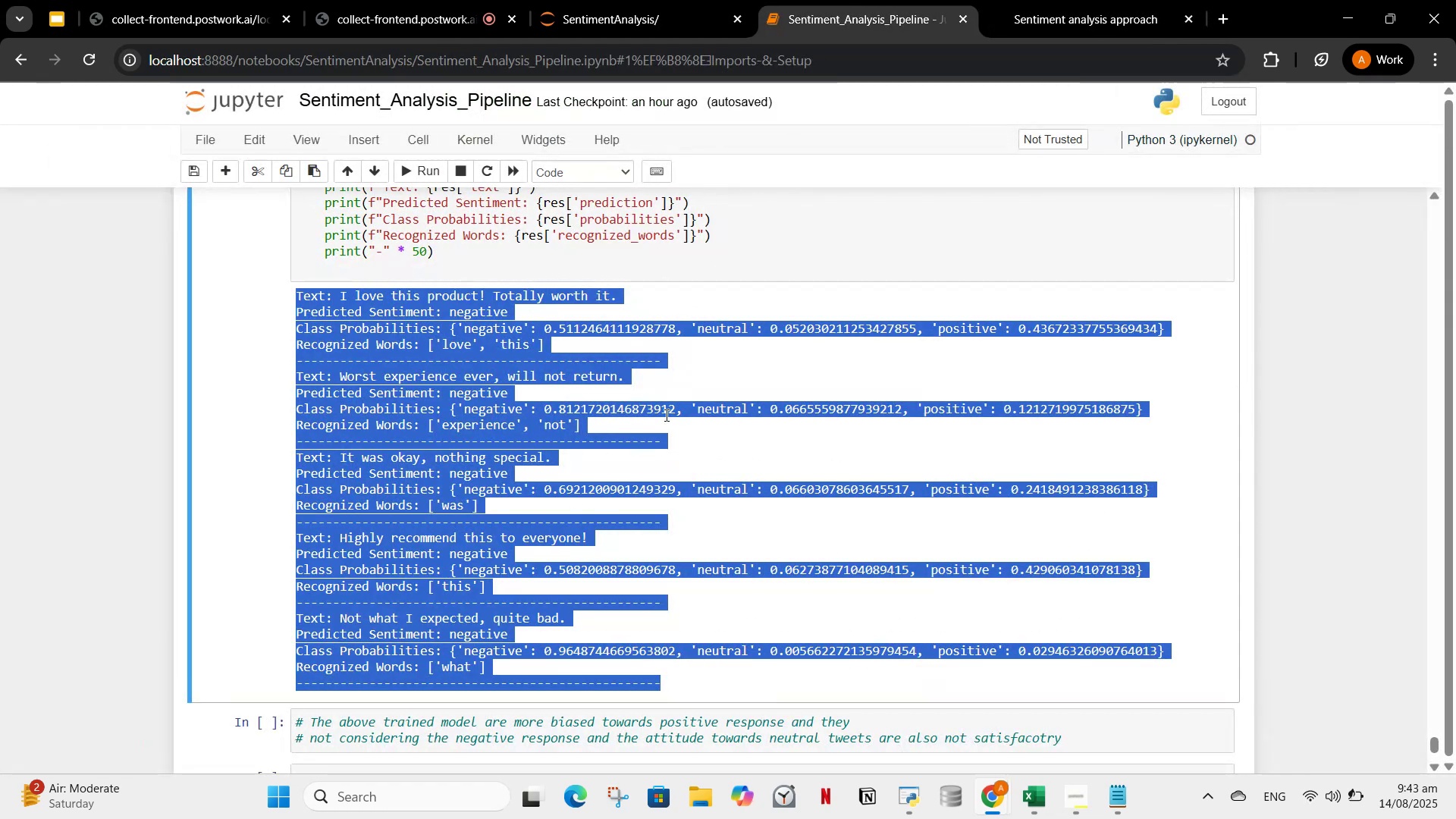 
scroll: coordinate [672, 400], scroll_direction: up, amount: 4.0
 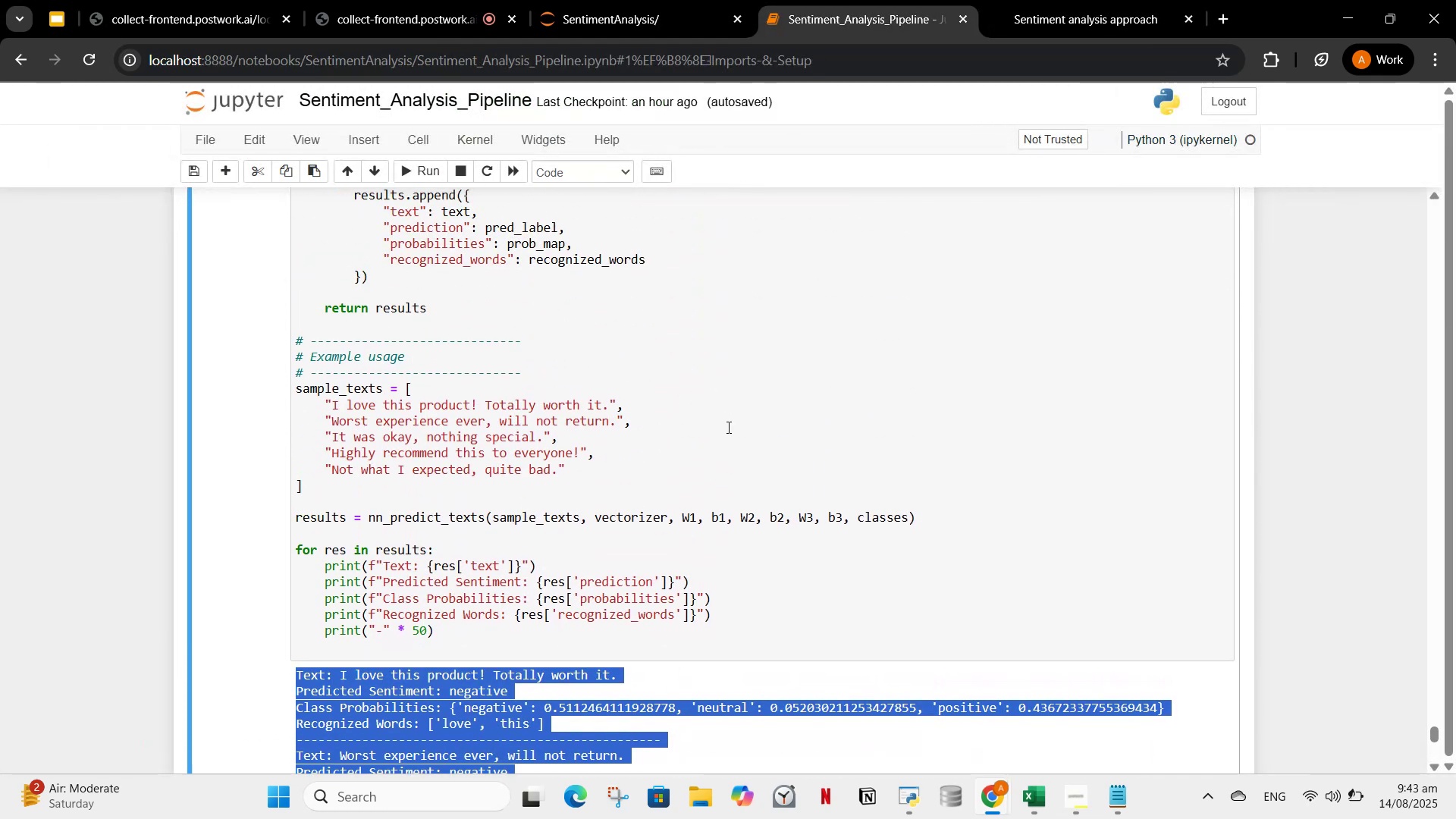 
left_click([727, 427])
 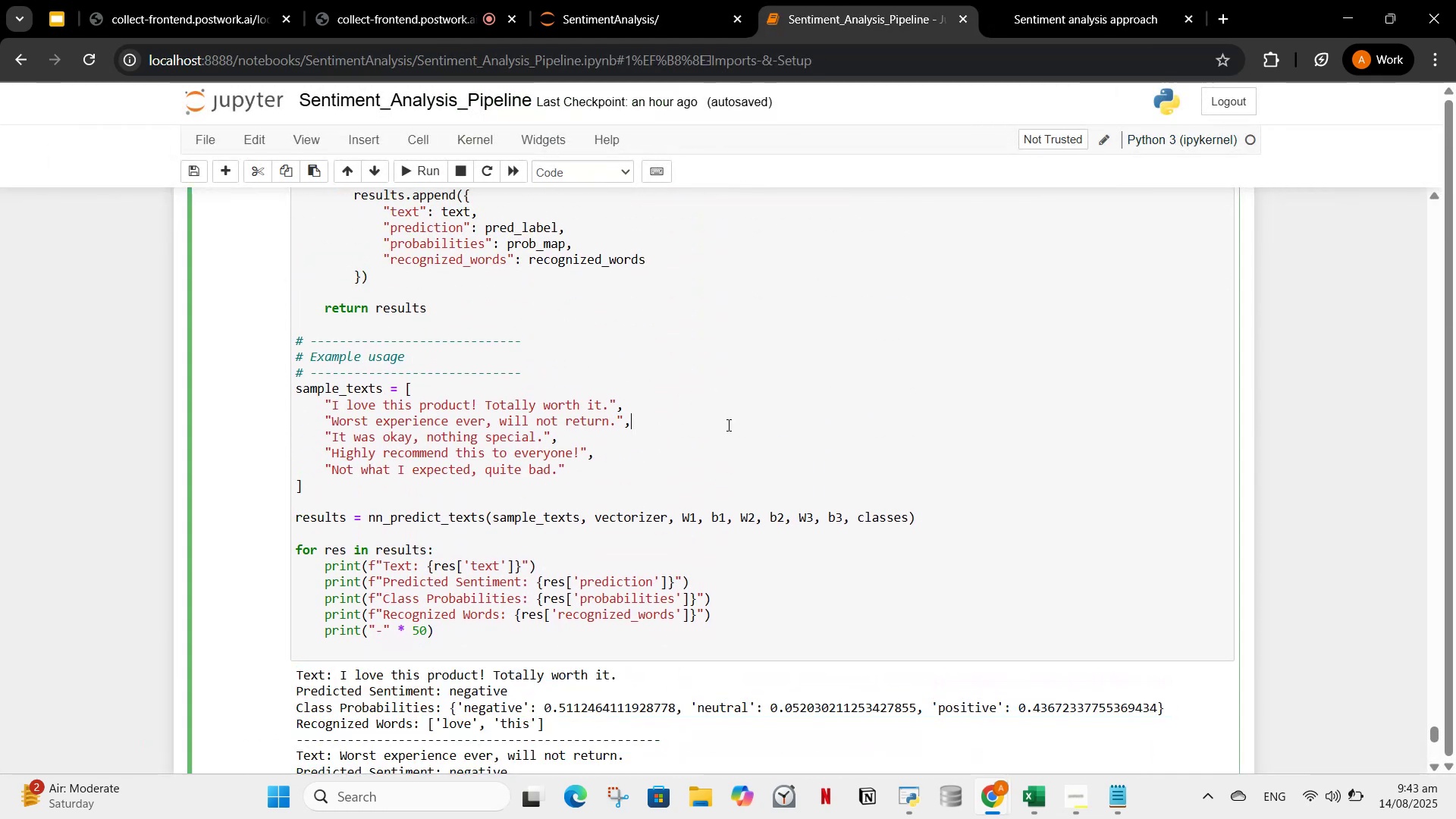 
key(Control+A)
 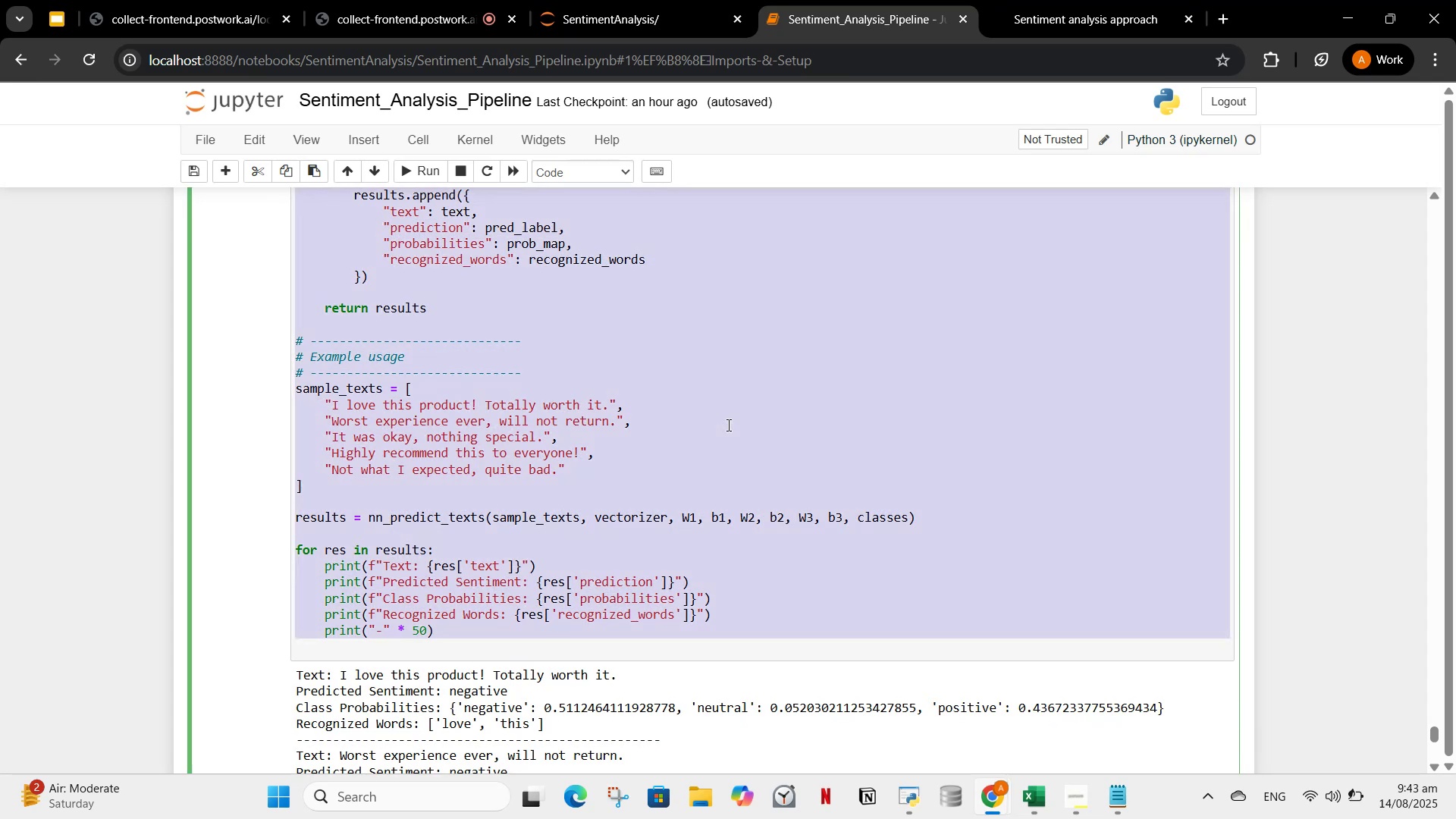 
key(Control+V)
 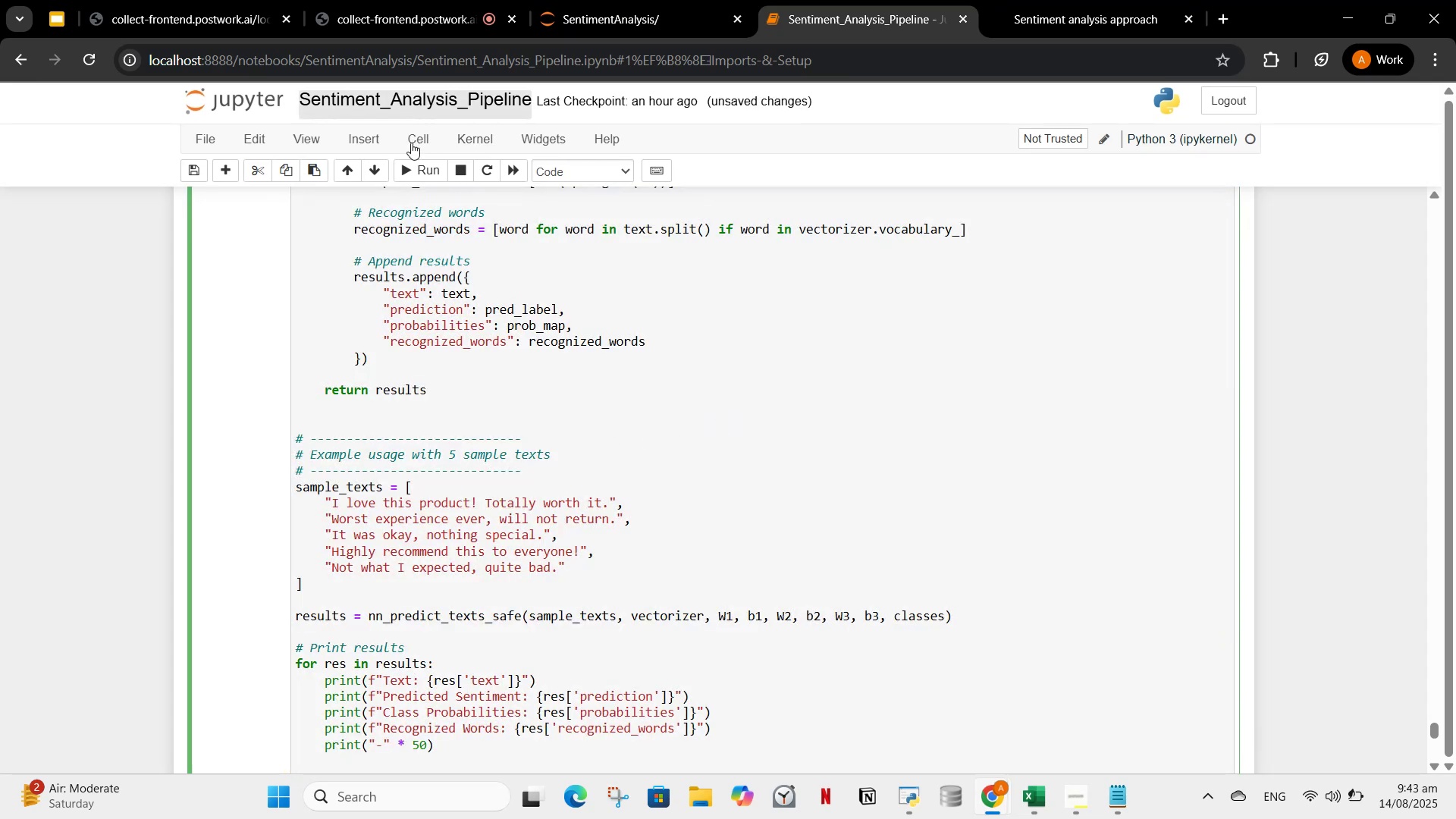 
left_click([407, 174])
 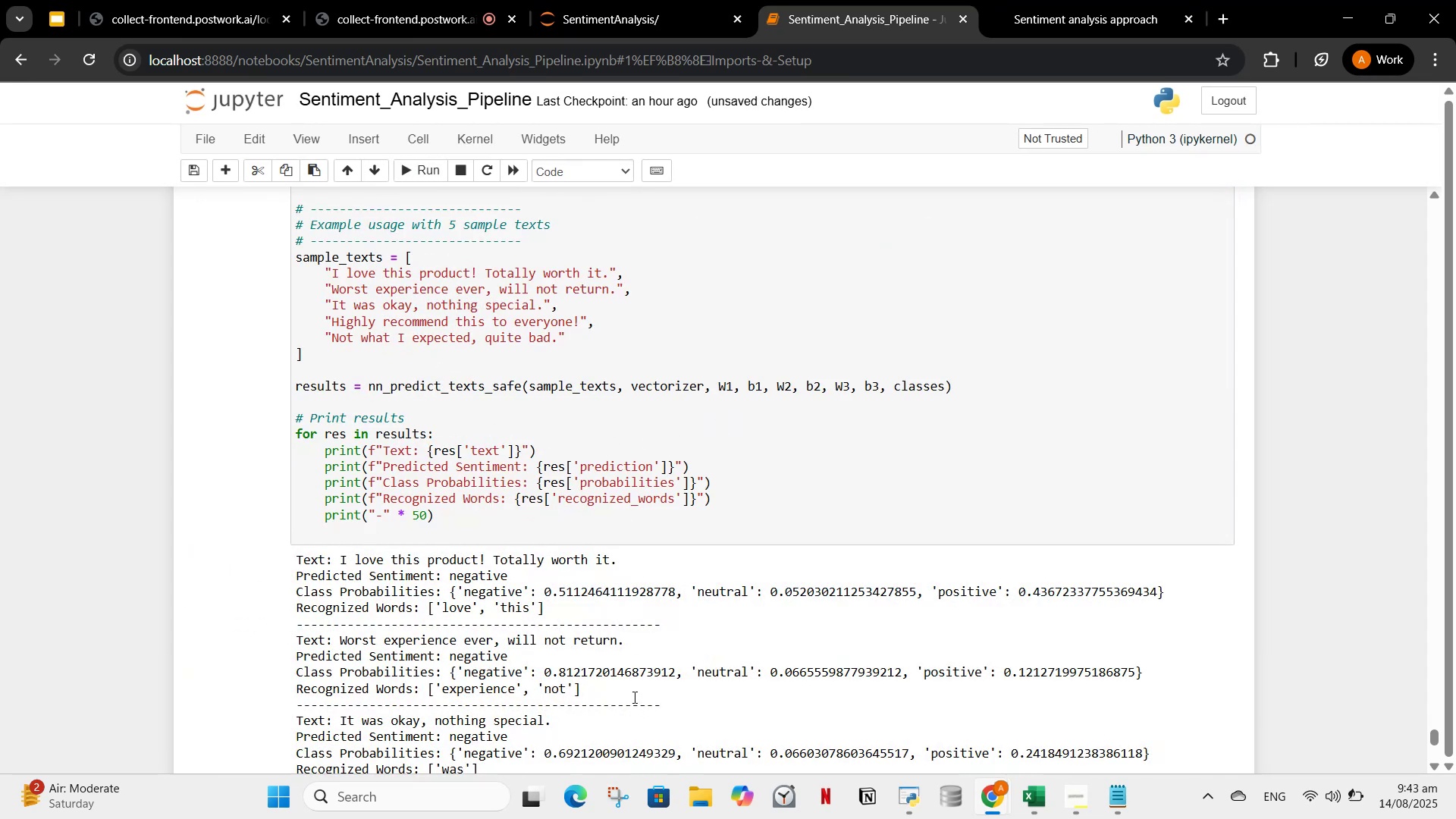 
scroll: coordinate [924, 250], scroll_direction: down, amount: 6.0
 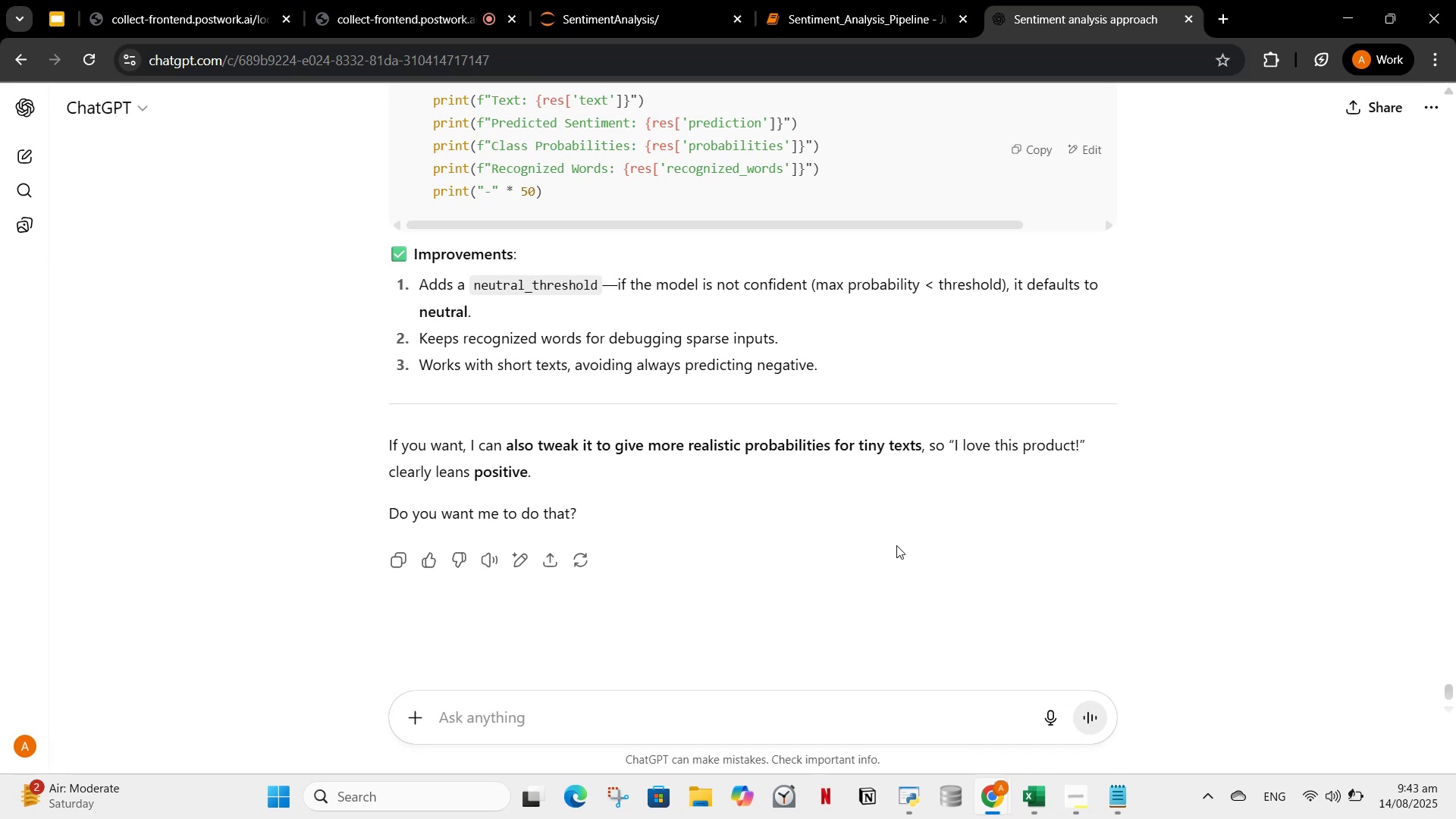 
wait(11.87)
 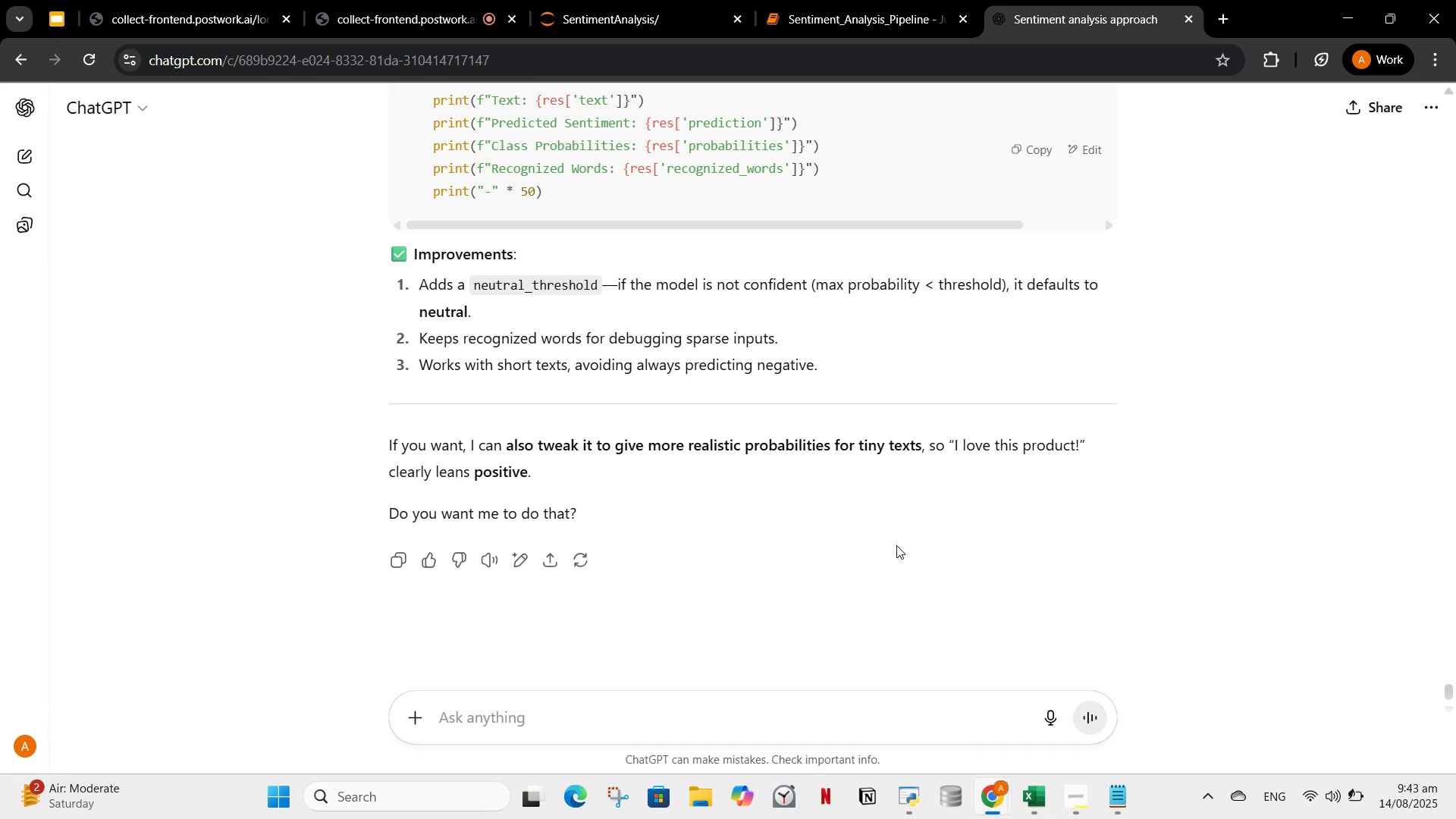 
left_click([609, 711])
 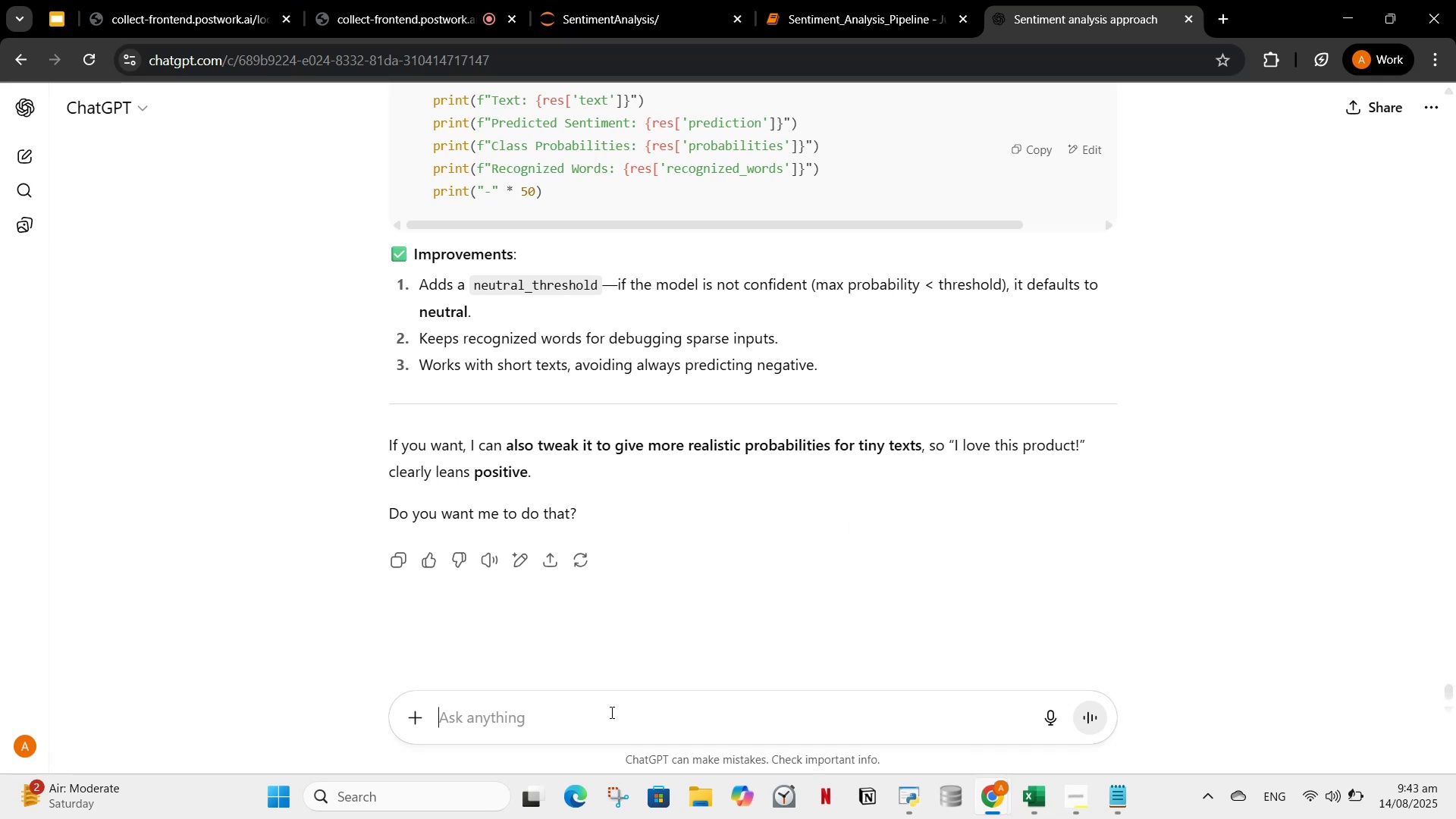 
type(yes please do this and rewrite)
 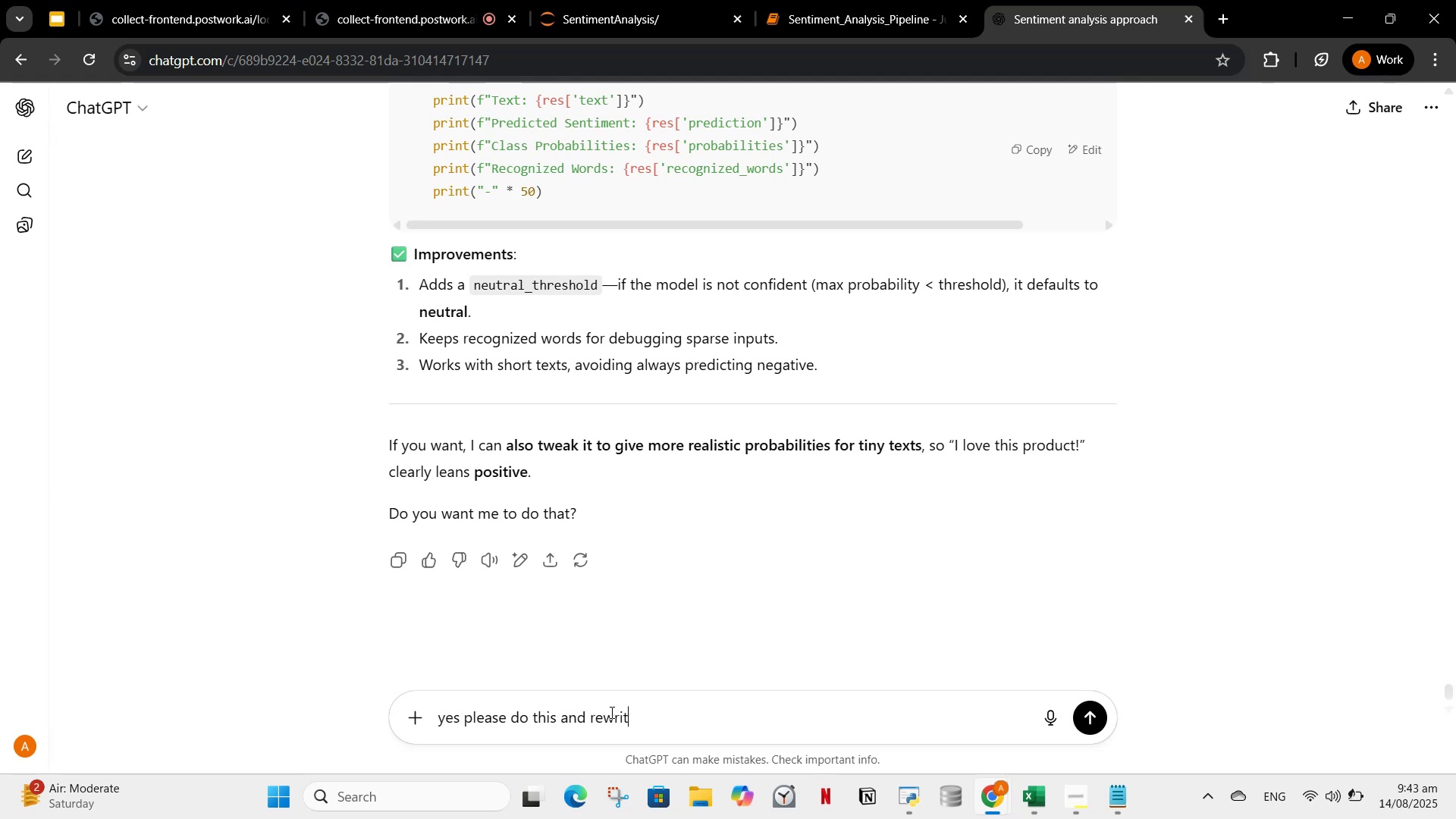 
key(Enter)
 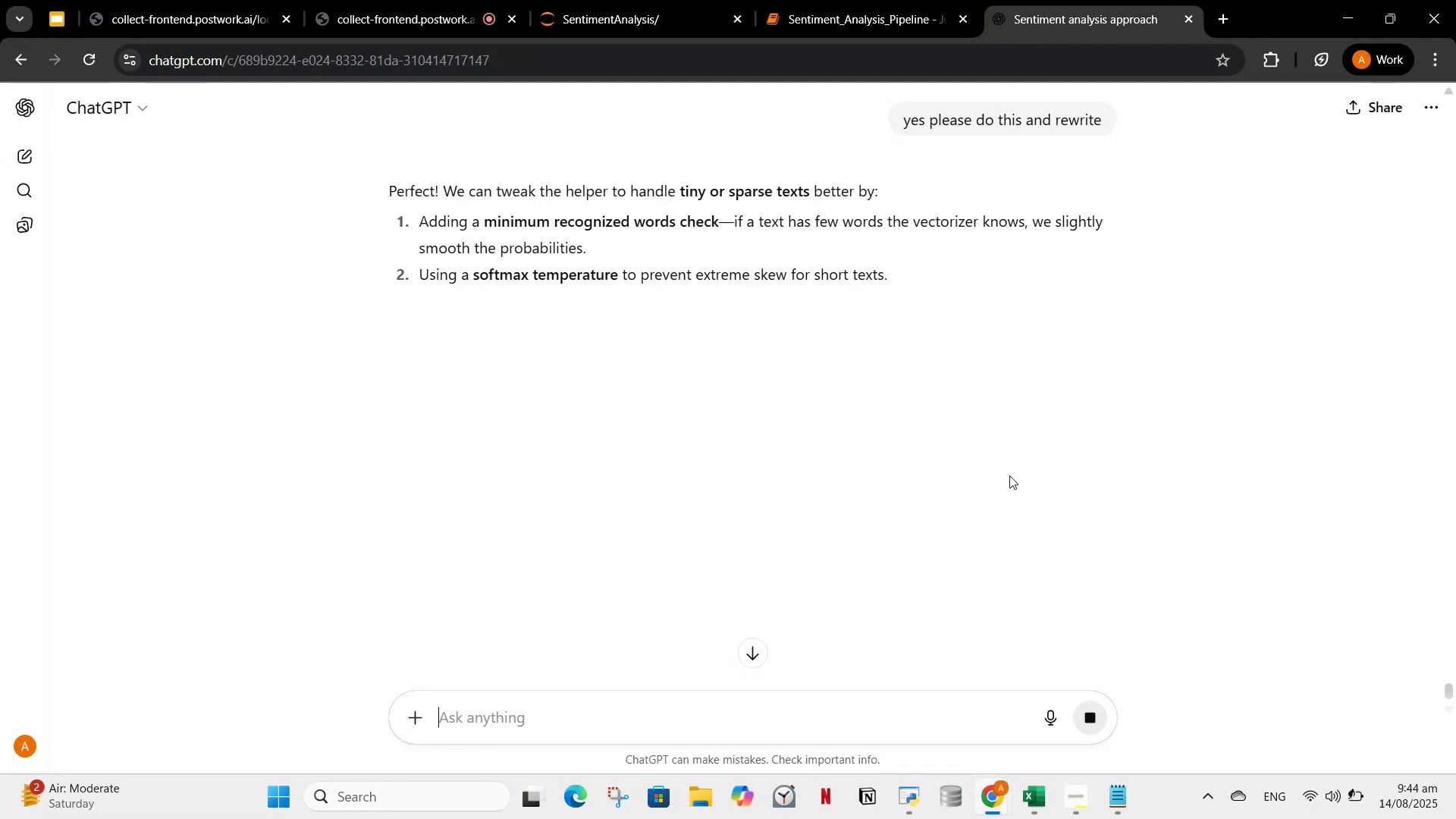 
wait(39.1)
 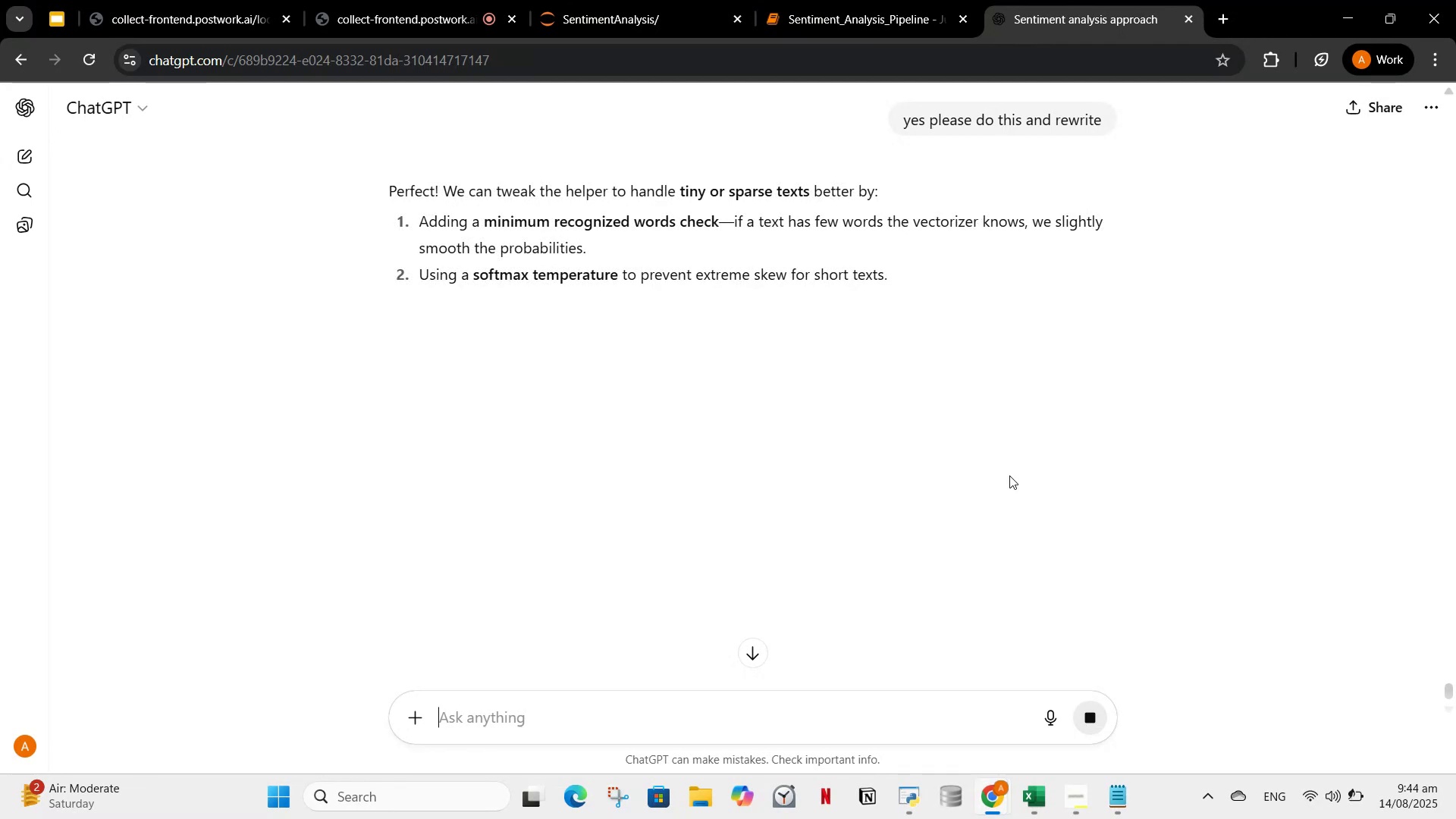 
scroll: coordinate [615, 506], scroll_direction: up, amount: 2.0
 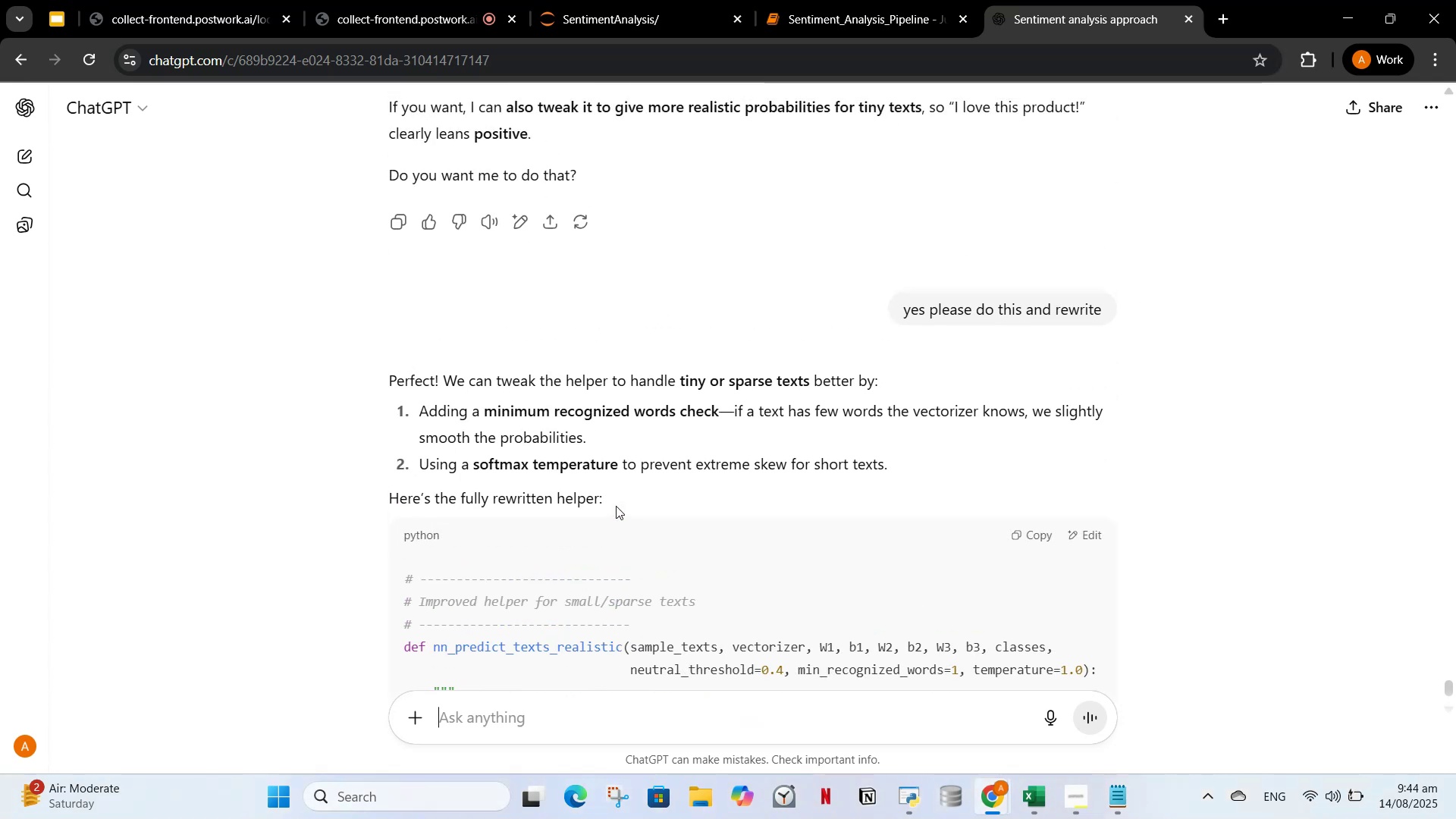 
scroll: coordinate [727, 413], scroll_direction: down, amount: 9.0
 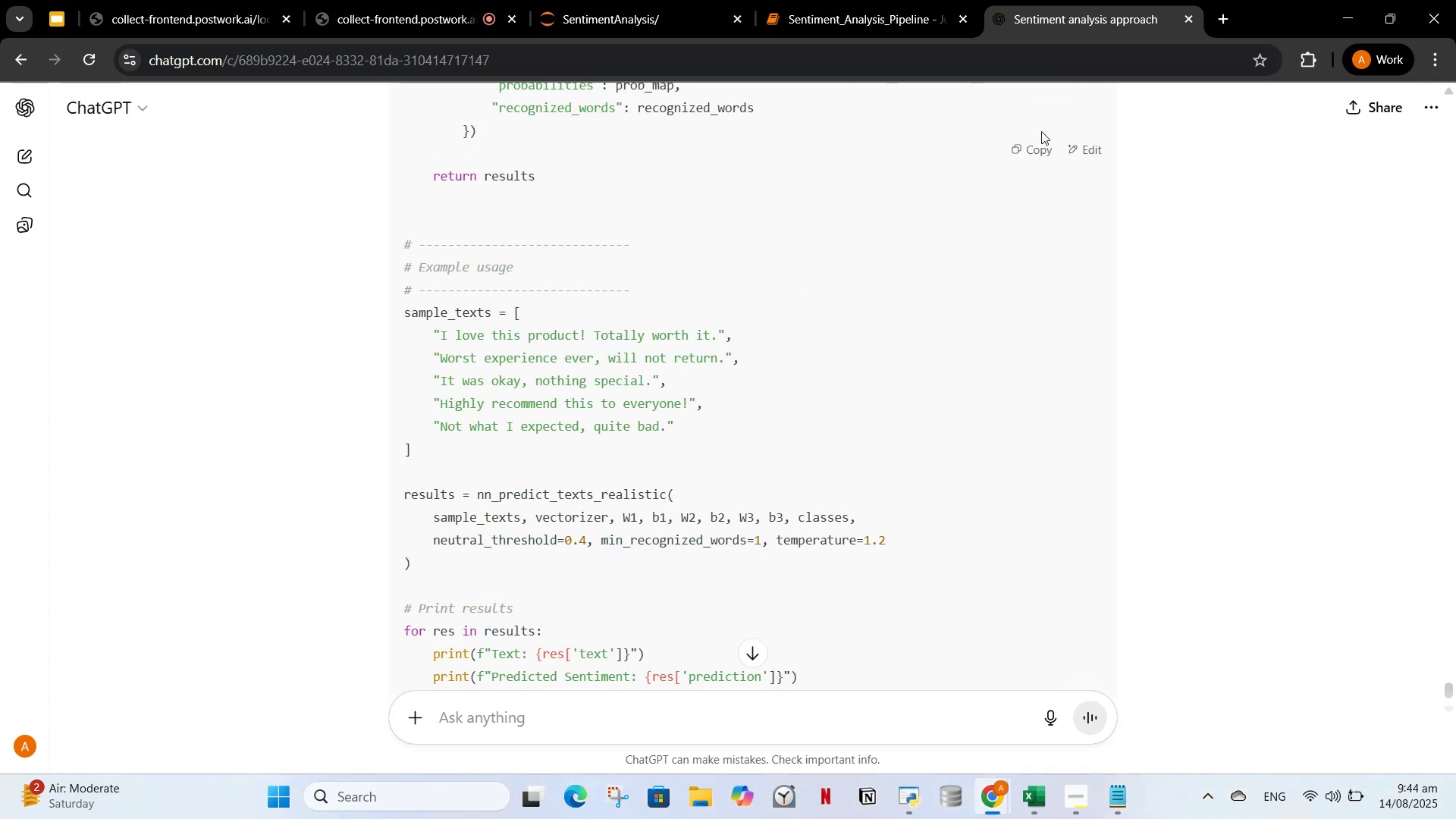 
left_click([1025, 145])
 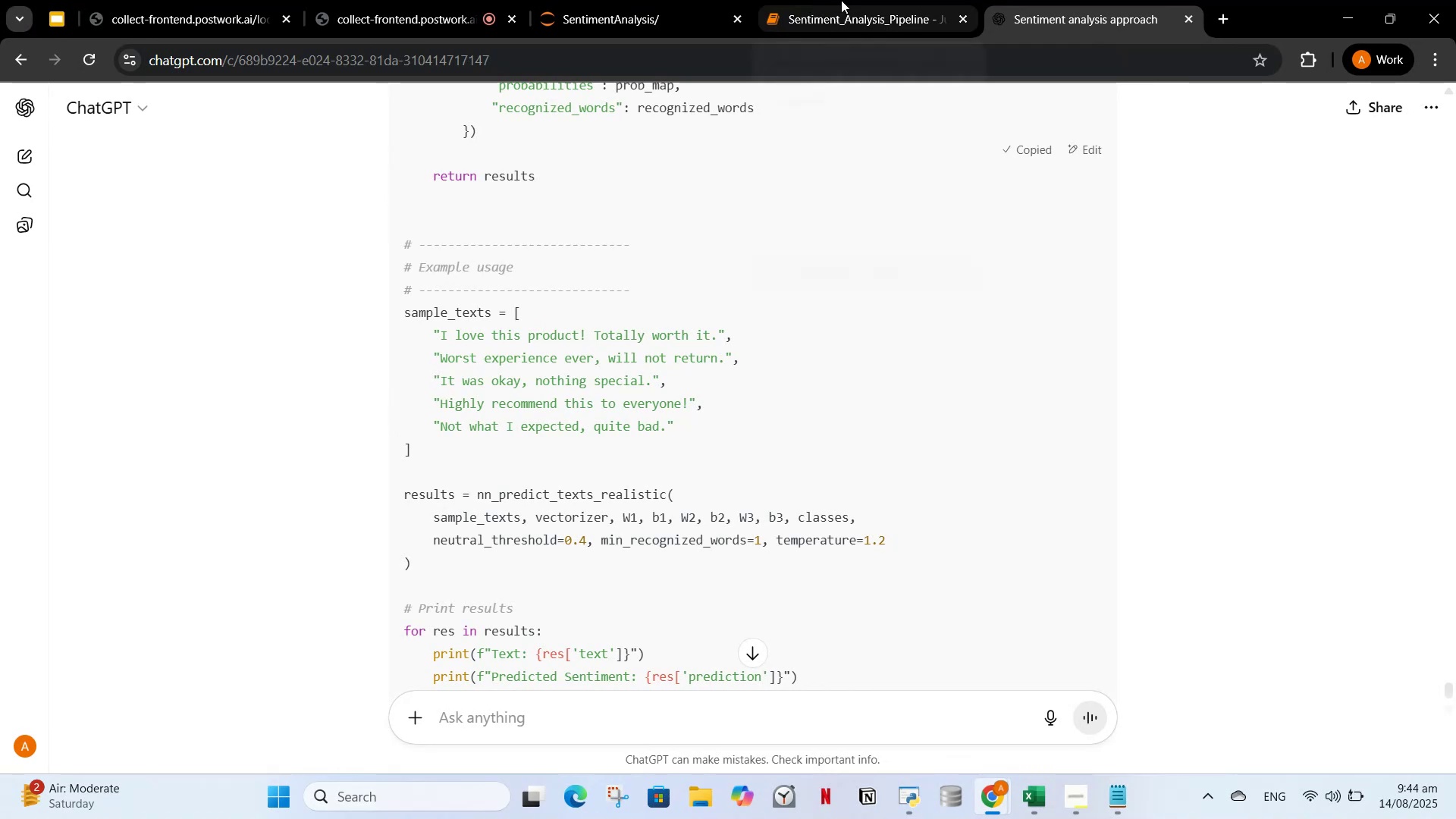 
left_click([841, 0])
 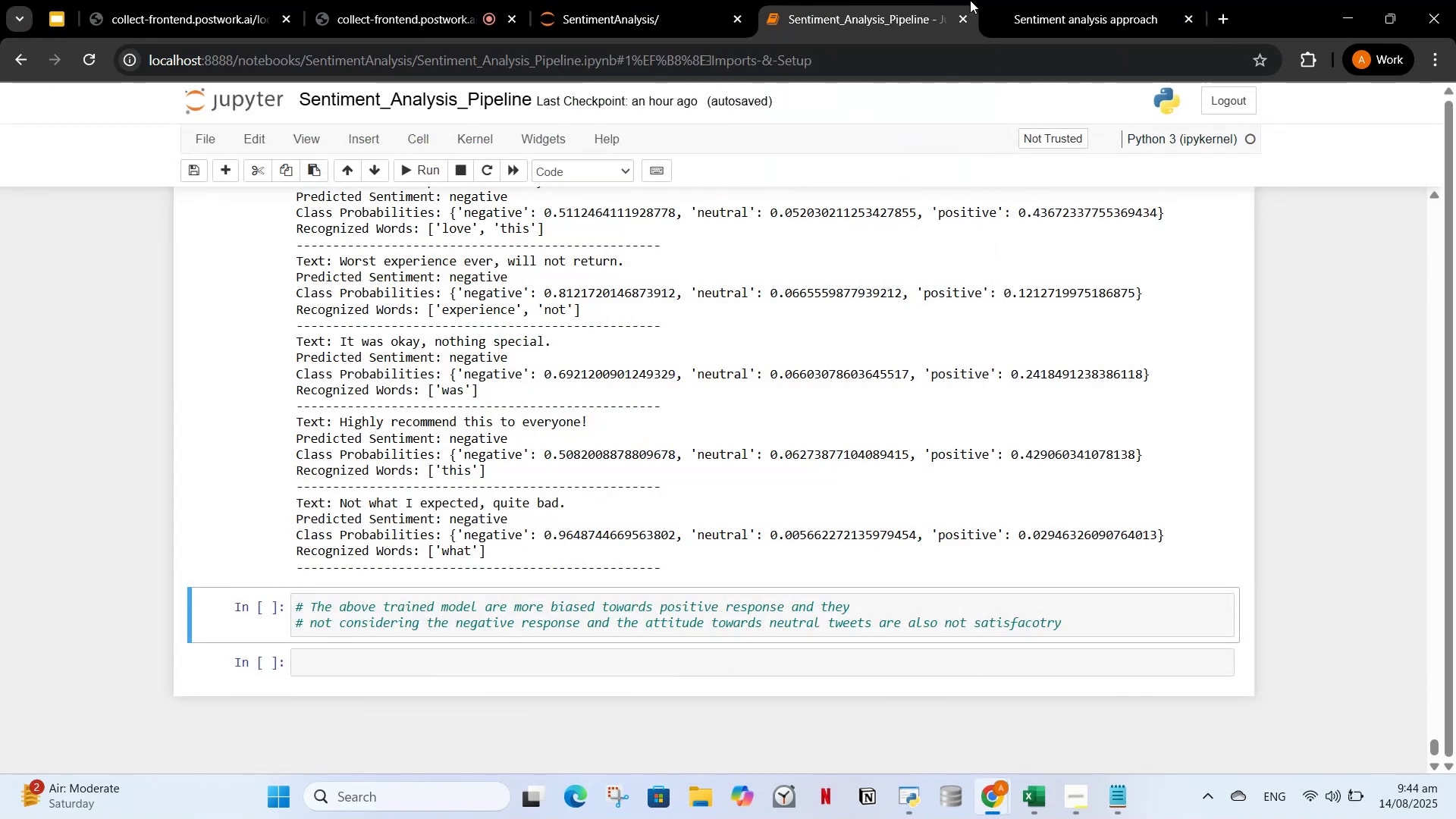 
scroll: coordinate [575, 328], scroll_direction: up, amount: 4.0
 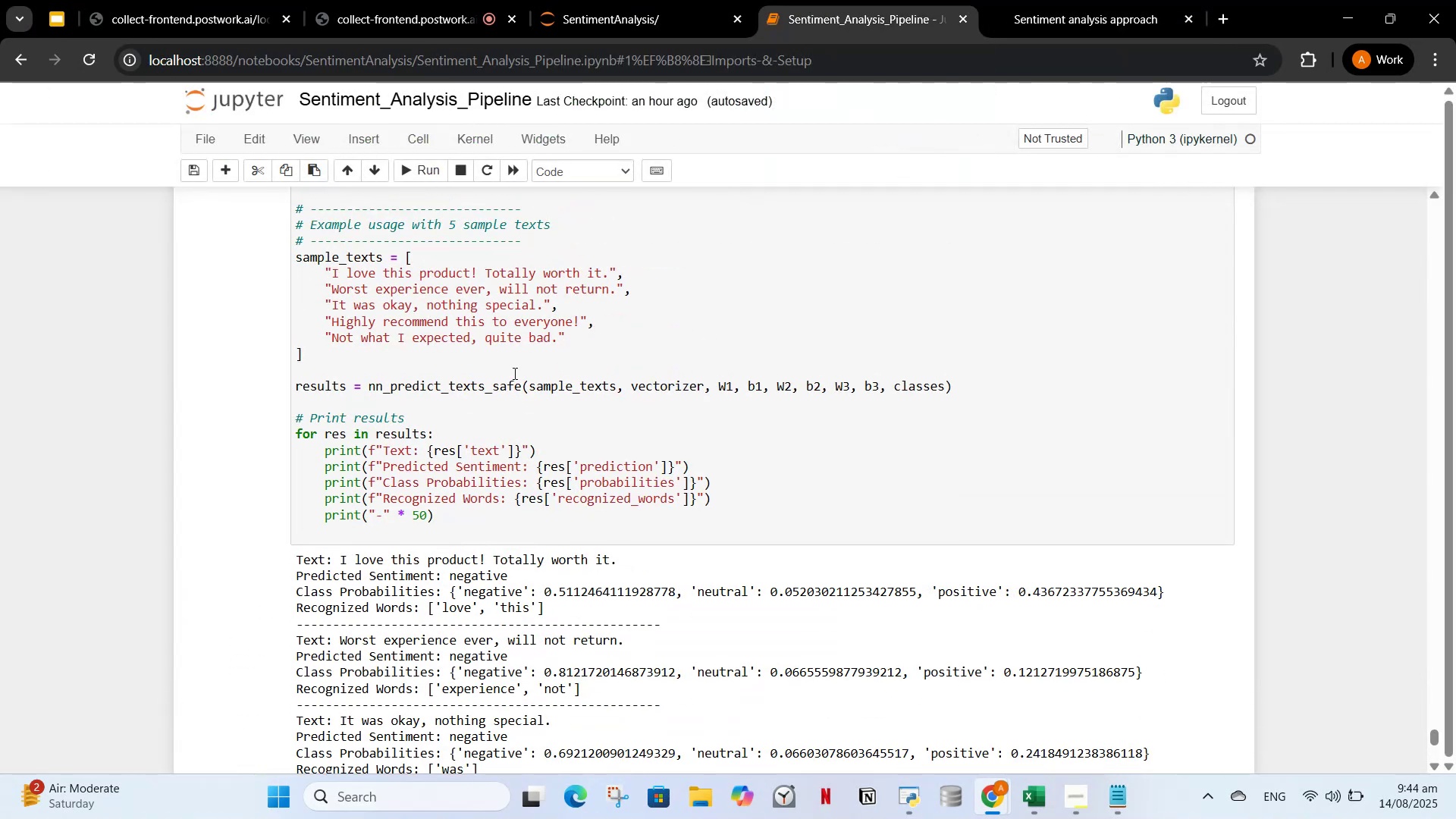 
left_click([513, 373])
 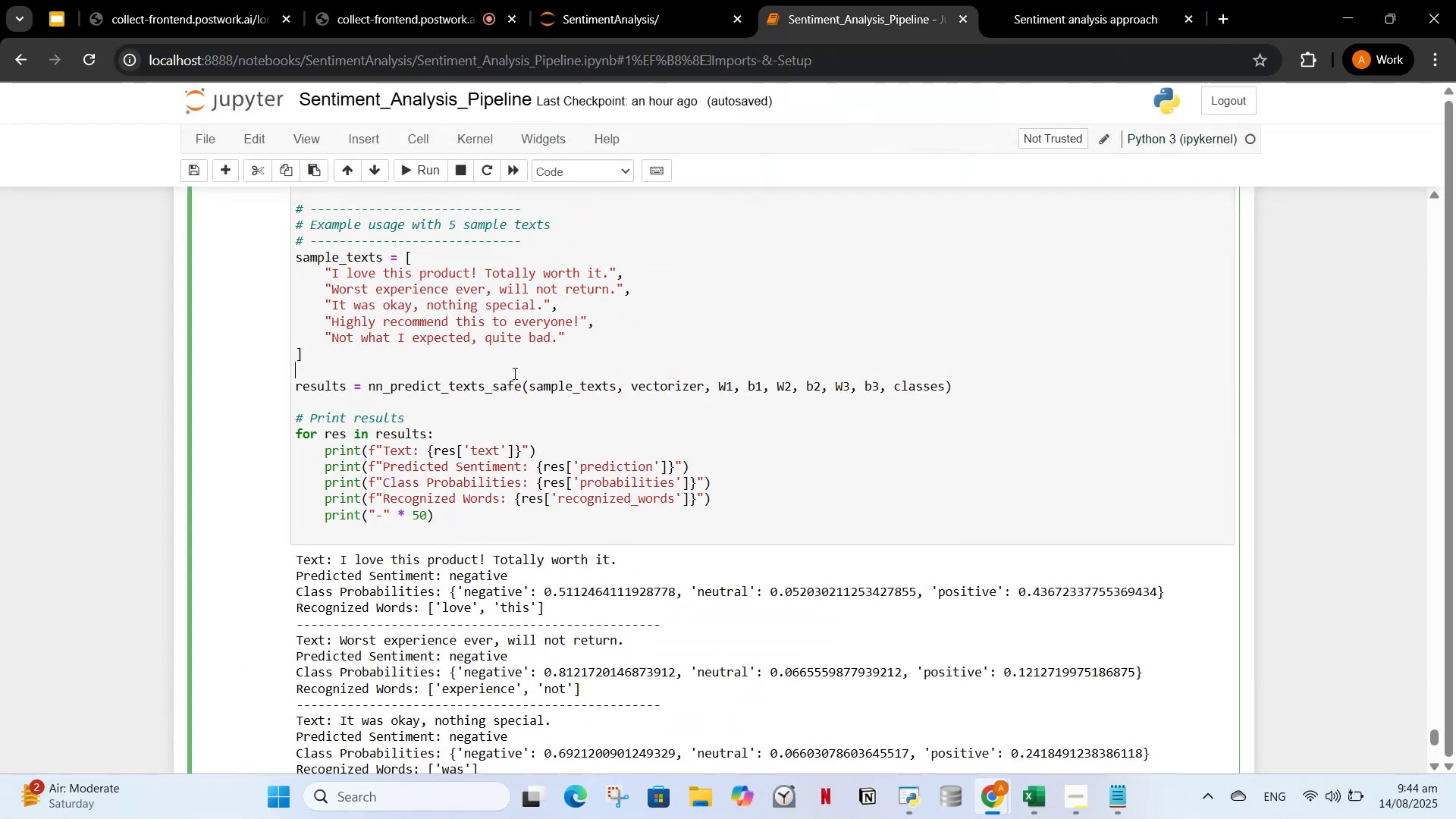 
key(Control+A)
 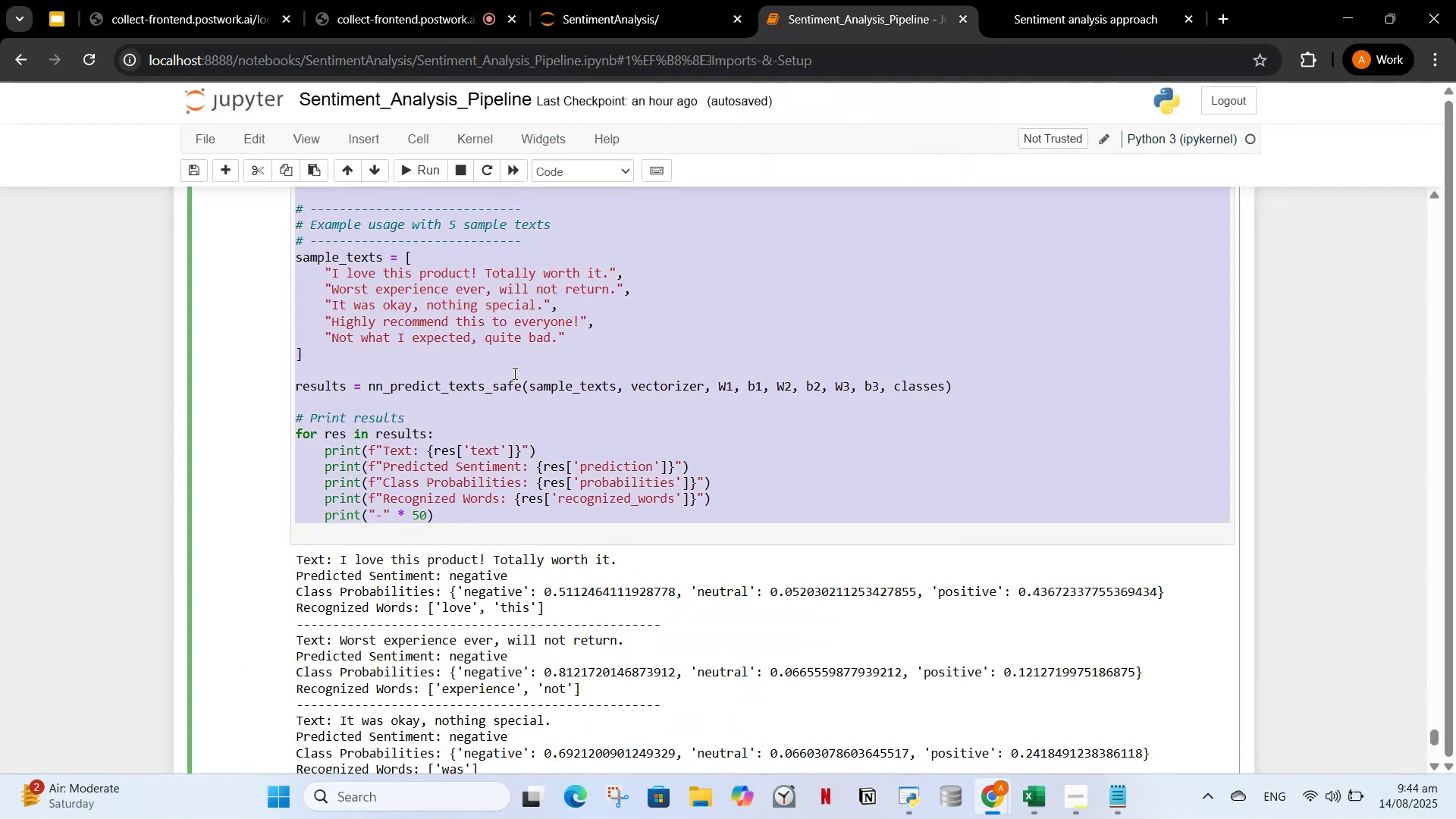 
key(Control+V)
 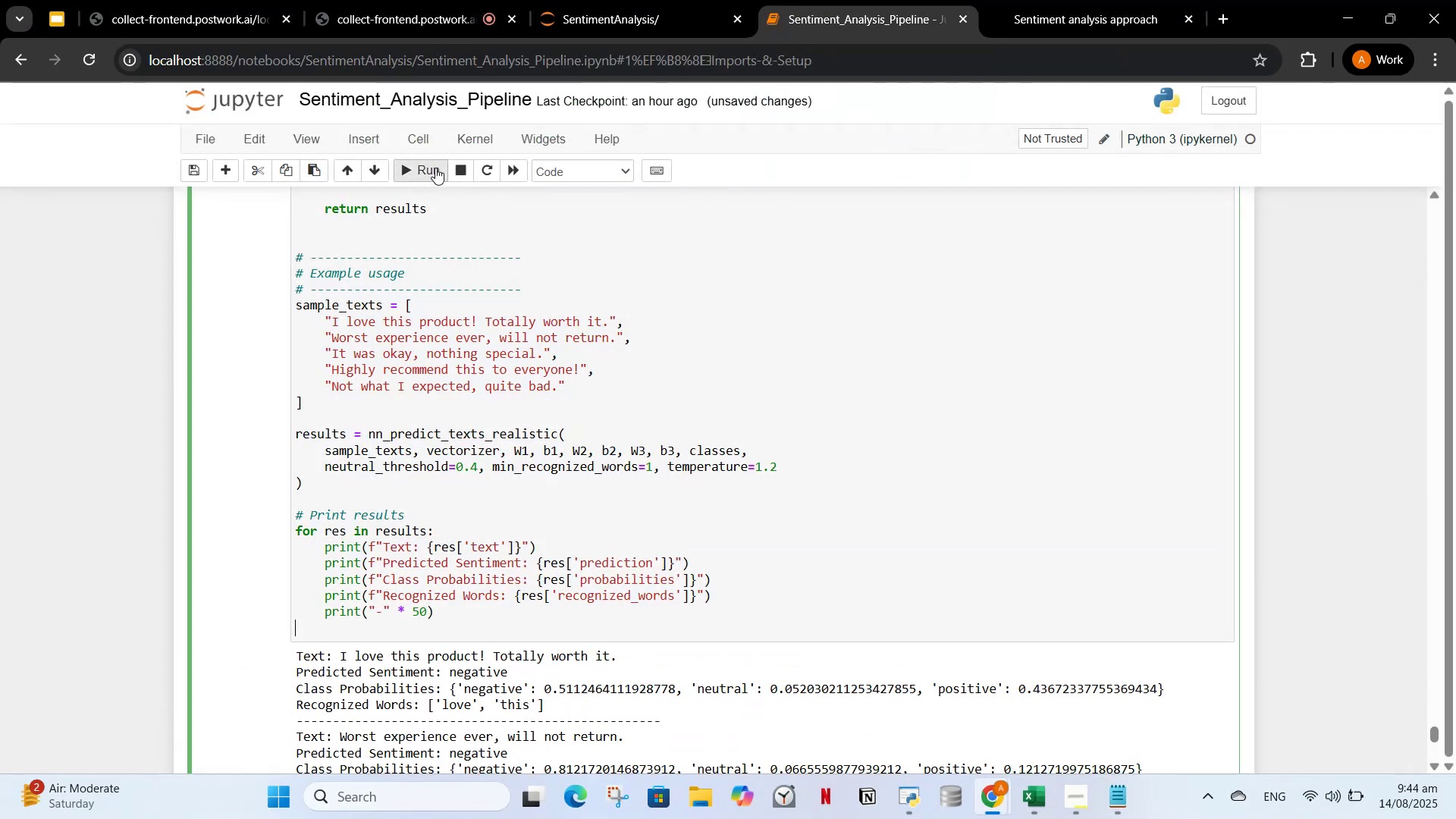 
left_click([435, 167])
 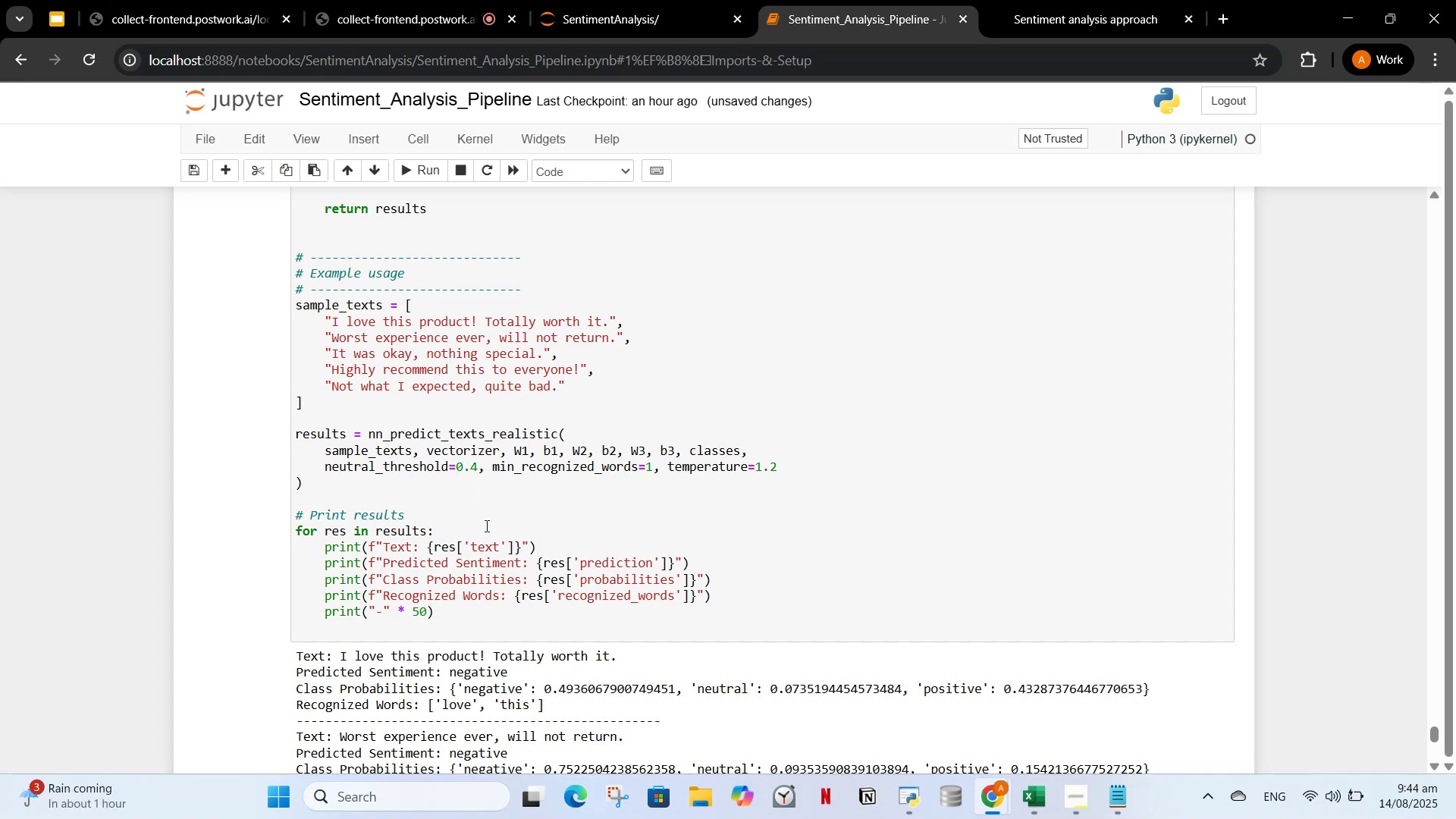 
scroll: coordinate [492, 559], scroll_direction: down, amount: 5.0
 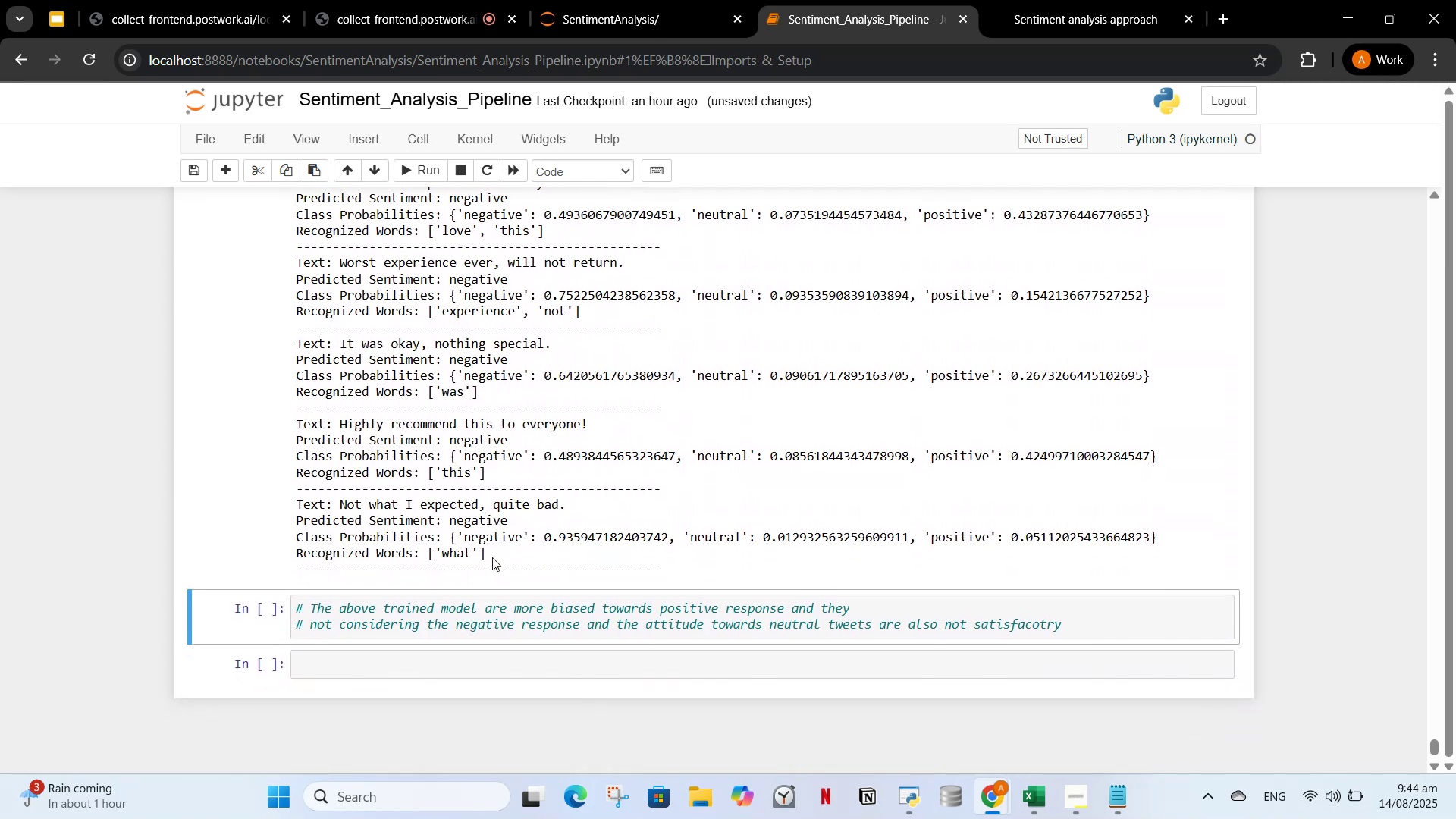 
scroll: coordinate [491, 559], scroll_direction: up, amount: 4.0
 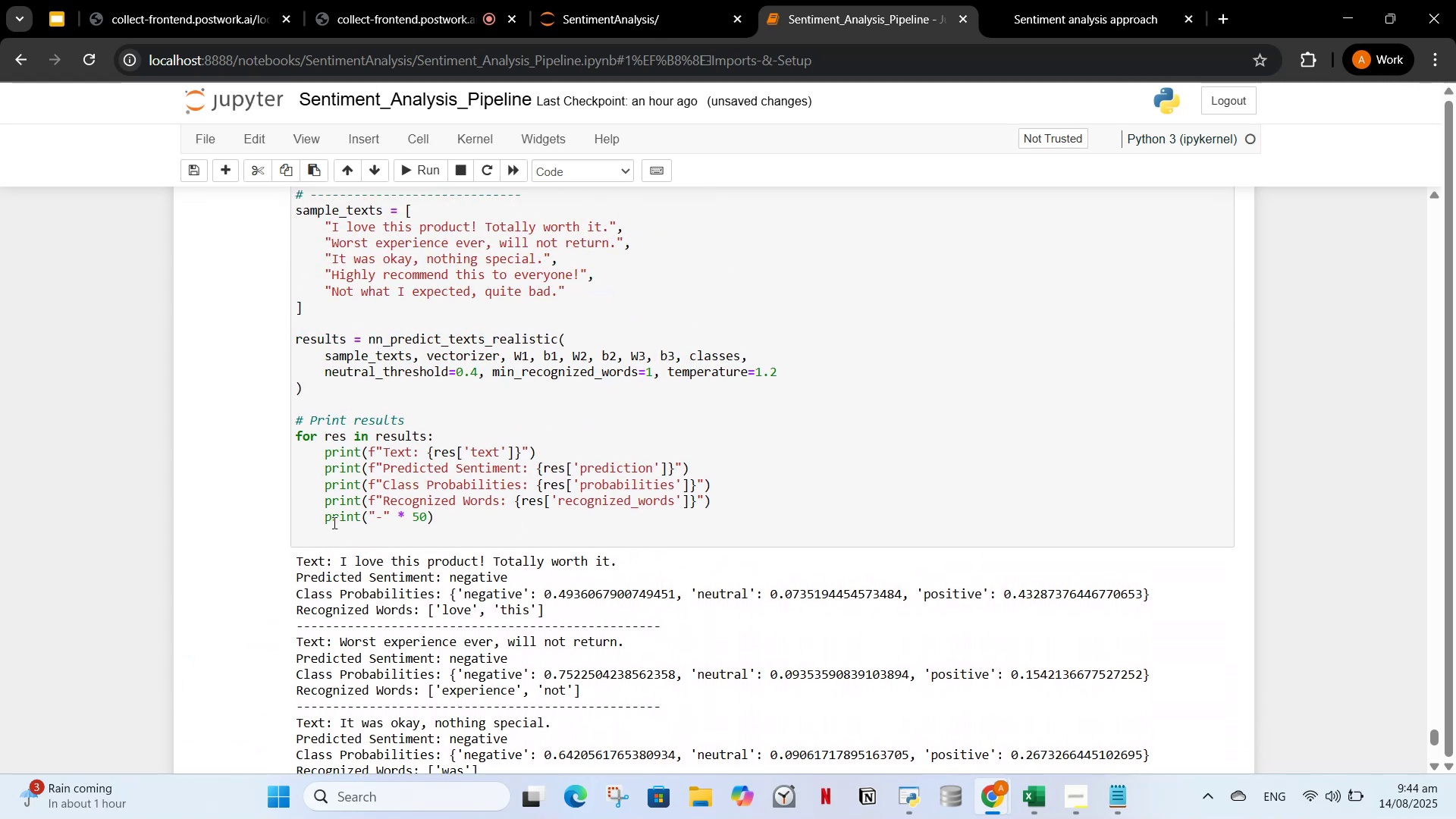 
left_click_drag(start_coordinate=[294, 561], to_coordinate=[682, 726])
 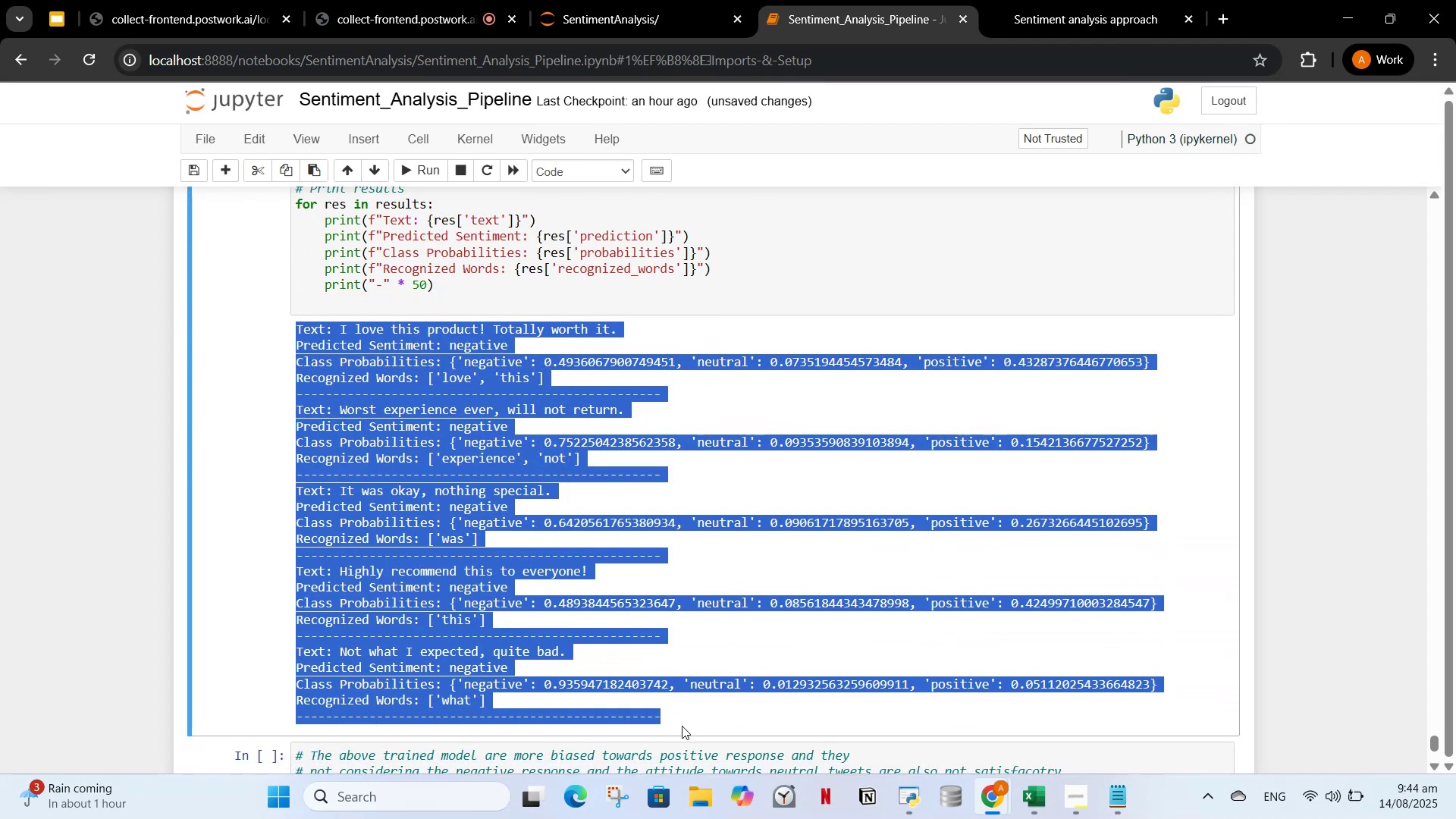 
key(Control+C)
 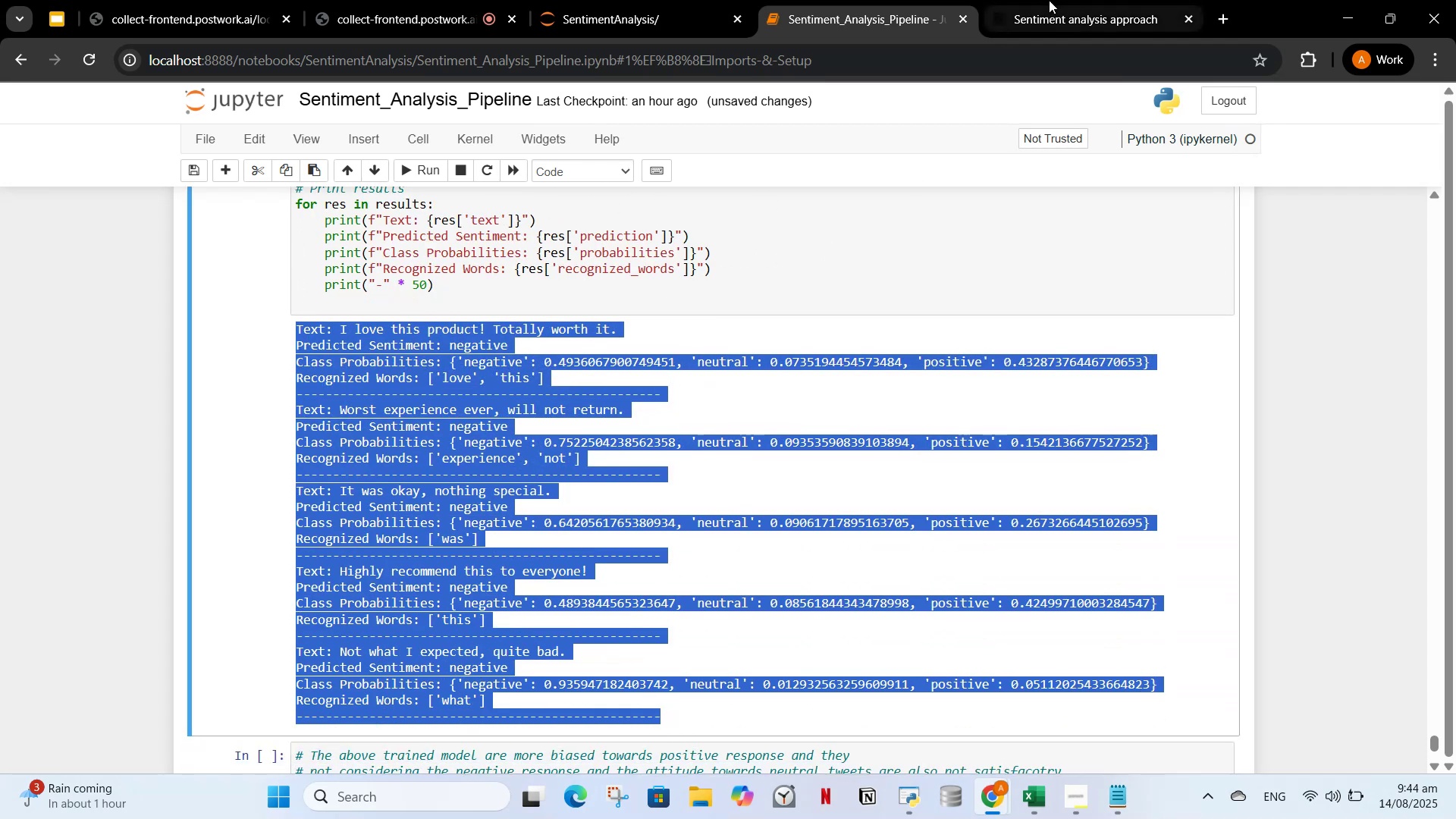 
left_click([1062, 0])
 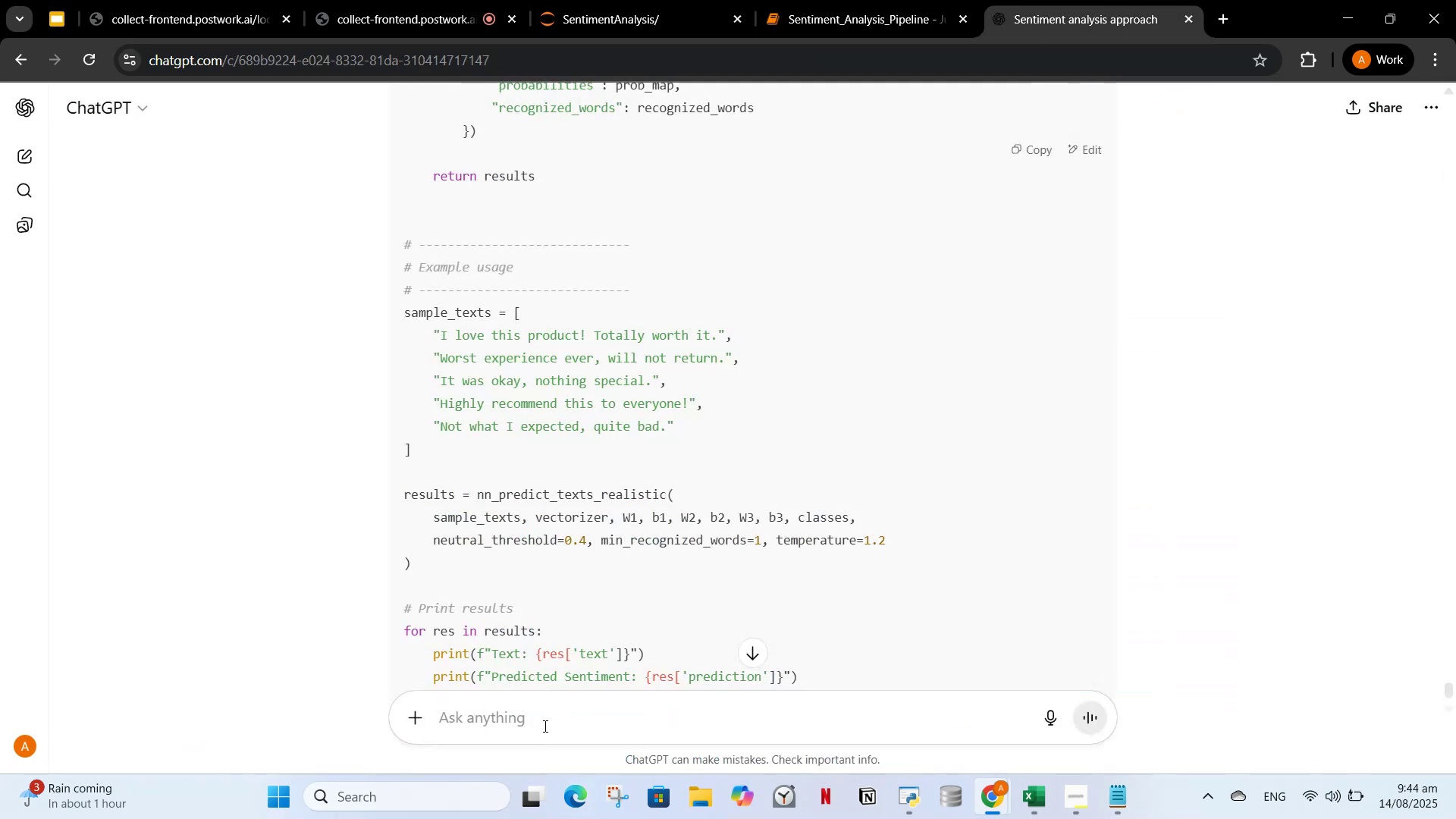 
left_click([544, 719])
 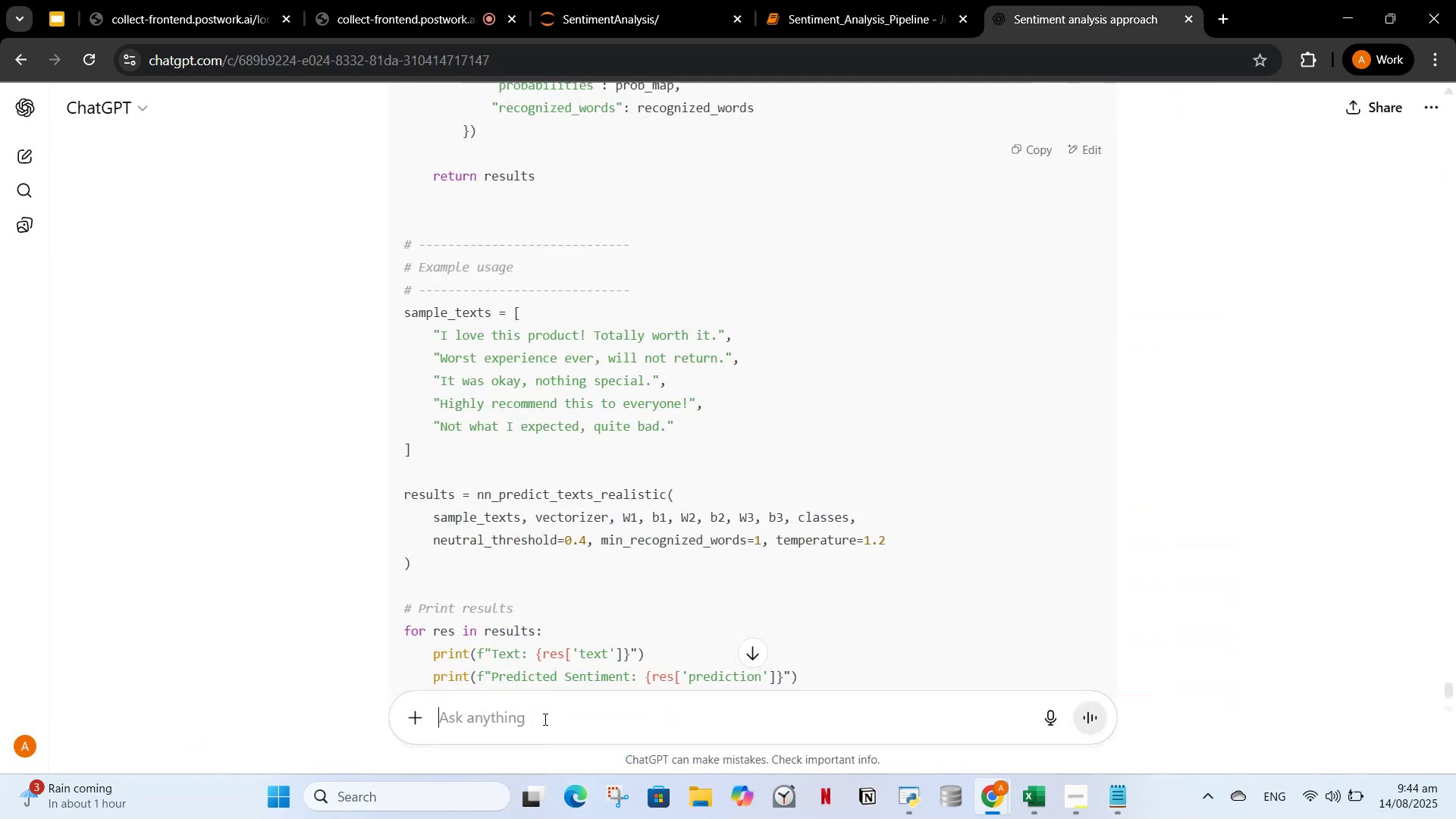 
key(Control+V)
 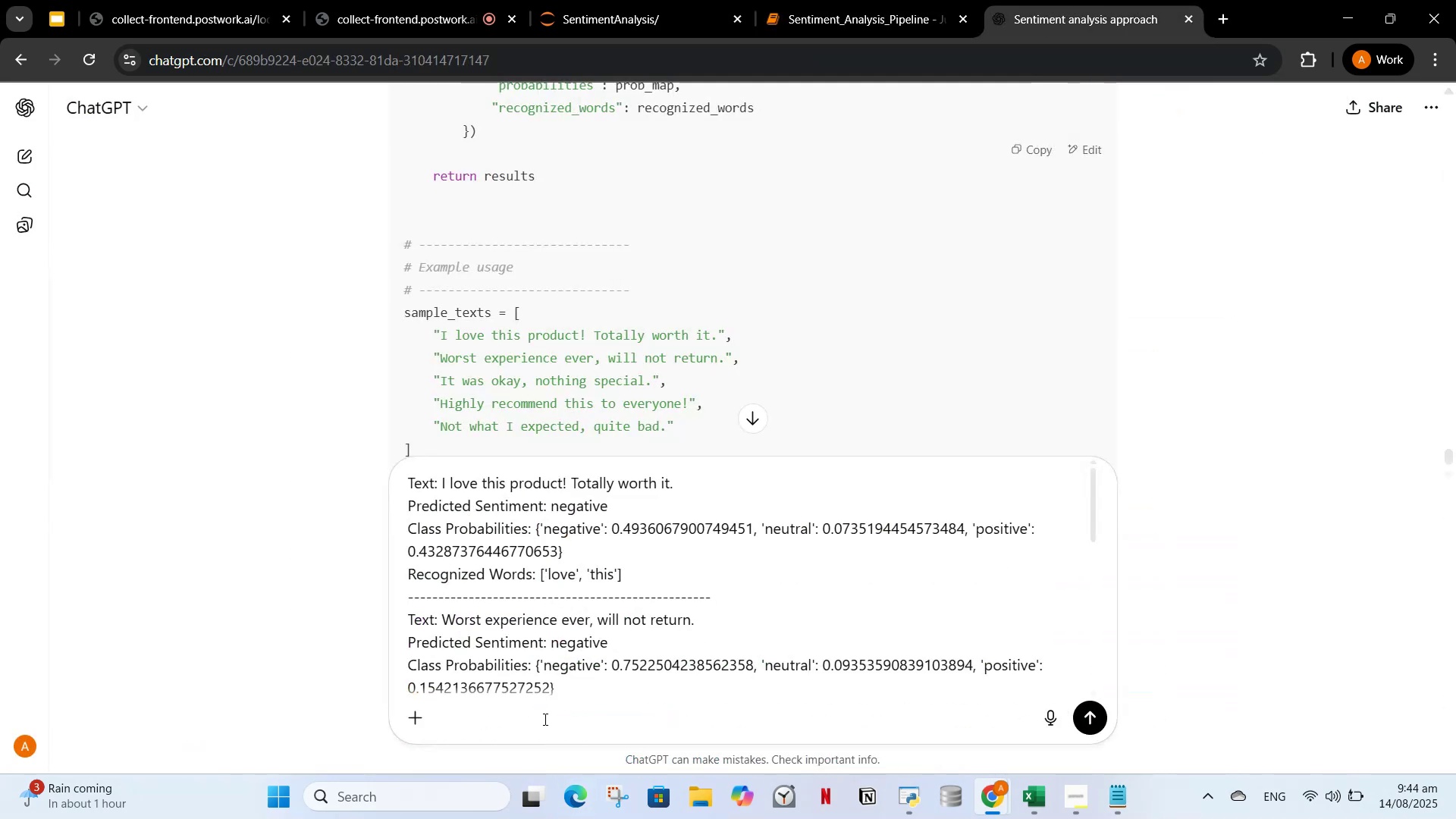 
key(Shift+Enter)
 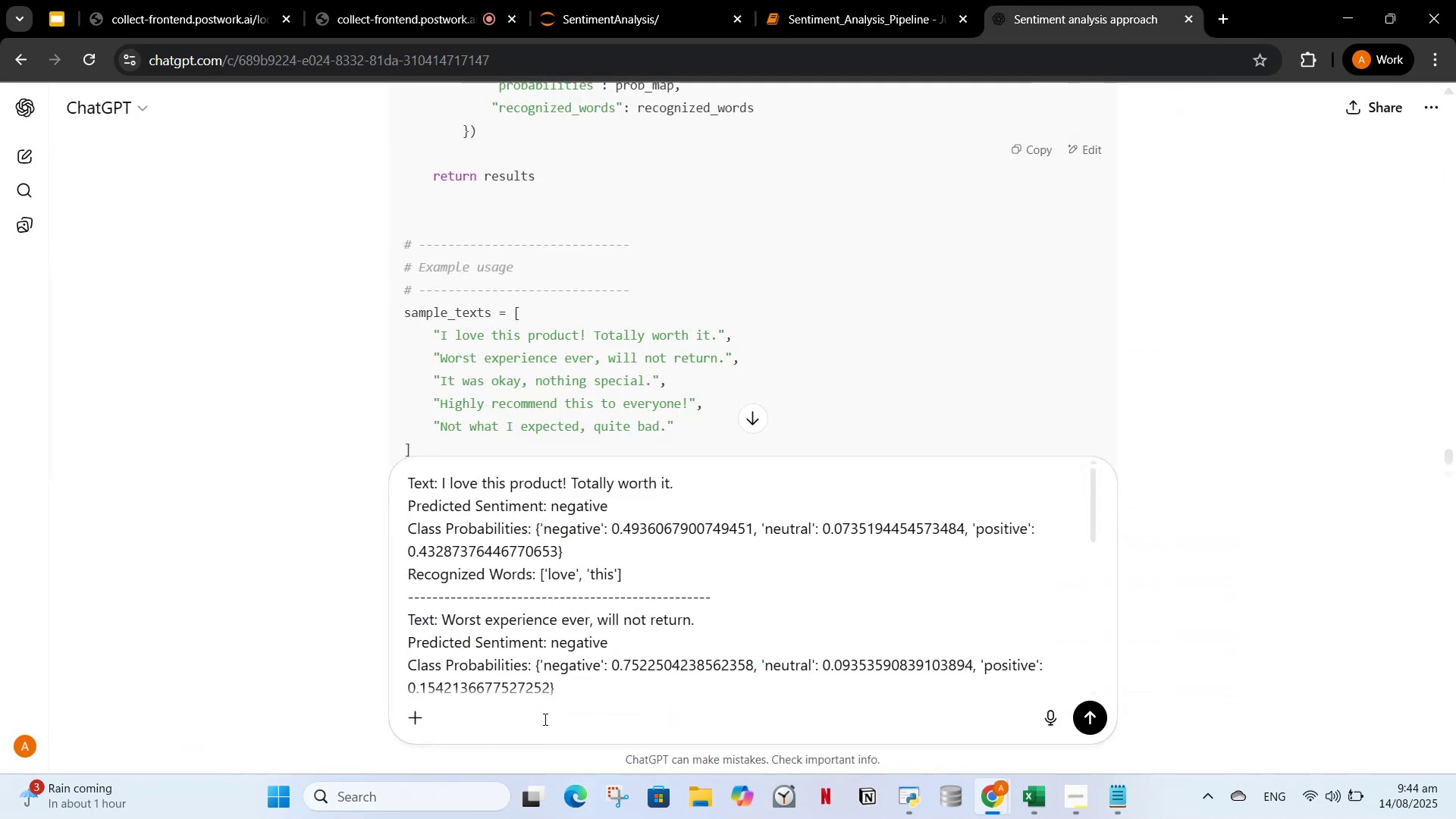 
key(Shift+Enter)
 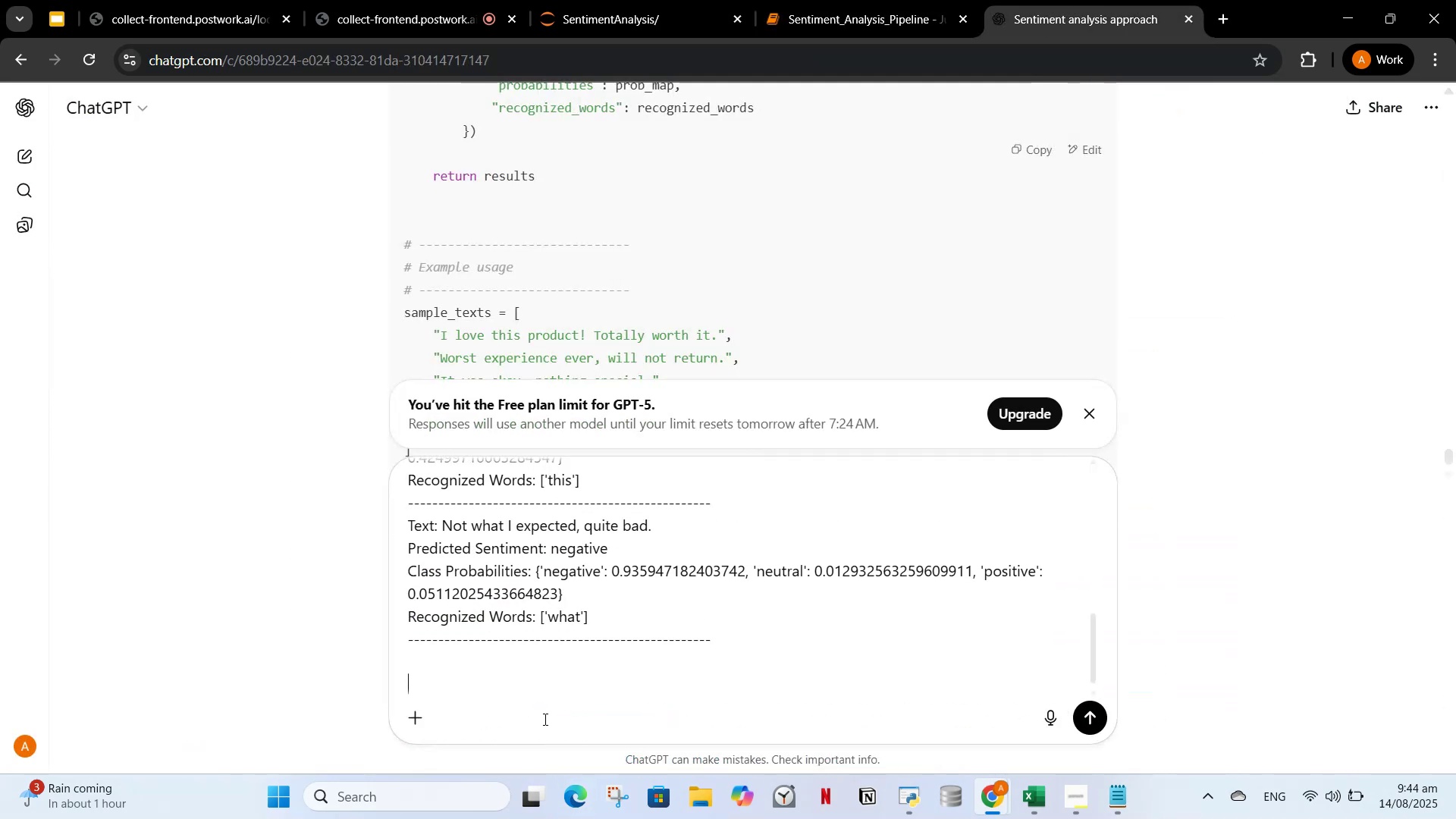 
type(what could possibly the reason why the )
 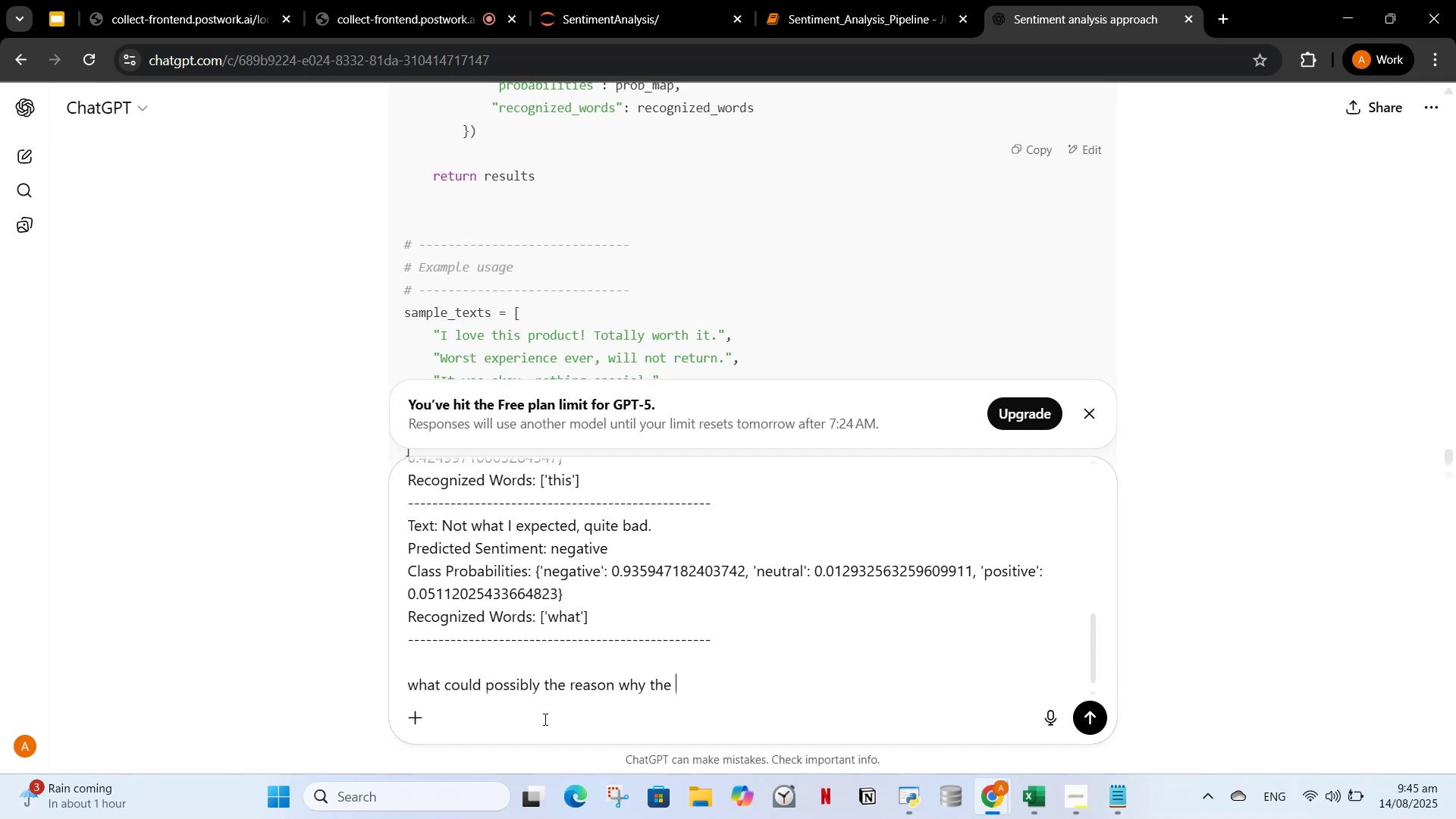 
type(neural )
 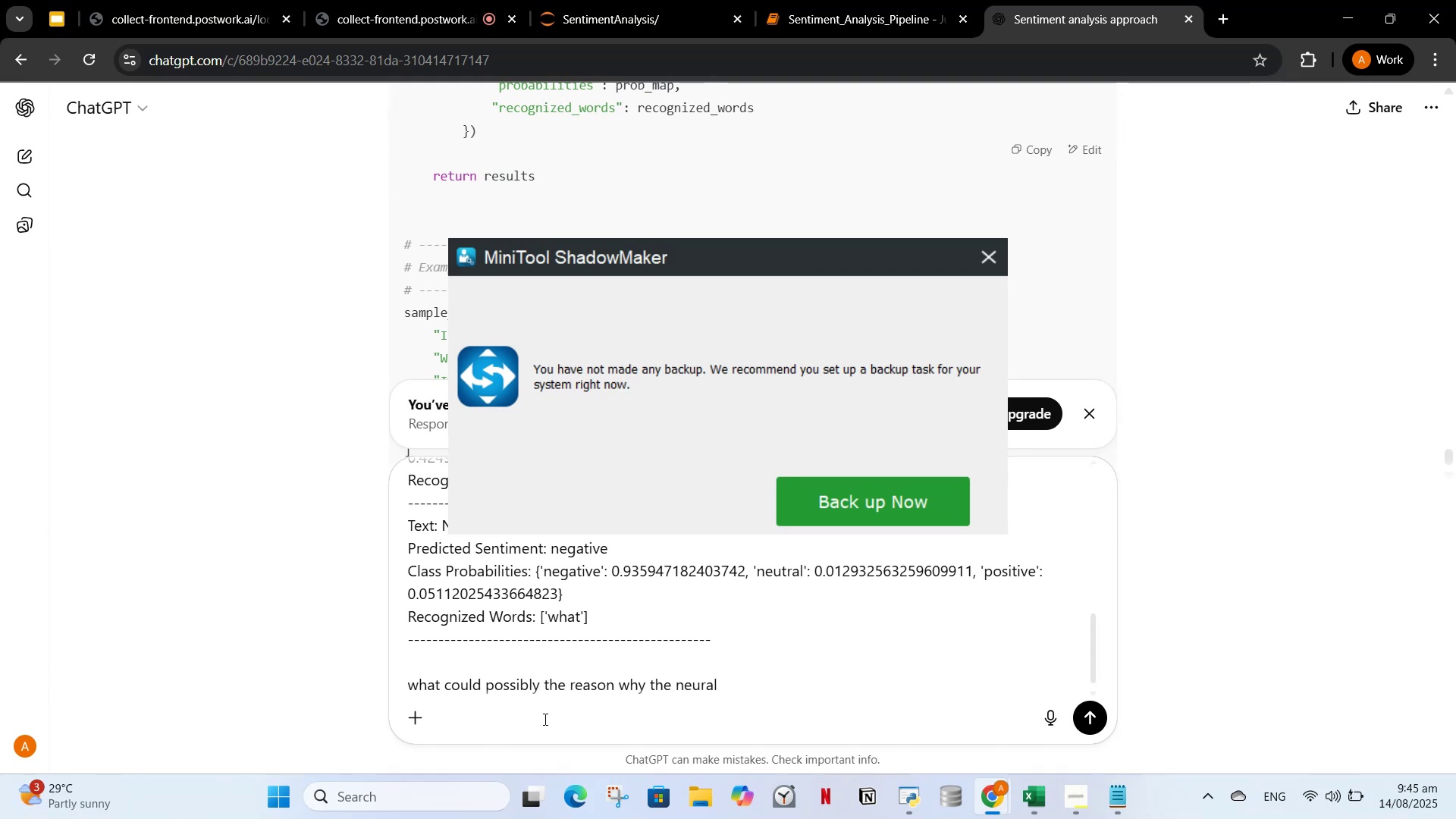 
wait(37.84)
 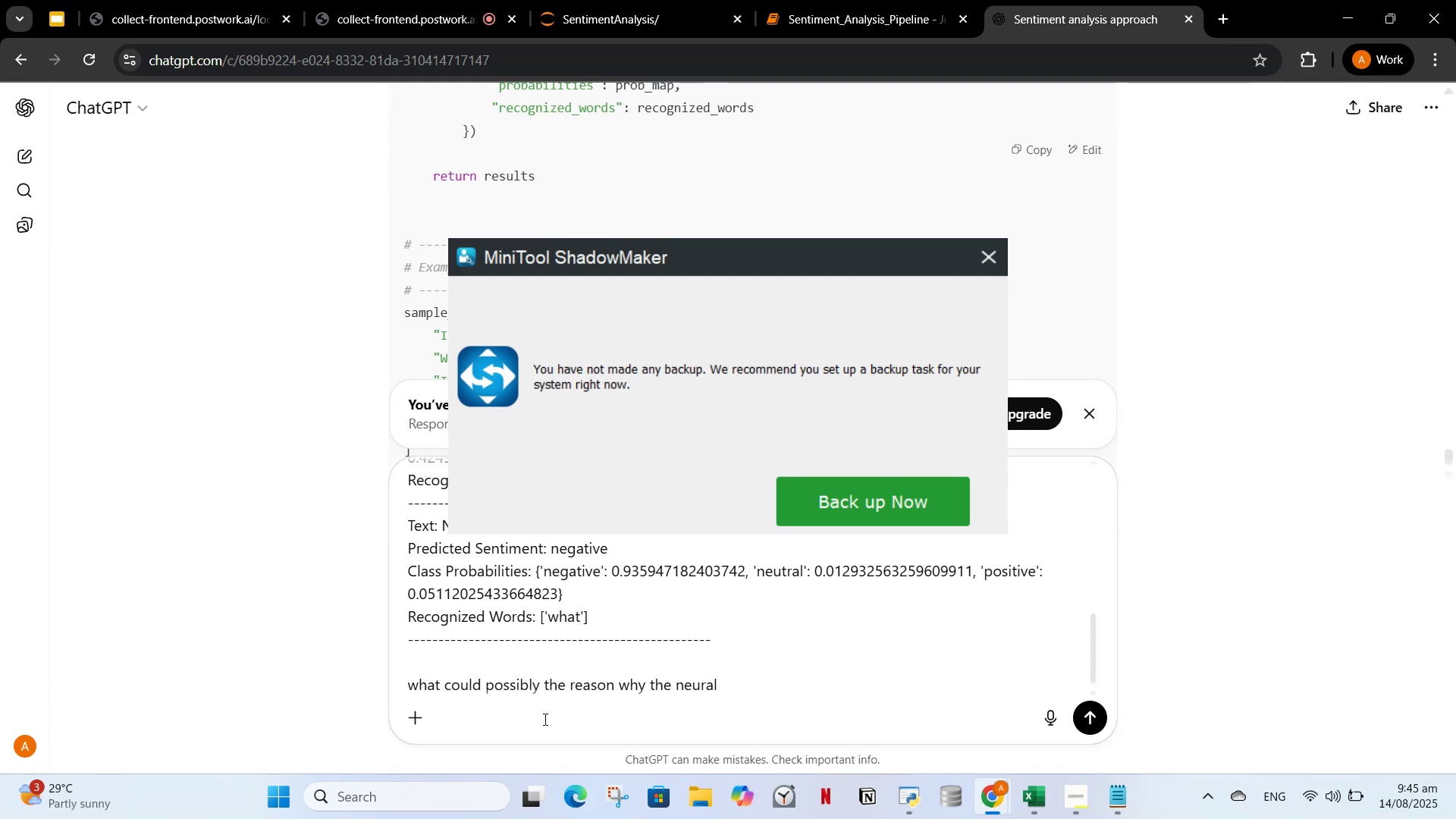 
type(netowrk that is trained on 81 percent accuracy is not )
 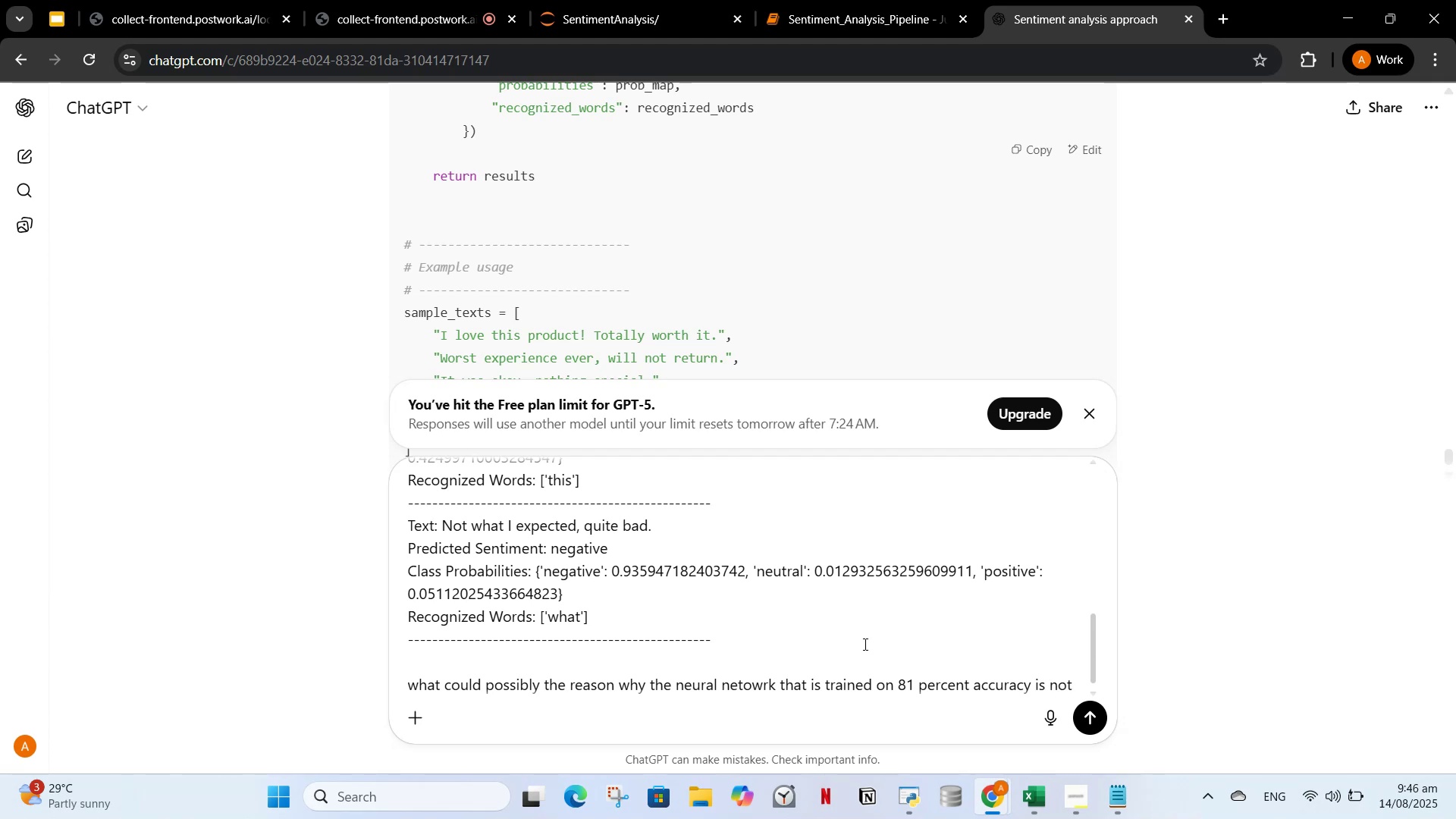 
type(giving good predictions )
 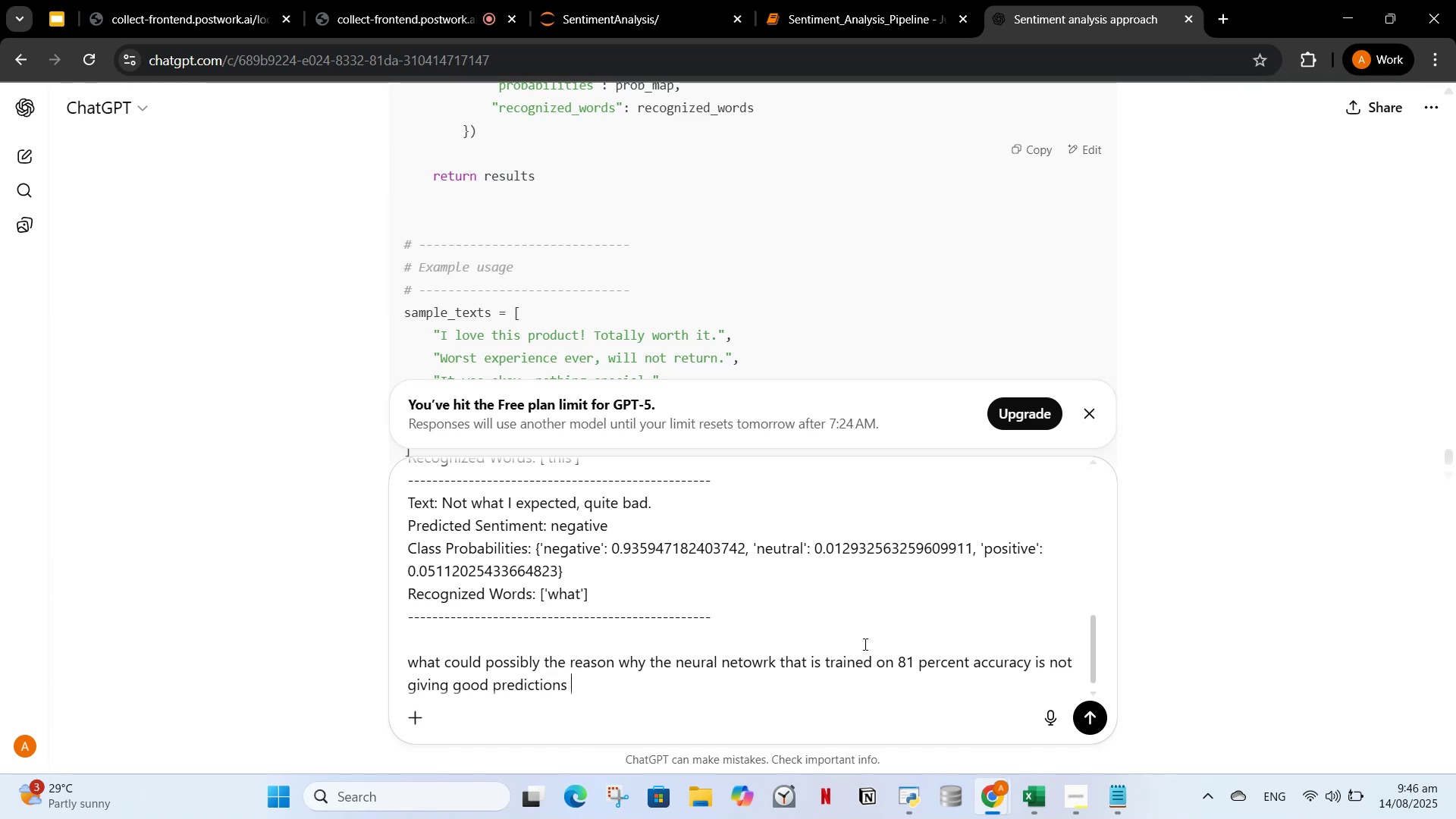 
wait(7.52)
 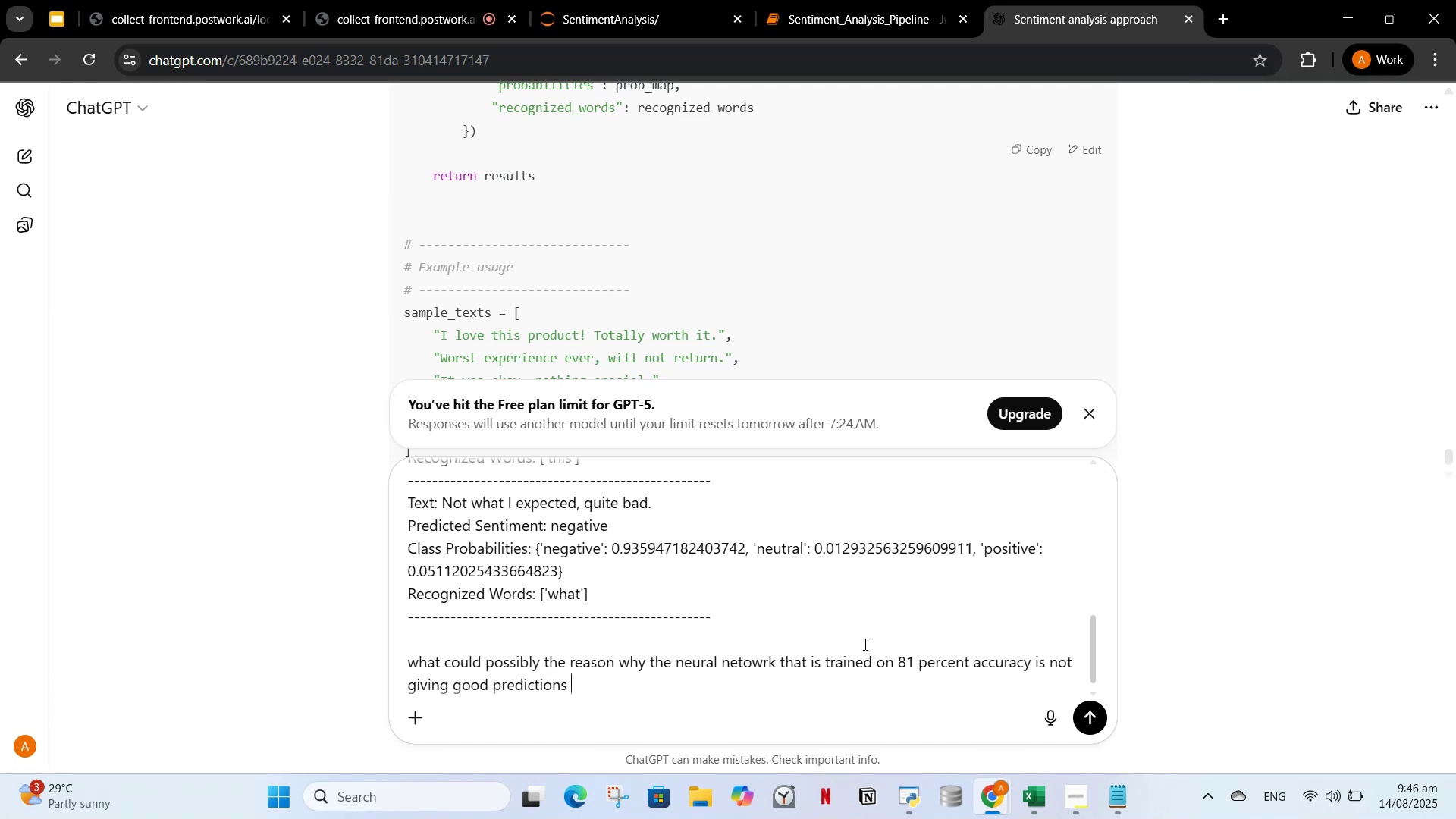 
type(on new sample texts please fix this issue I haav)
key(Backspace)
key(Backspace)
type(c)
key(Backspace)
type(ve to somplete this project)
 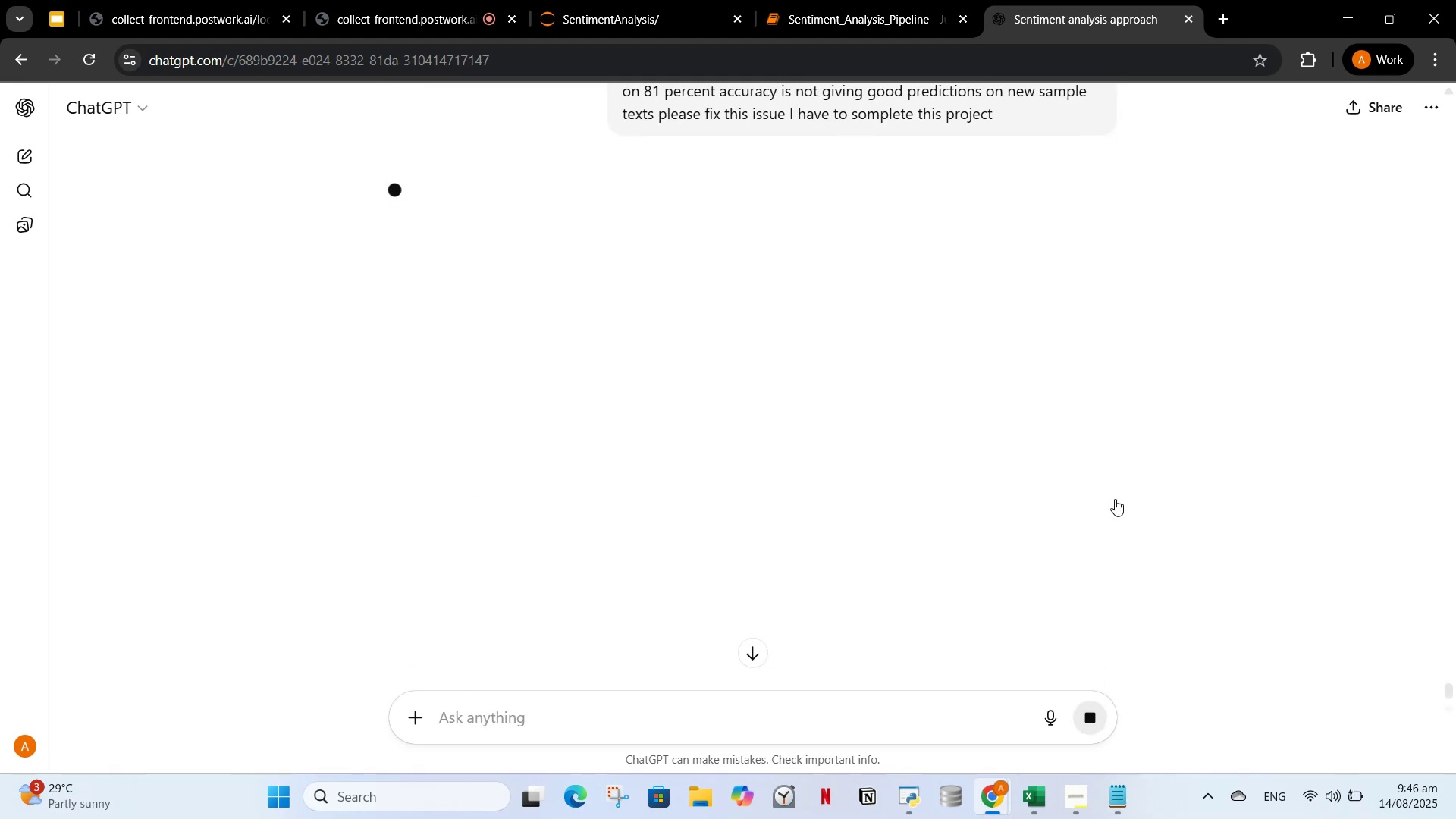 
wait(10.16)
 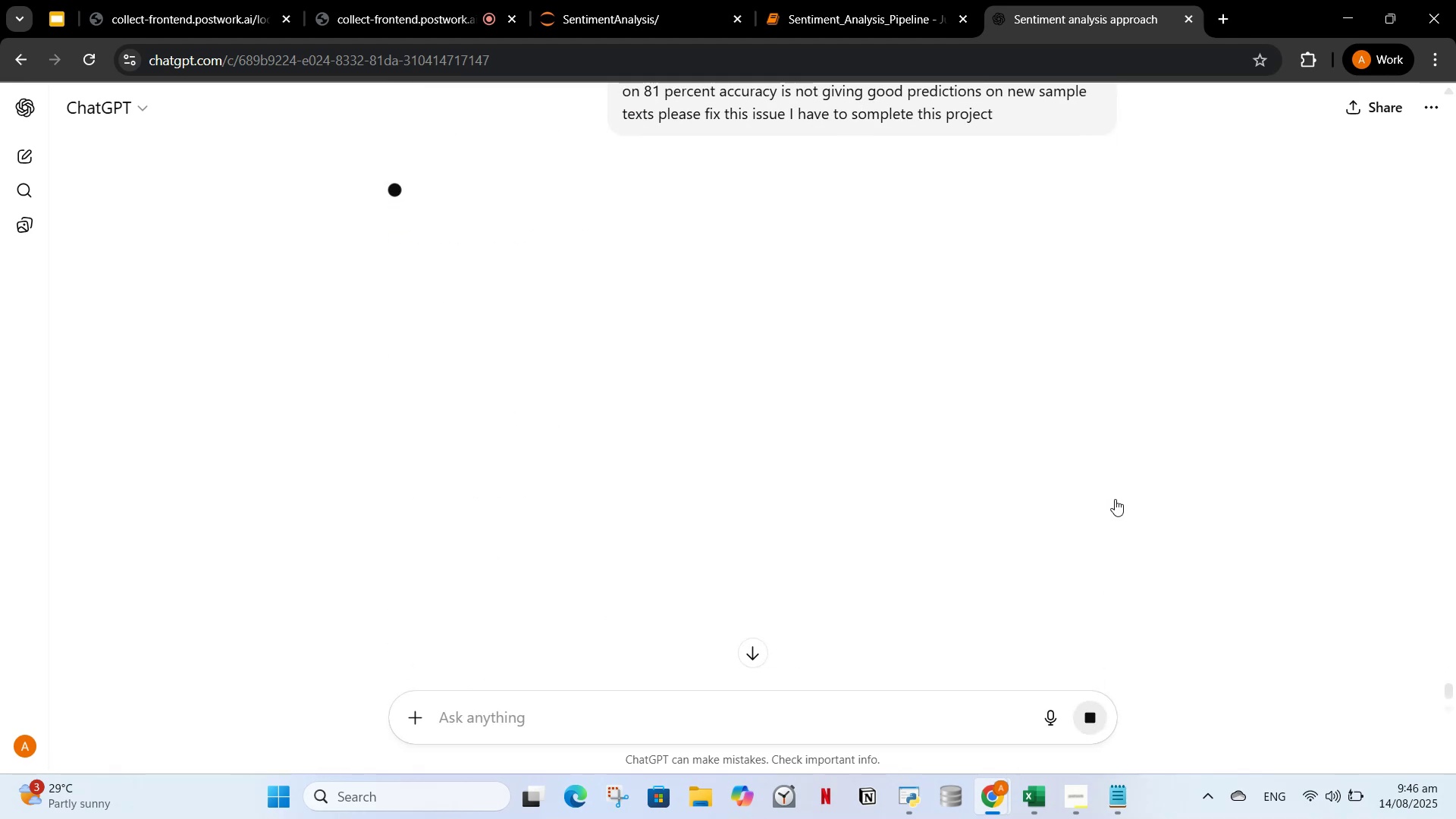 
left_click([1128, 805])
 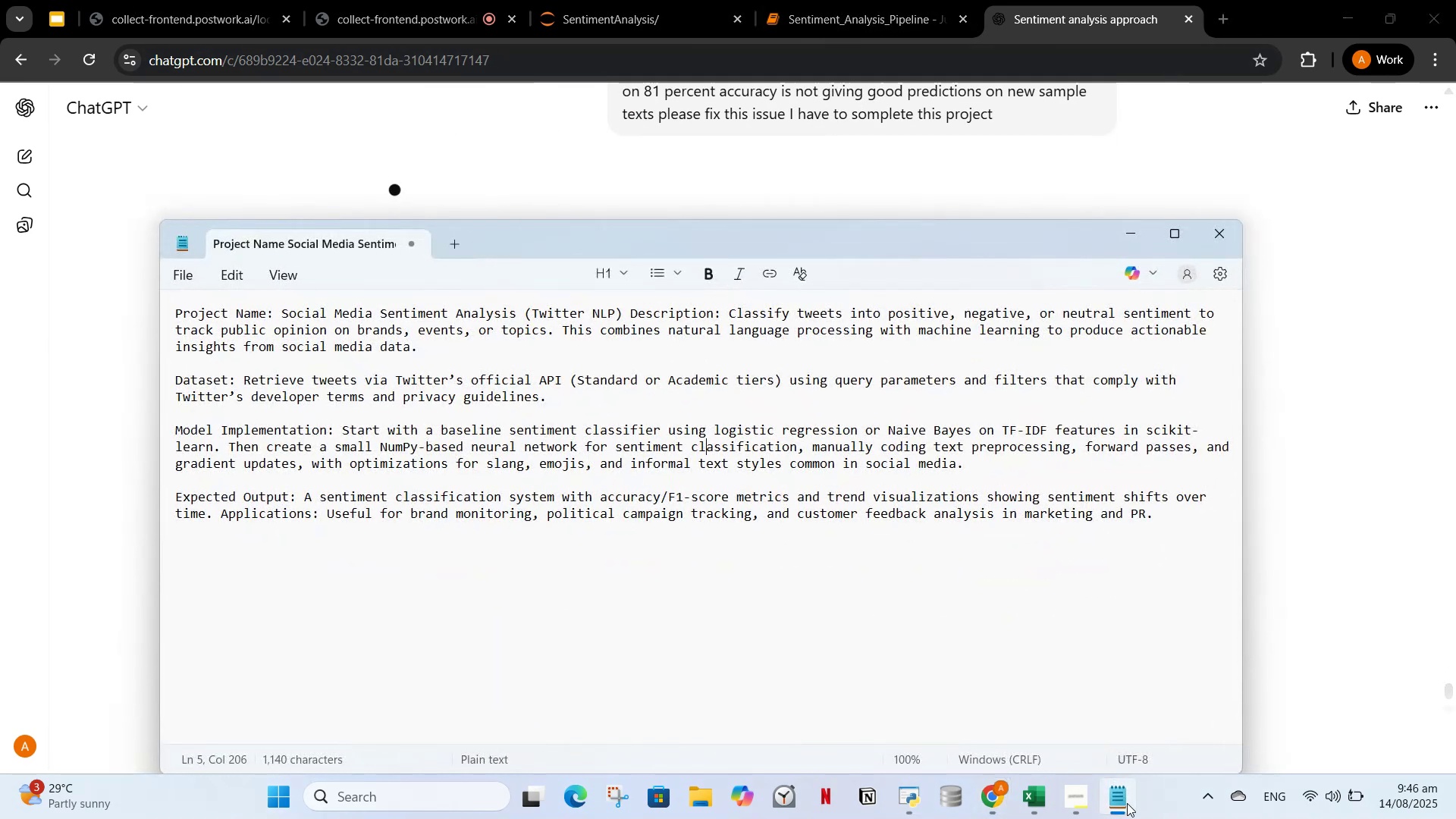 
left_click([1127, 803])
 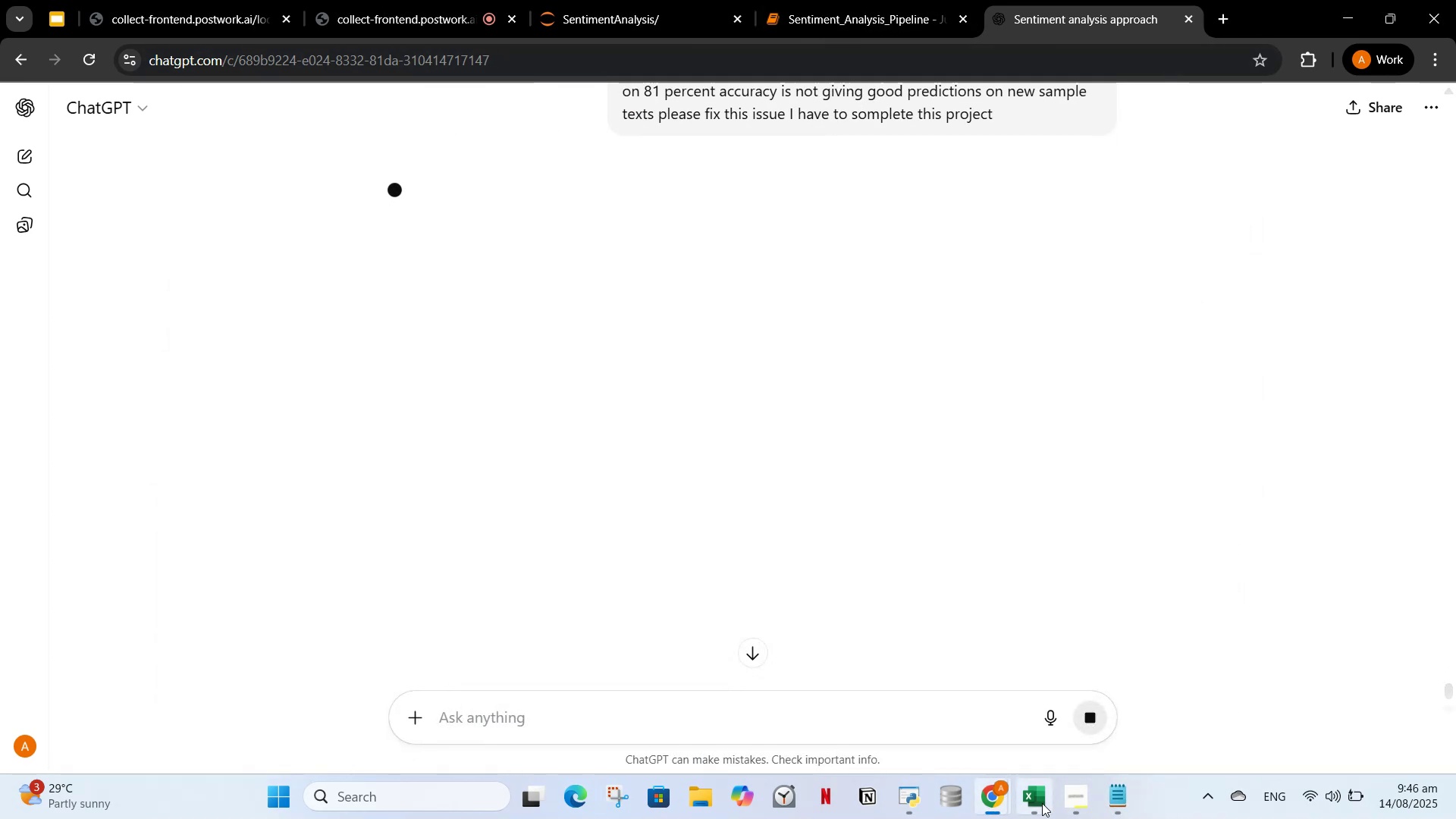 
left_click([1041, 803])
 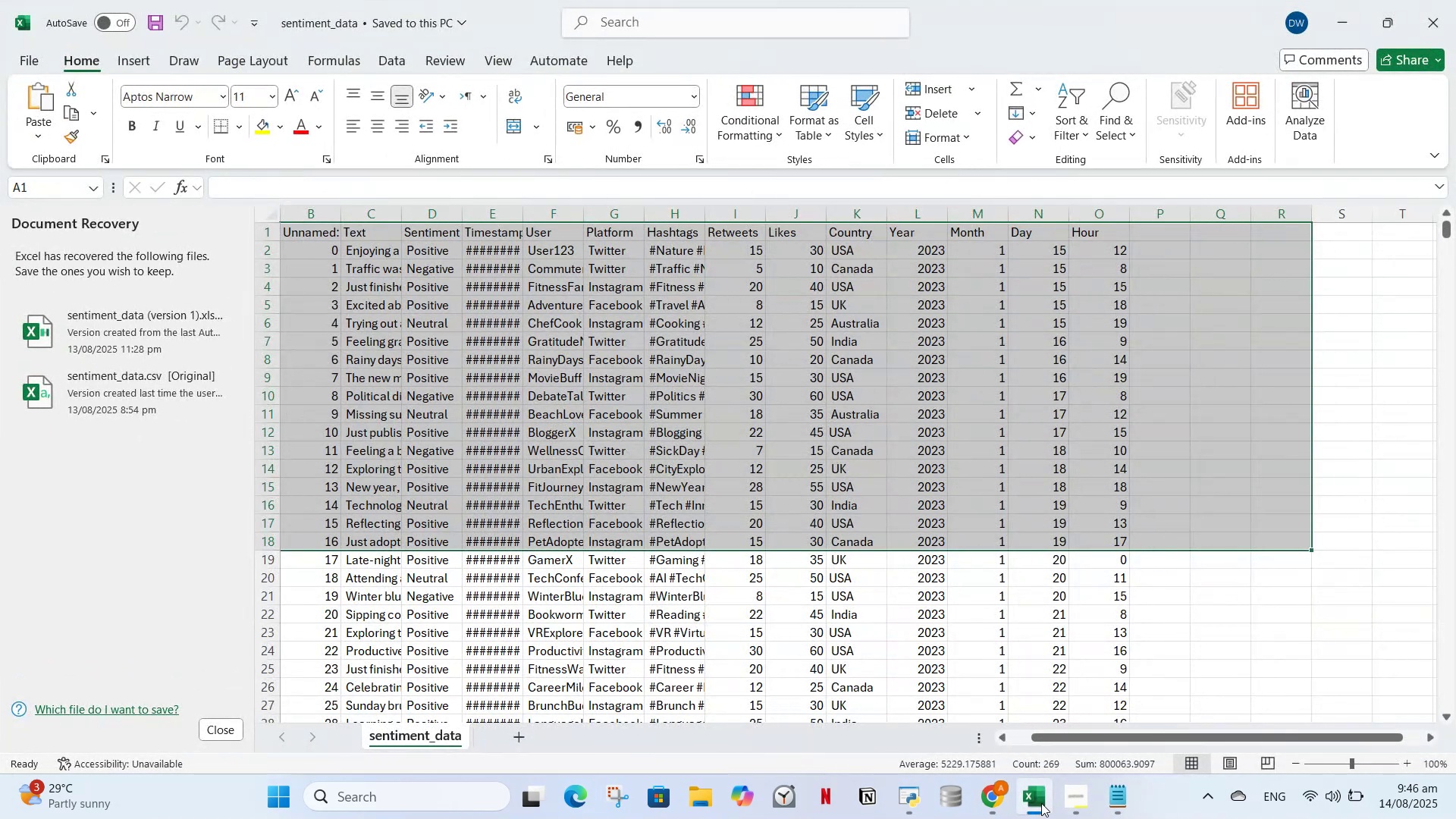 
left_click([1041, 803])
 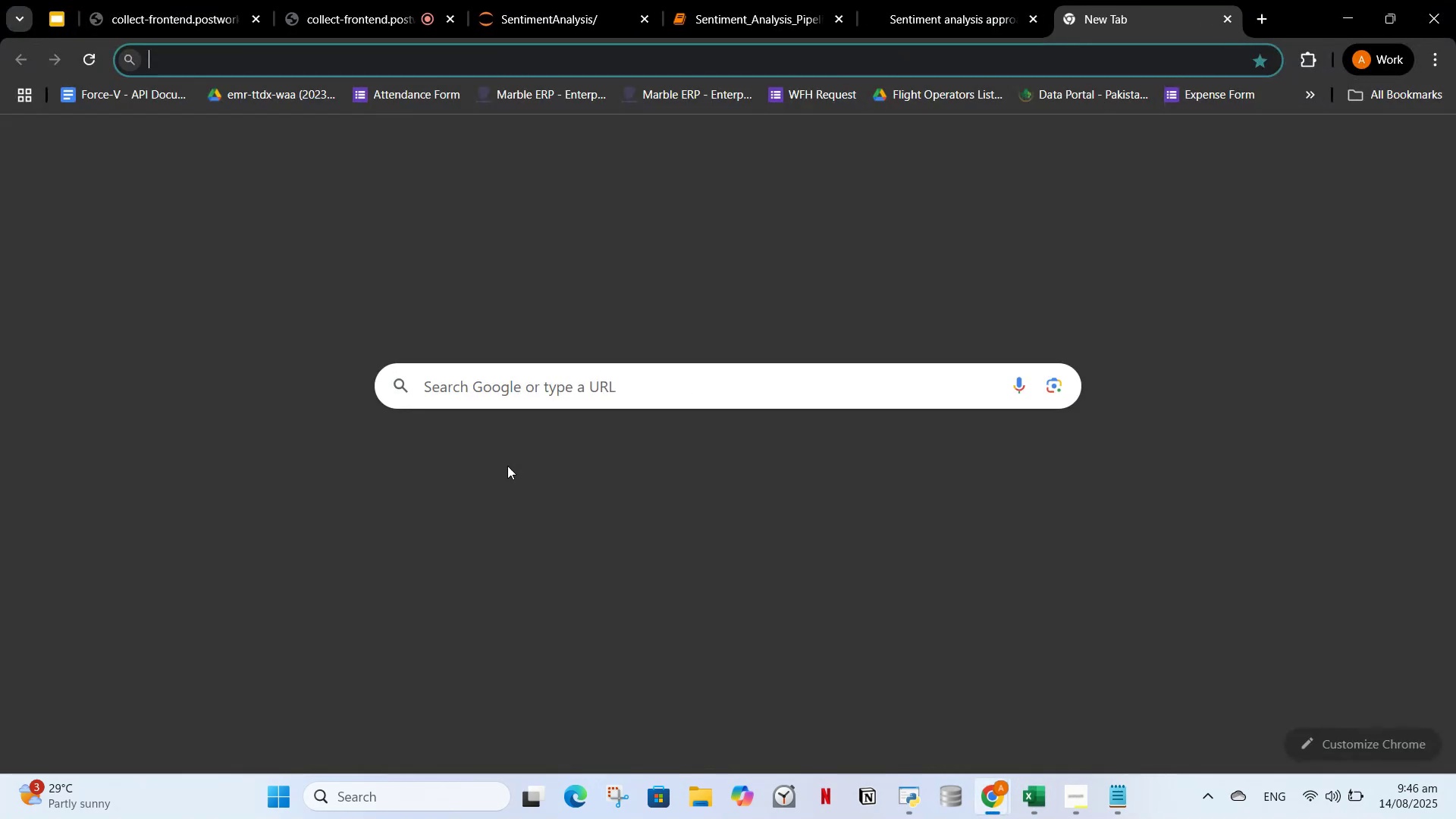 
left_click([507, 464])
 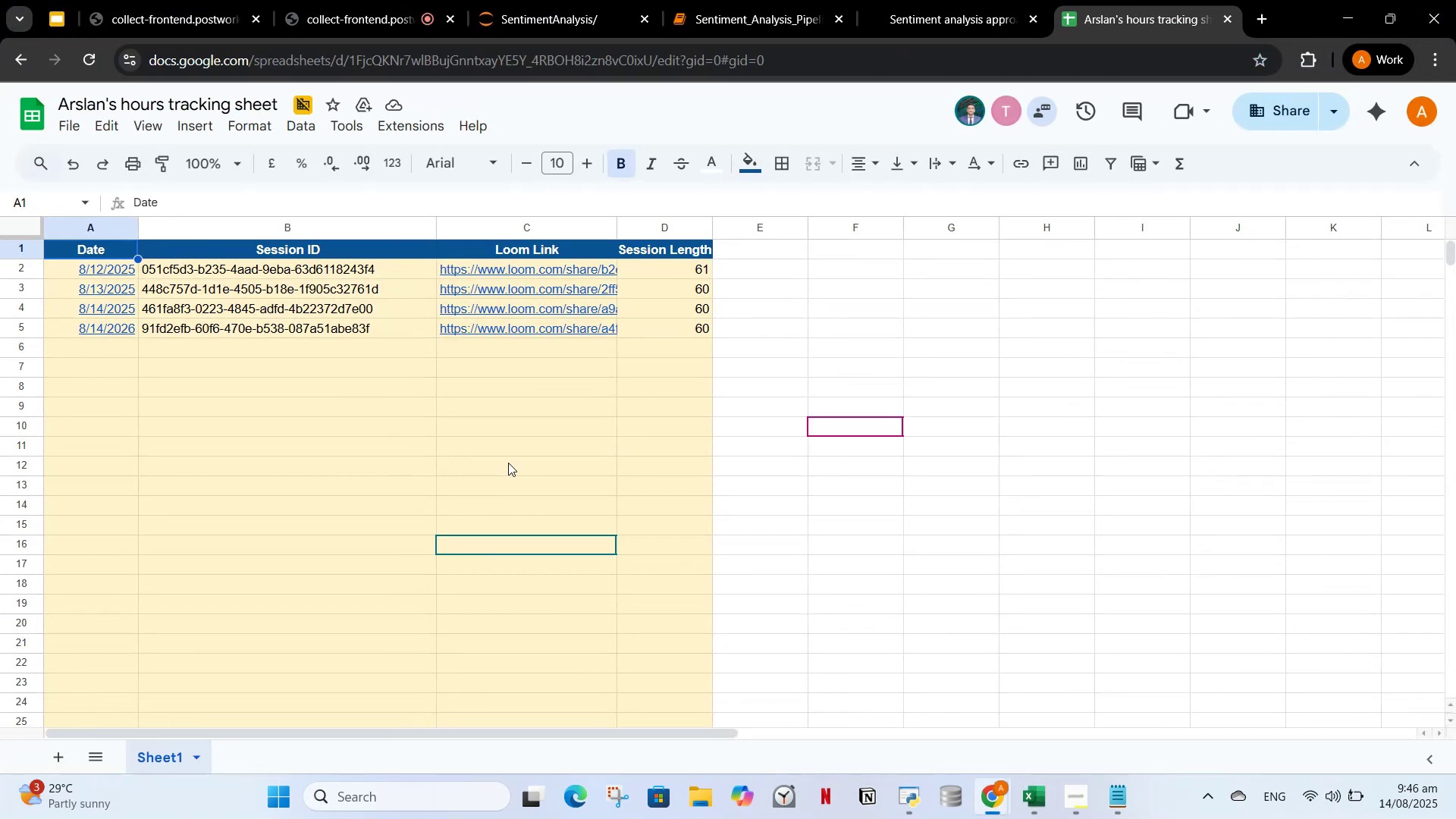 
wait(10.46)
 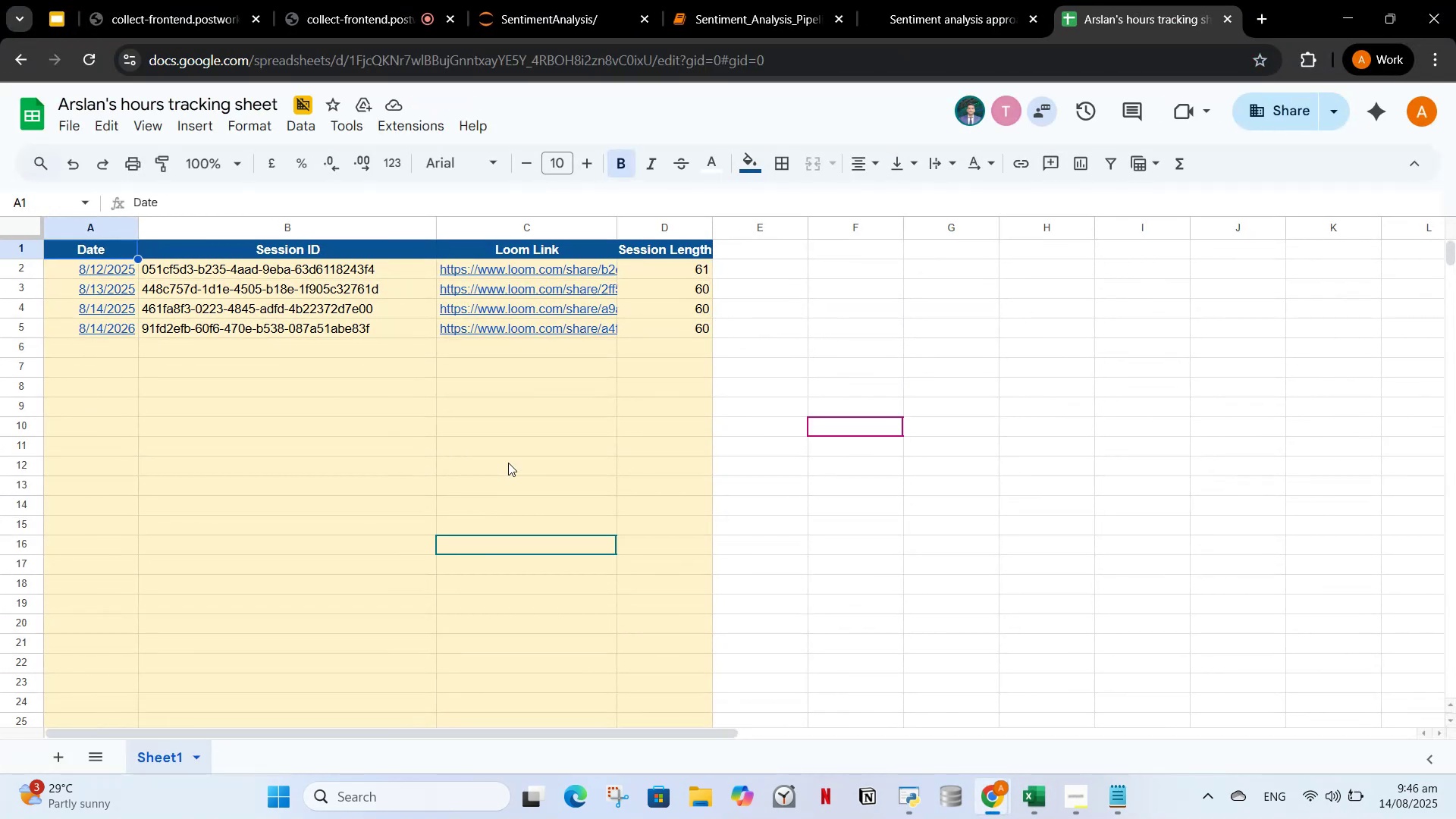 
left_click([1345, 17])
 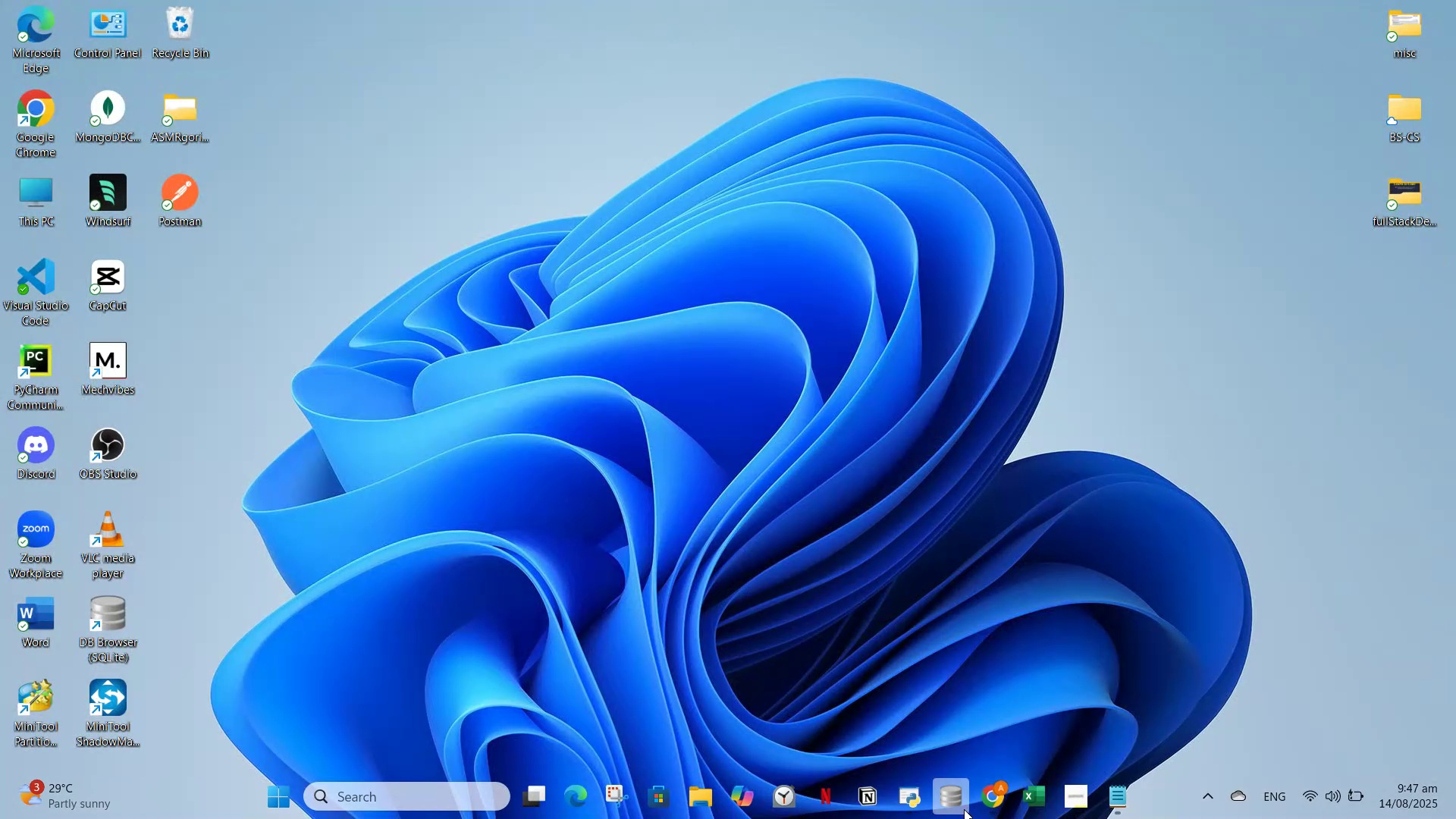 
left_click([979, 804])
 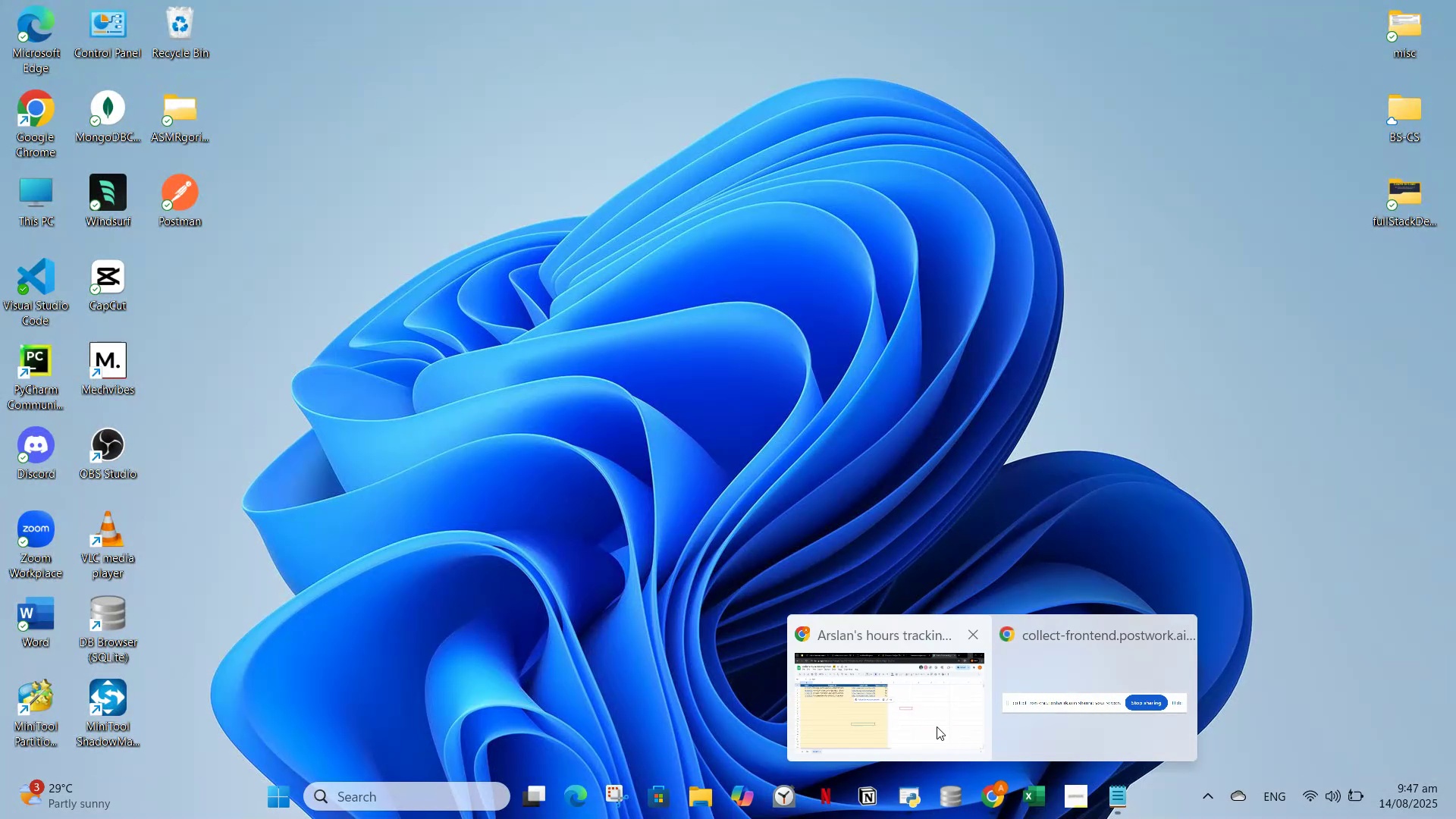 
left_click([937, 726])
 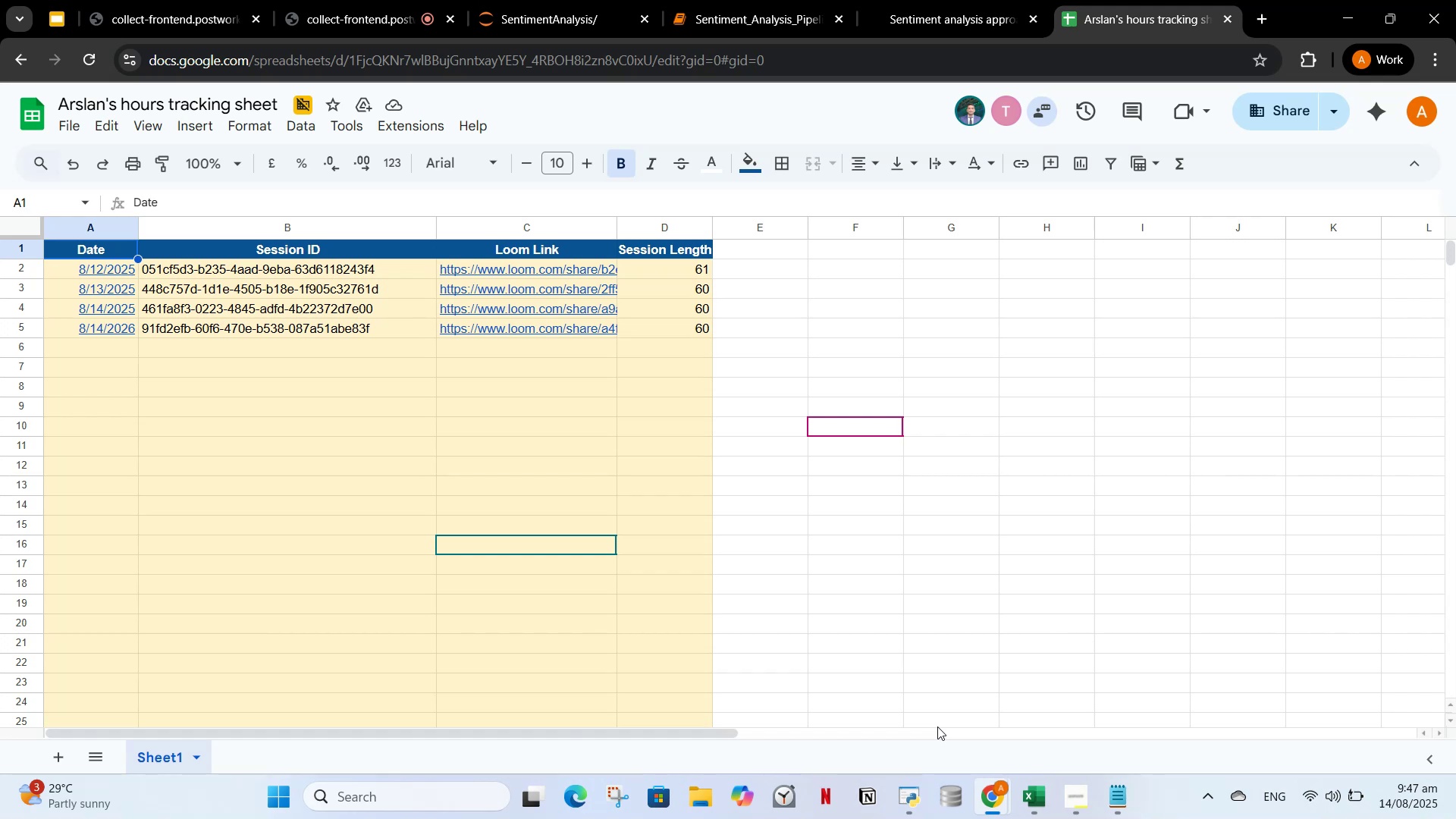 
wait(7.55)
 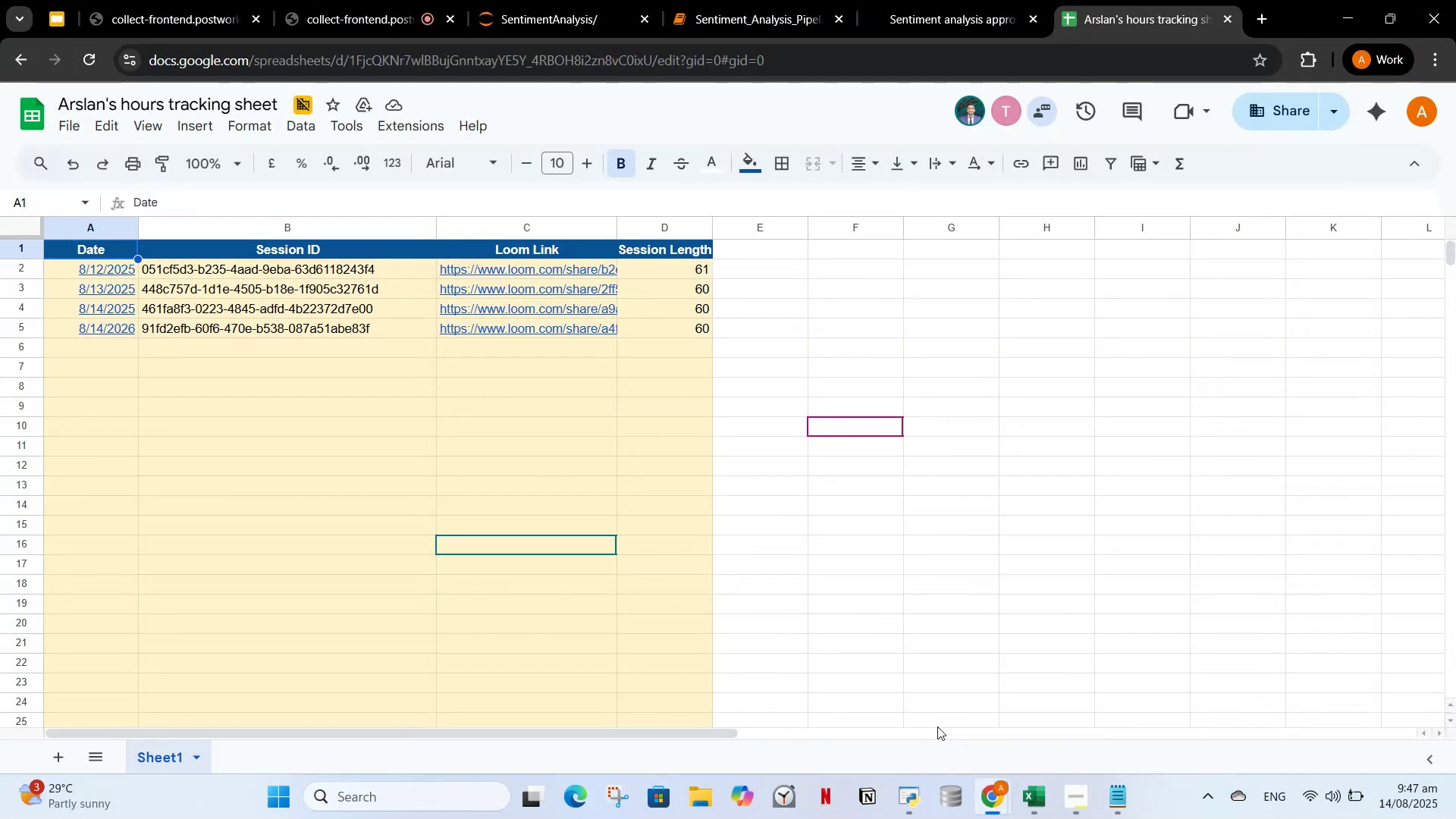 
left_click([730, 0])
 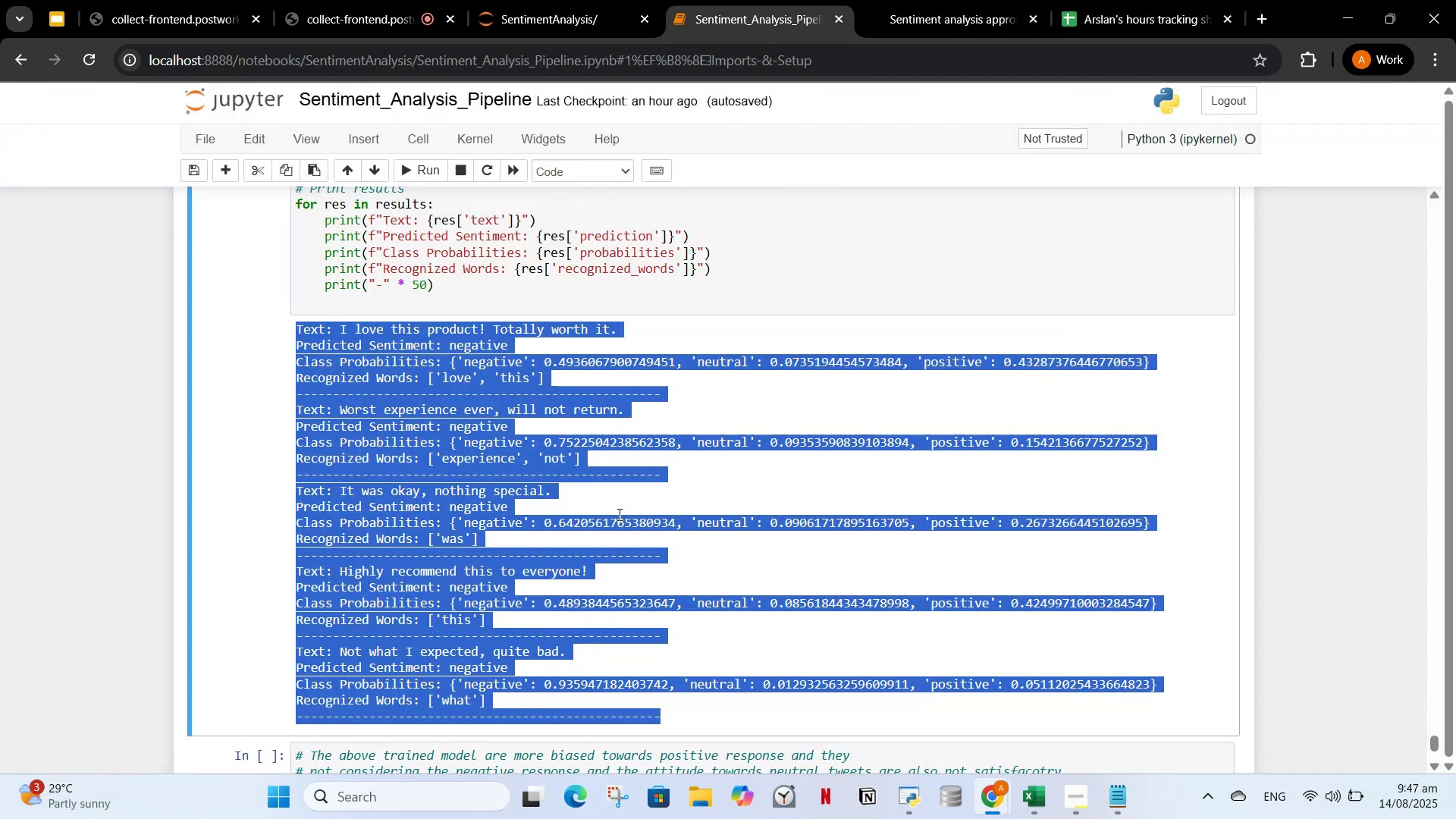 
scroll: coordinate [629, 483], scroll_direction: down, amount: 4.0
 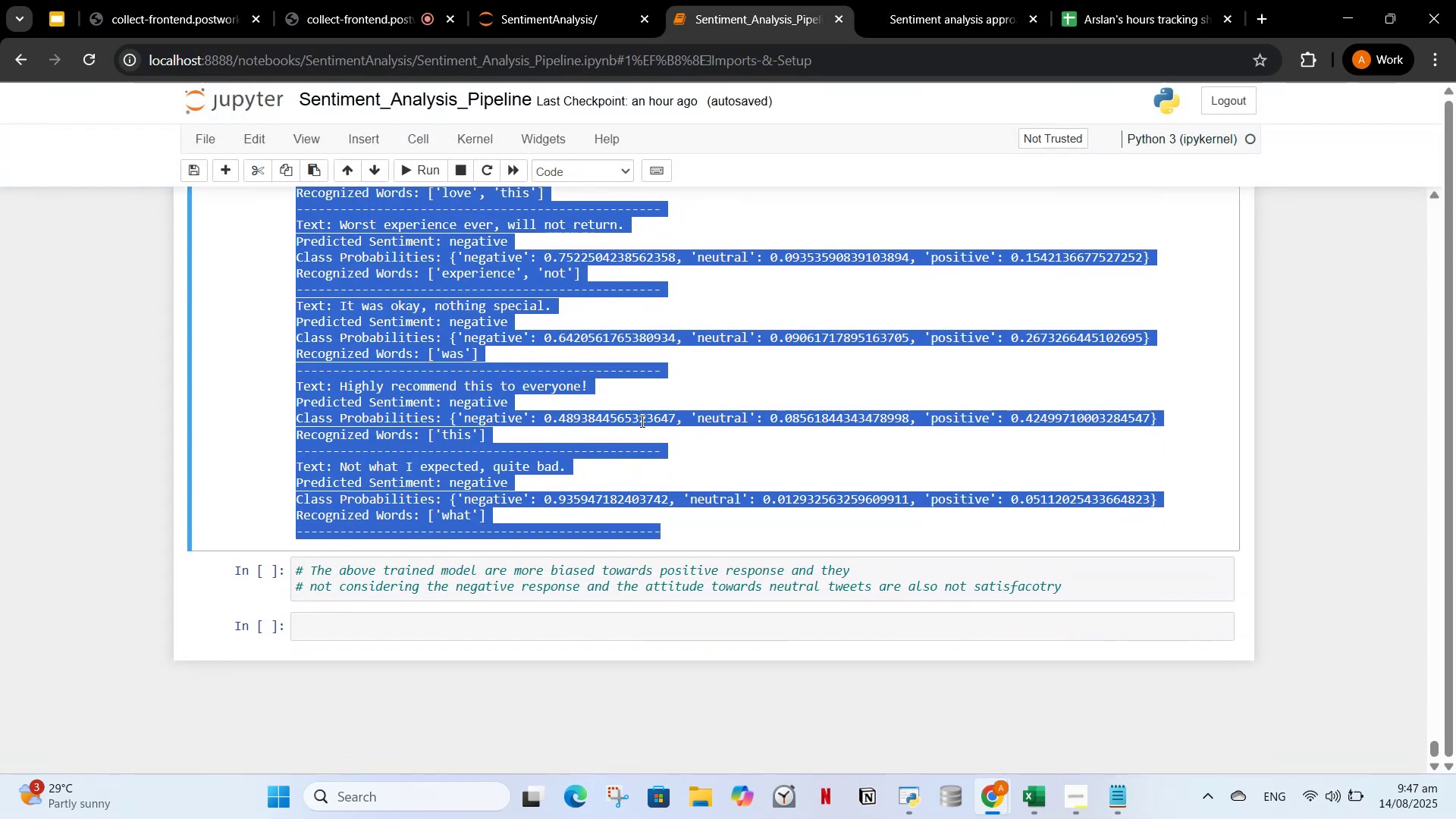 
scroll: coordinate [603, 497], scroll_direction: up, amount: 1.0
 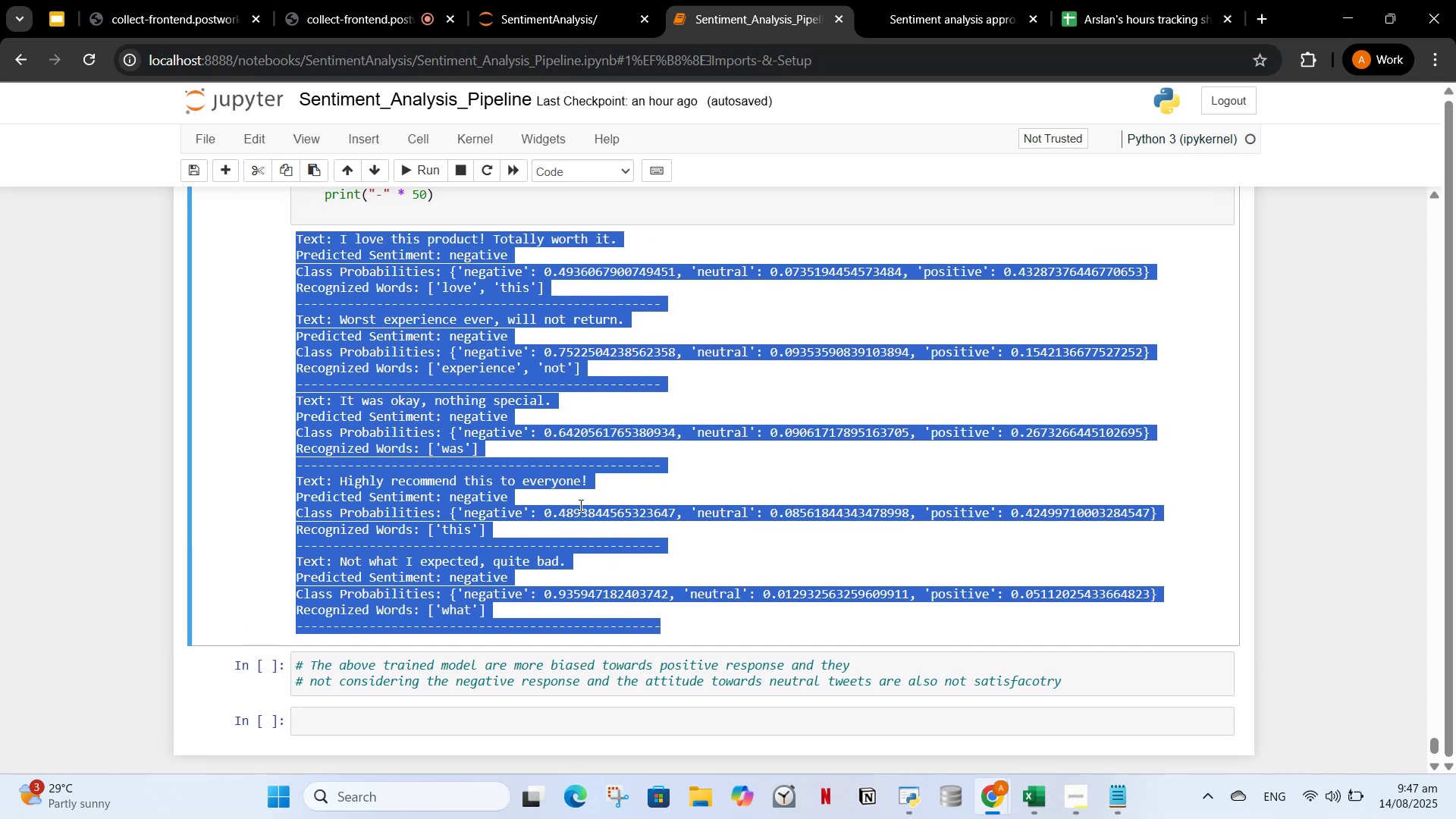 
left_click([579, 505])
 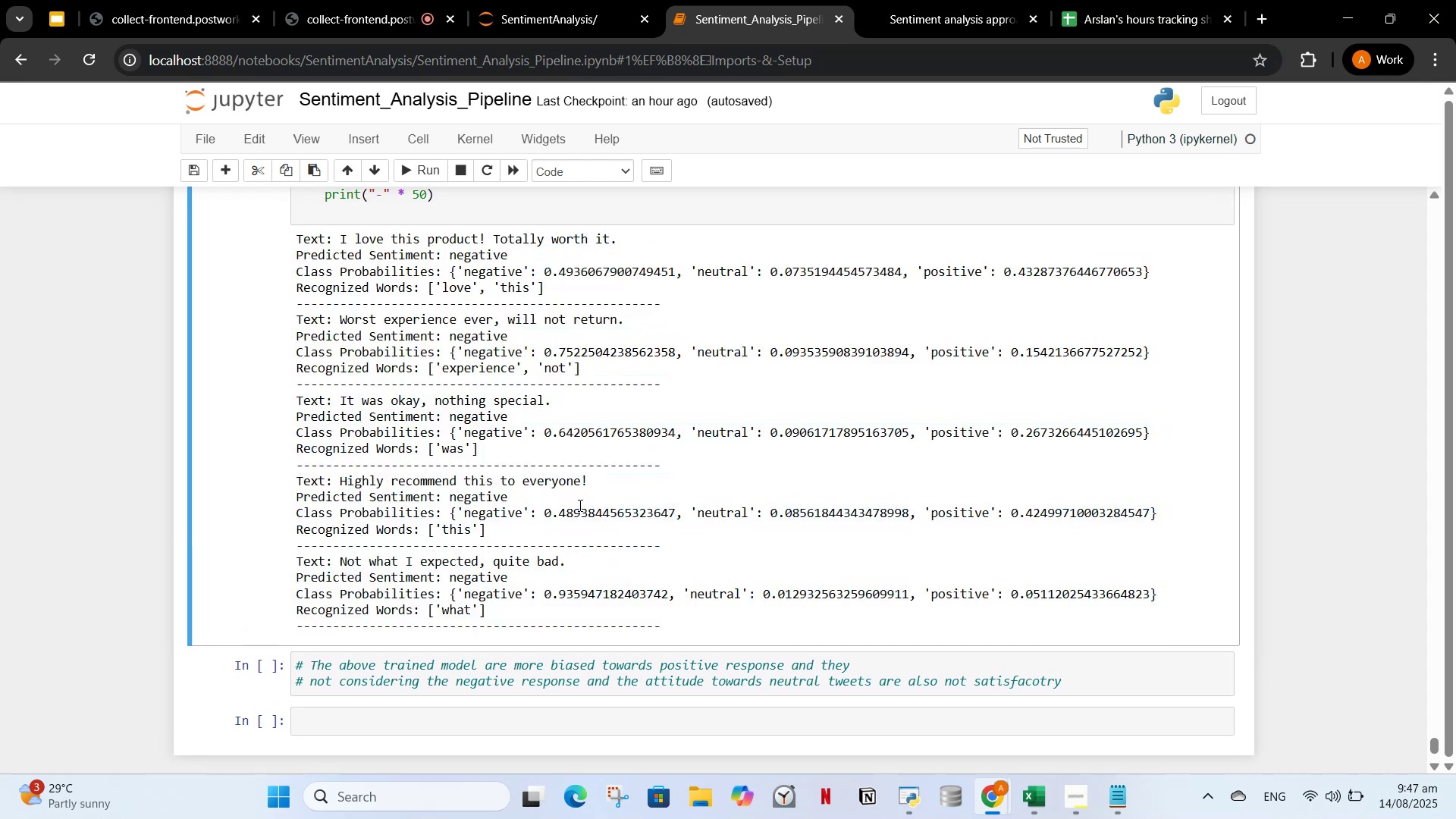 
scroll: coordinate [579, 505], scroll_direction: up, amount: 3.0
 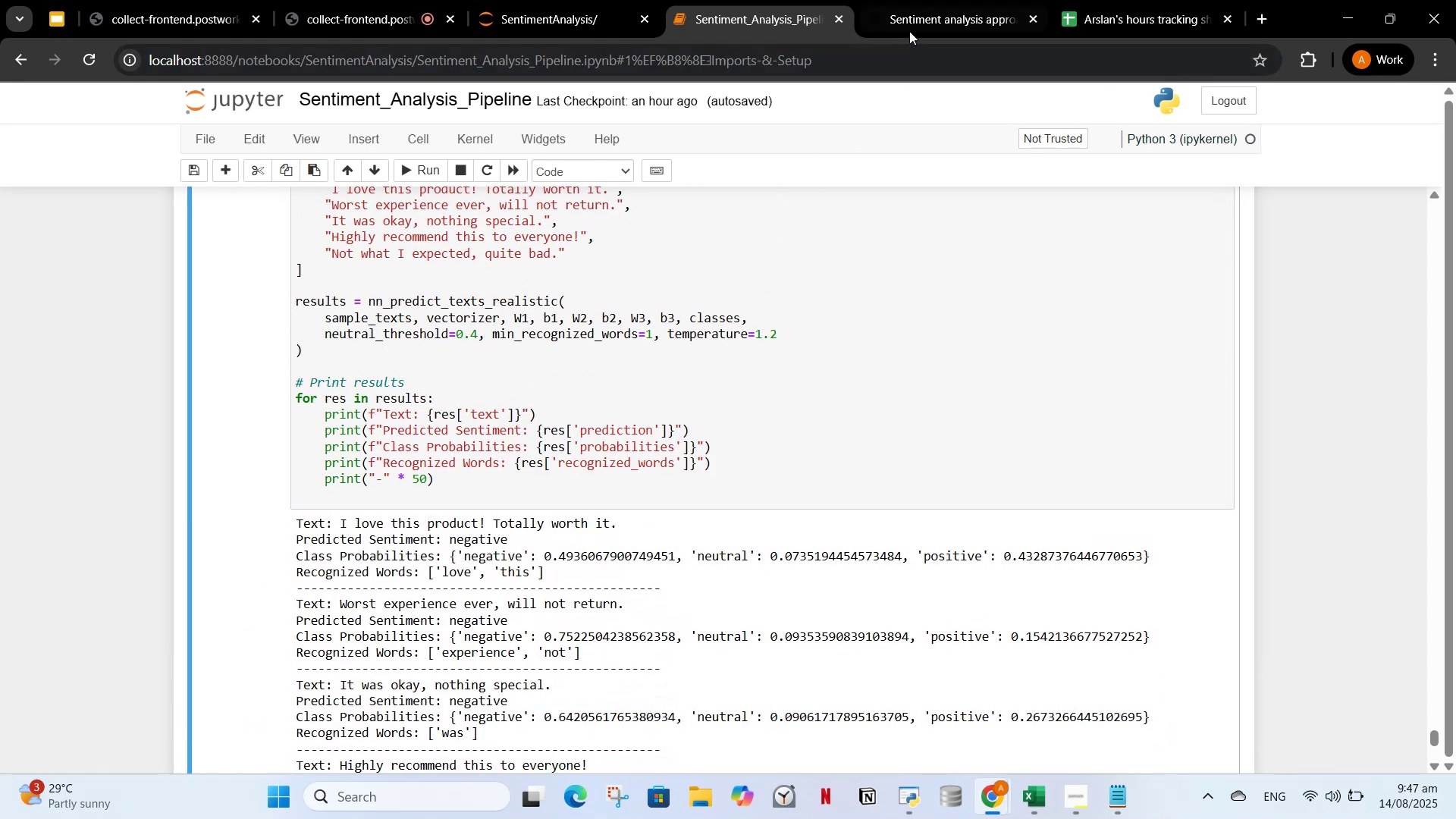 
left_click([912, 20])
 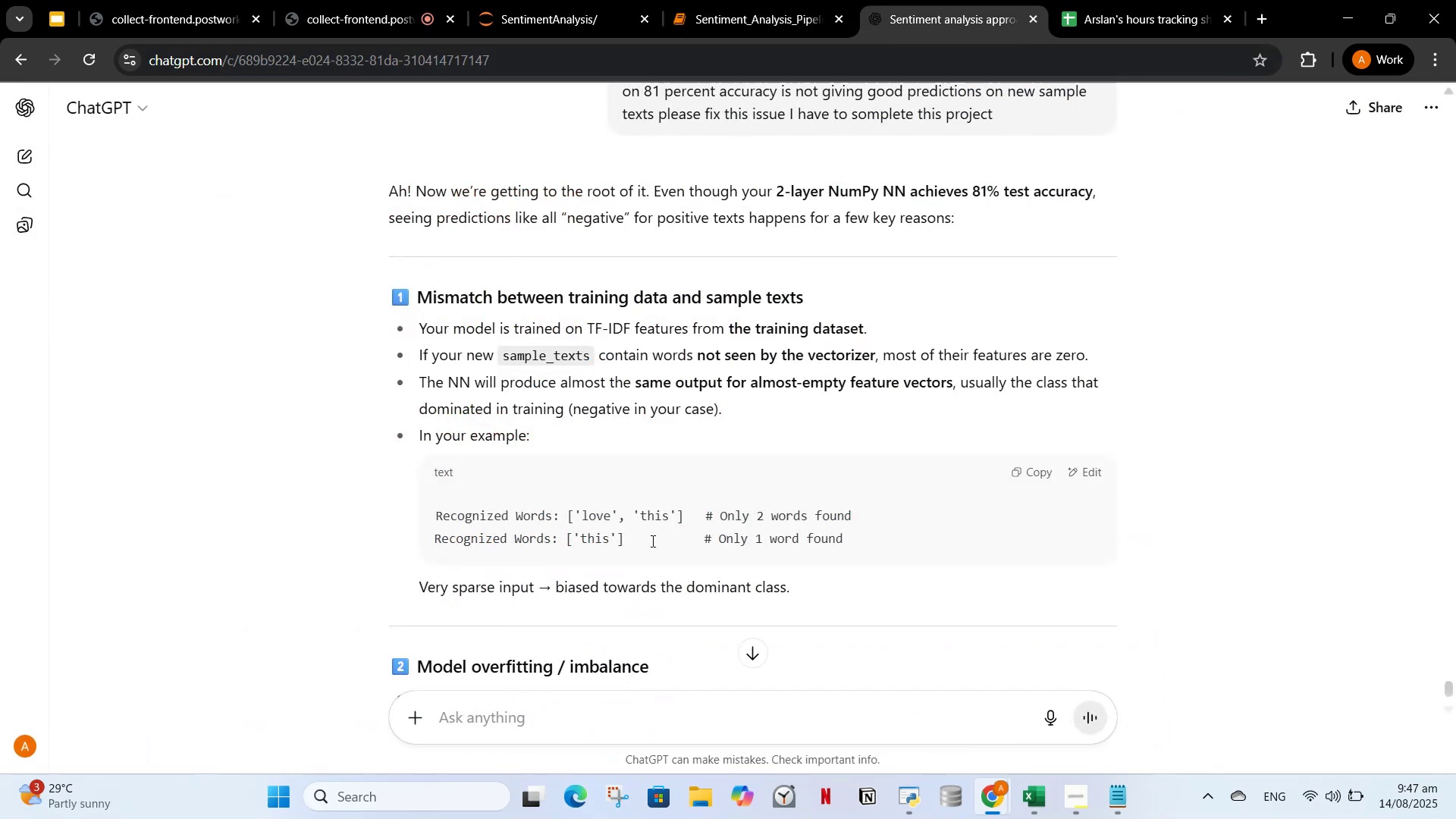 
scroll: coordinate [656, 529], scroll_direction: down, amount: 17.0
 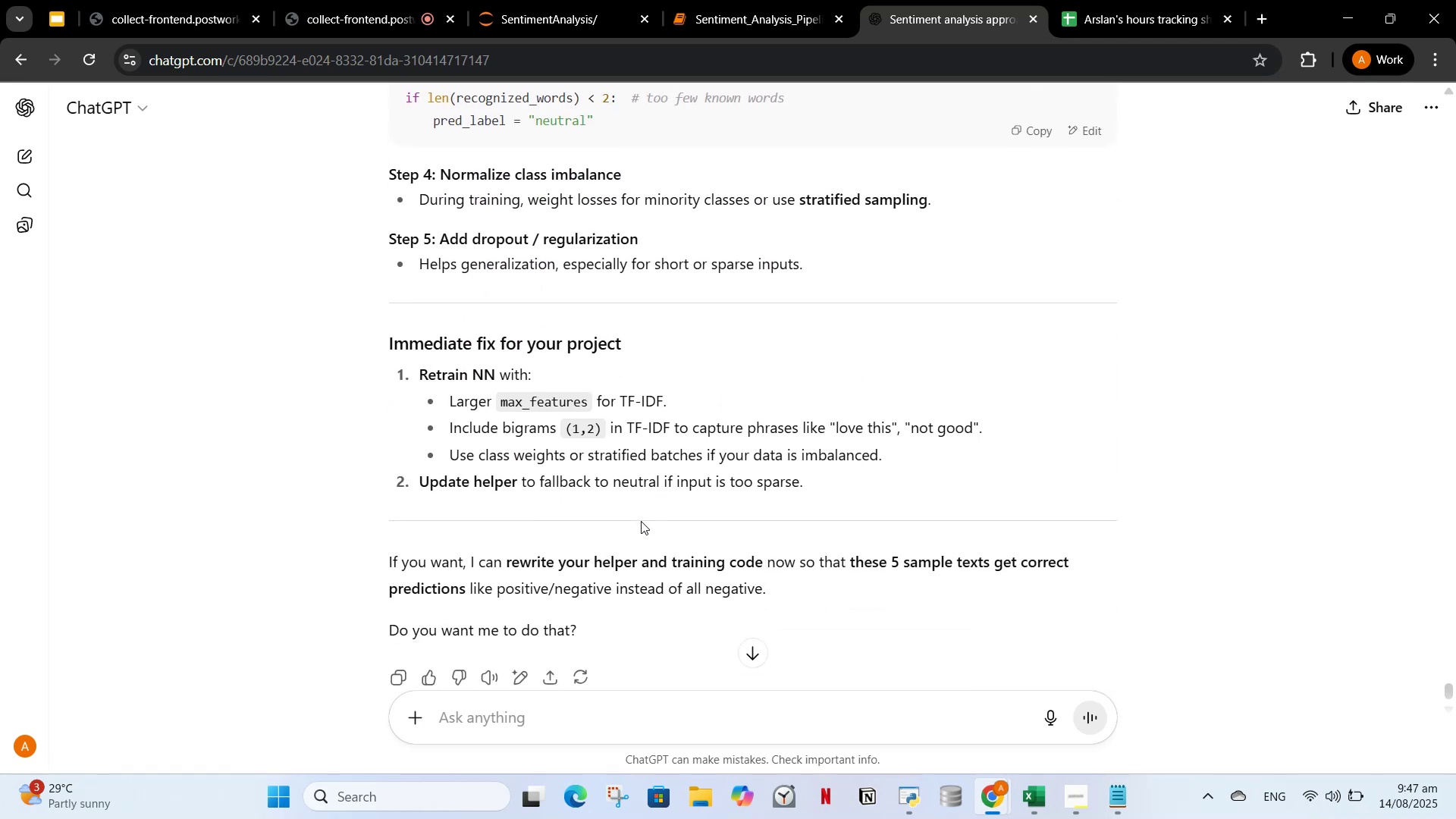 
wait(8.95)
 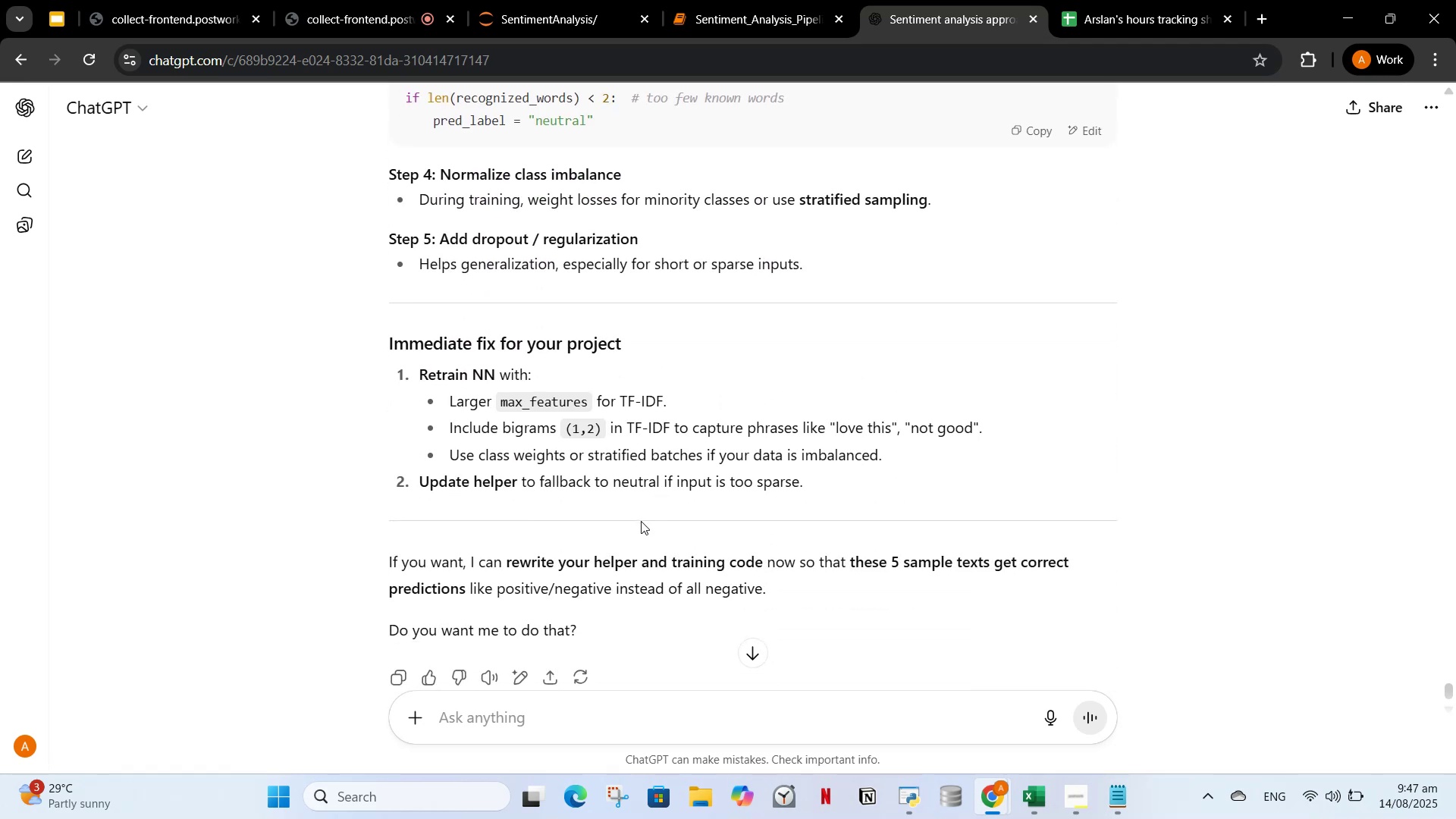 
left_click([714, 27])
 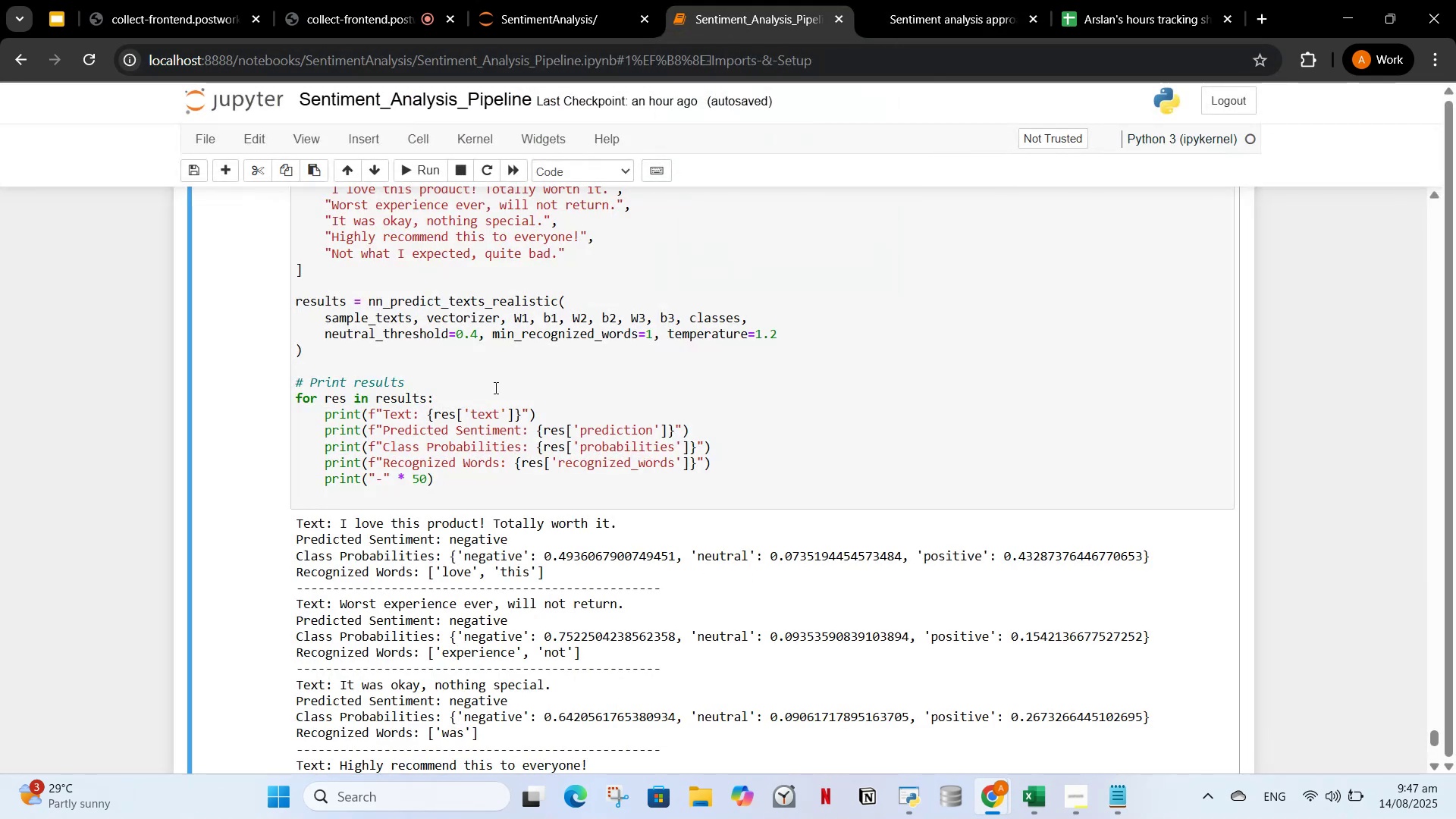 
scroll: coordinate [520, 395], scroll_direction: up, amount: 26.0
 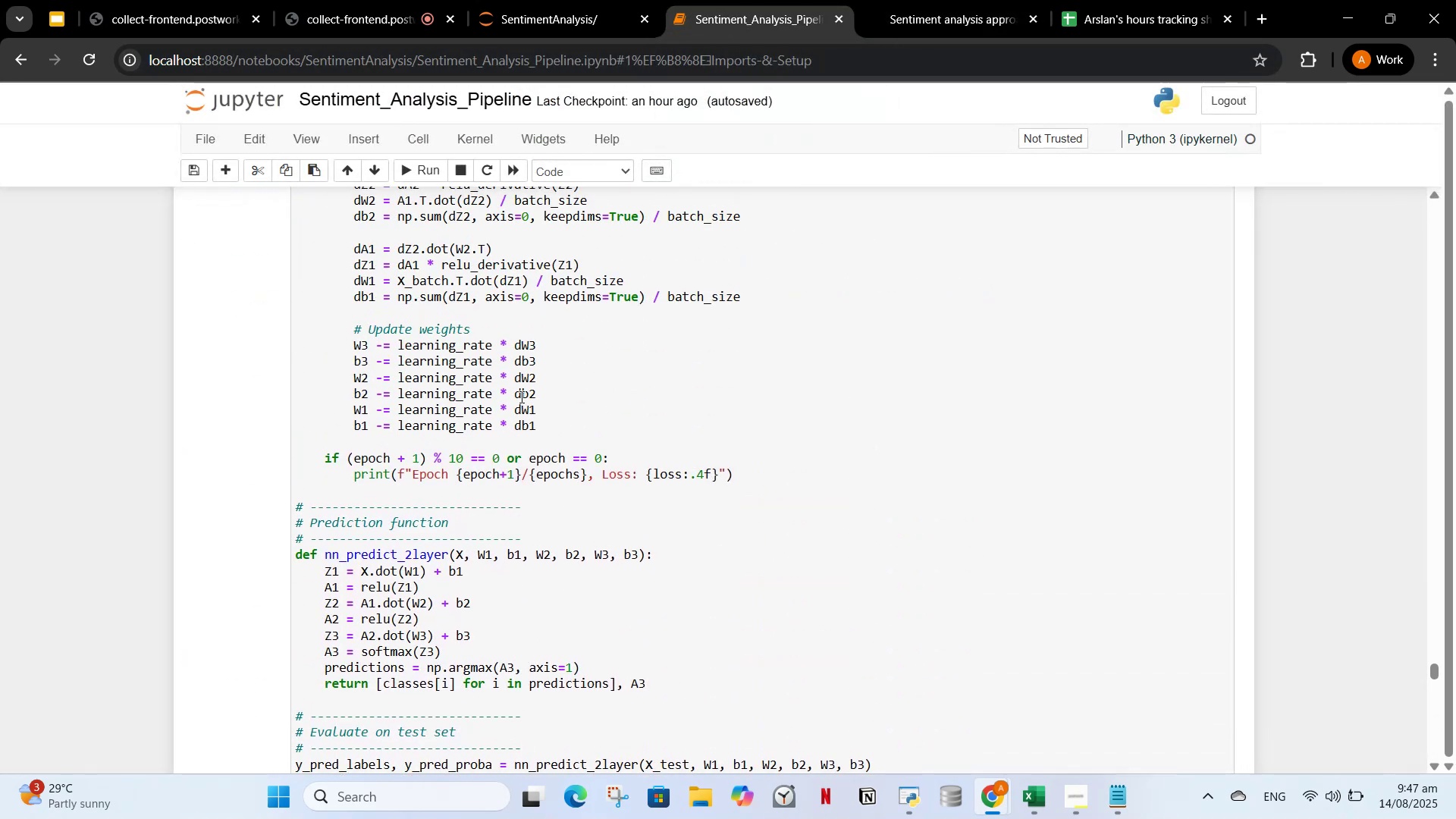 
left_click([520, 397])
 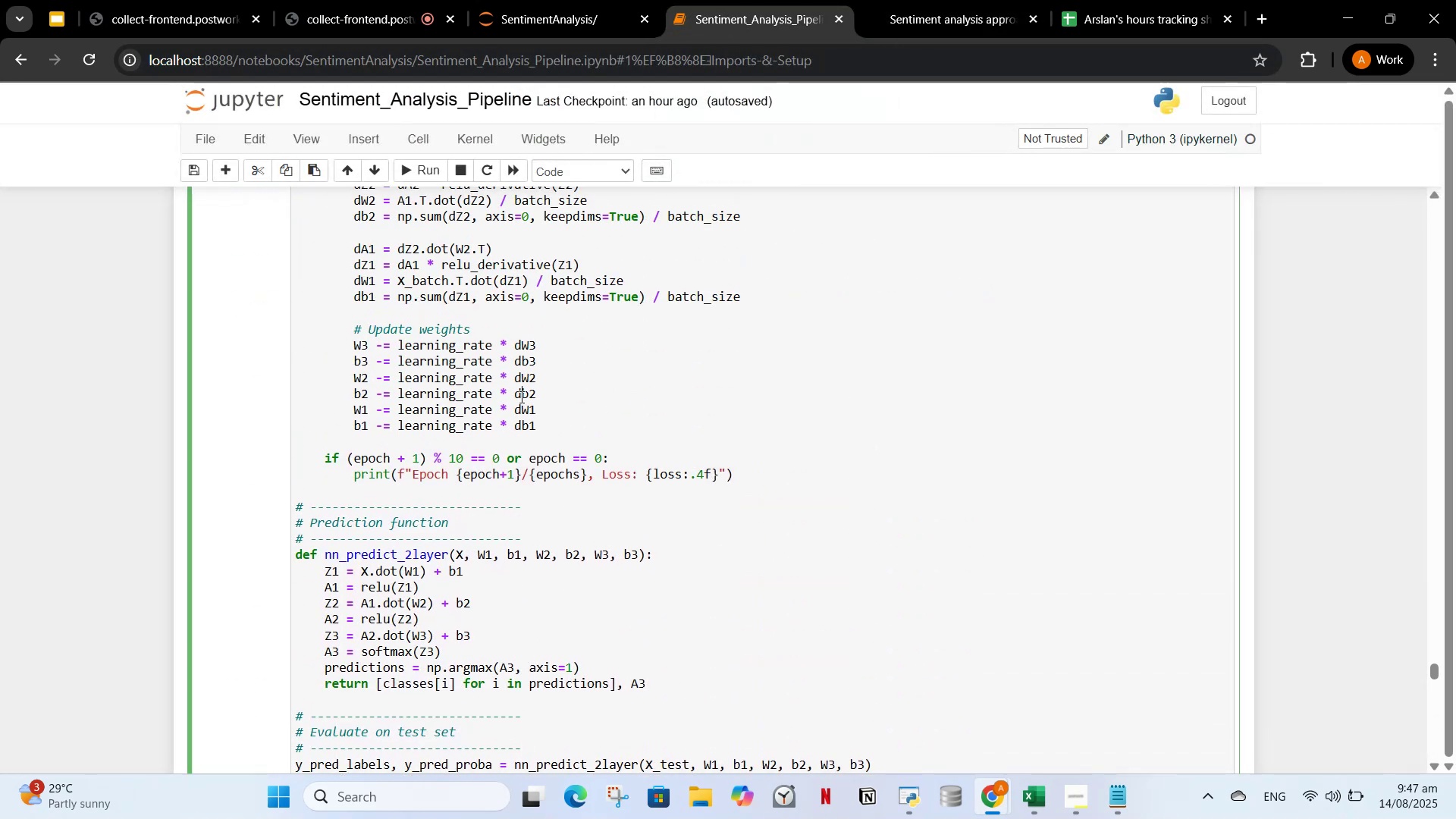 
key(Control+A)
 